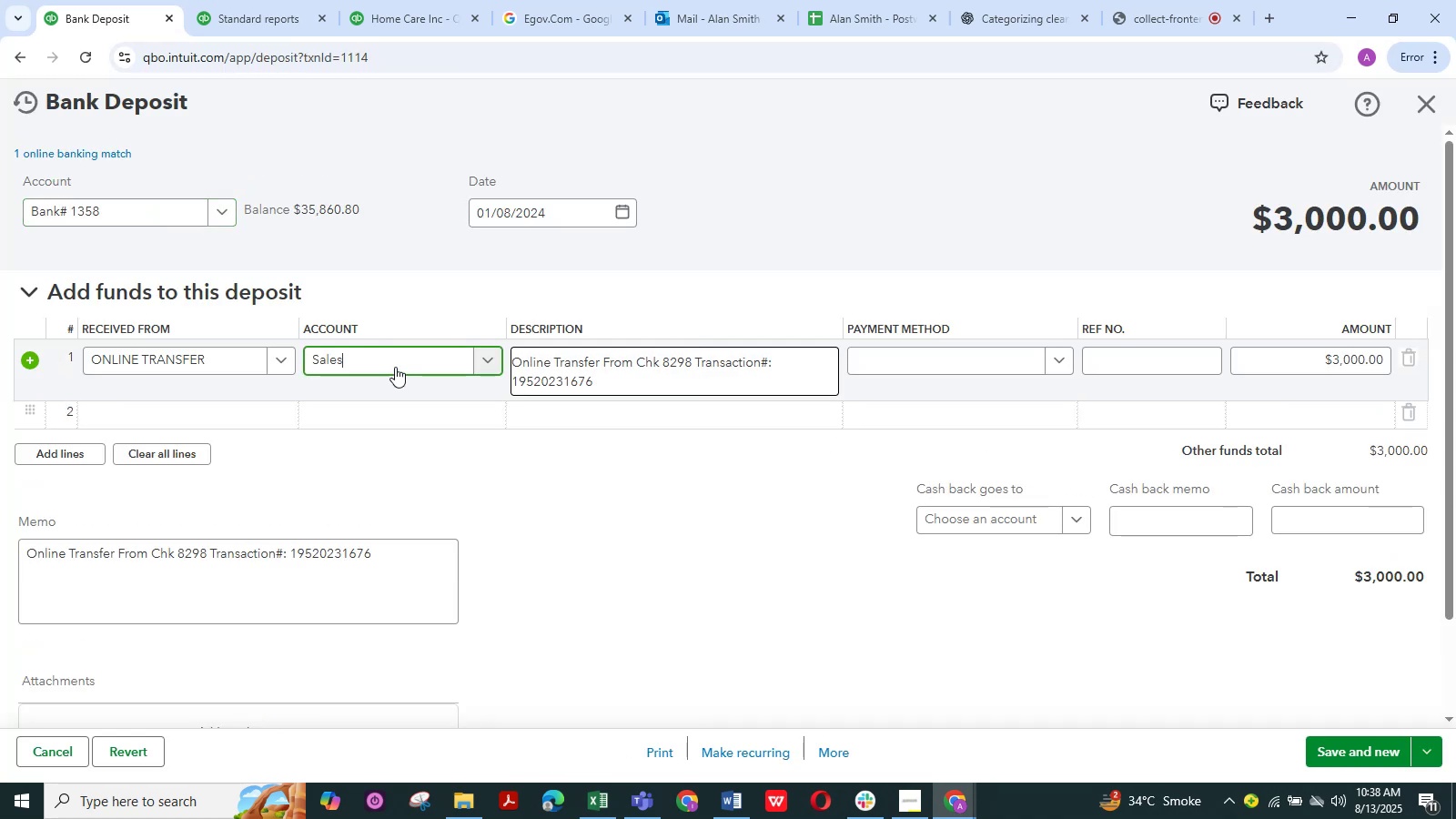 
left_click([395, 364])
 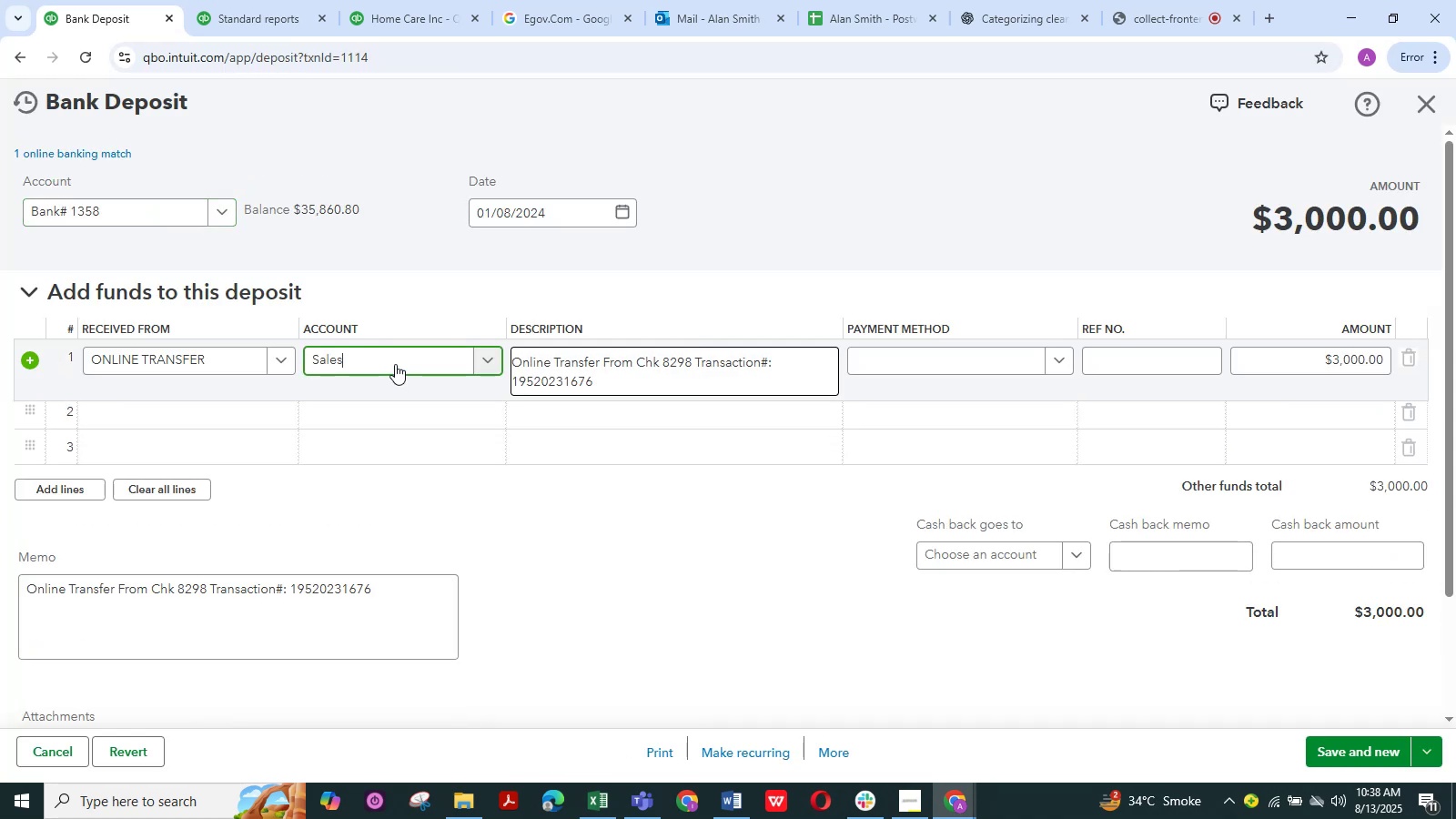 
type(due)
 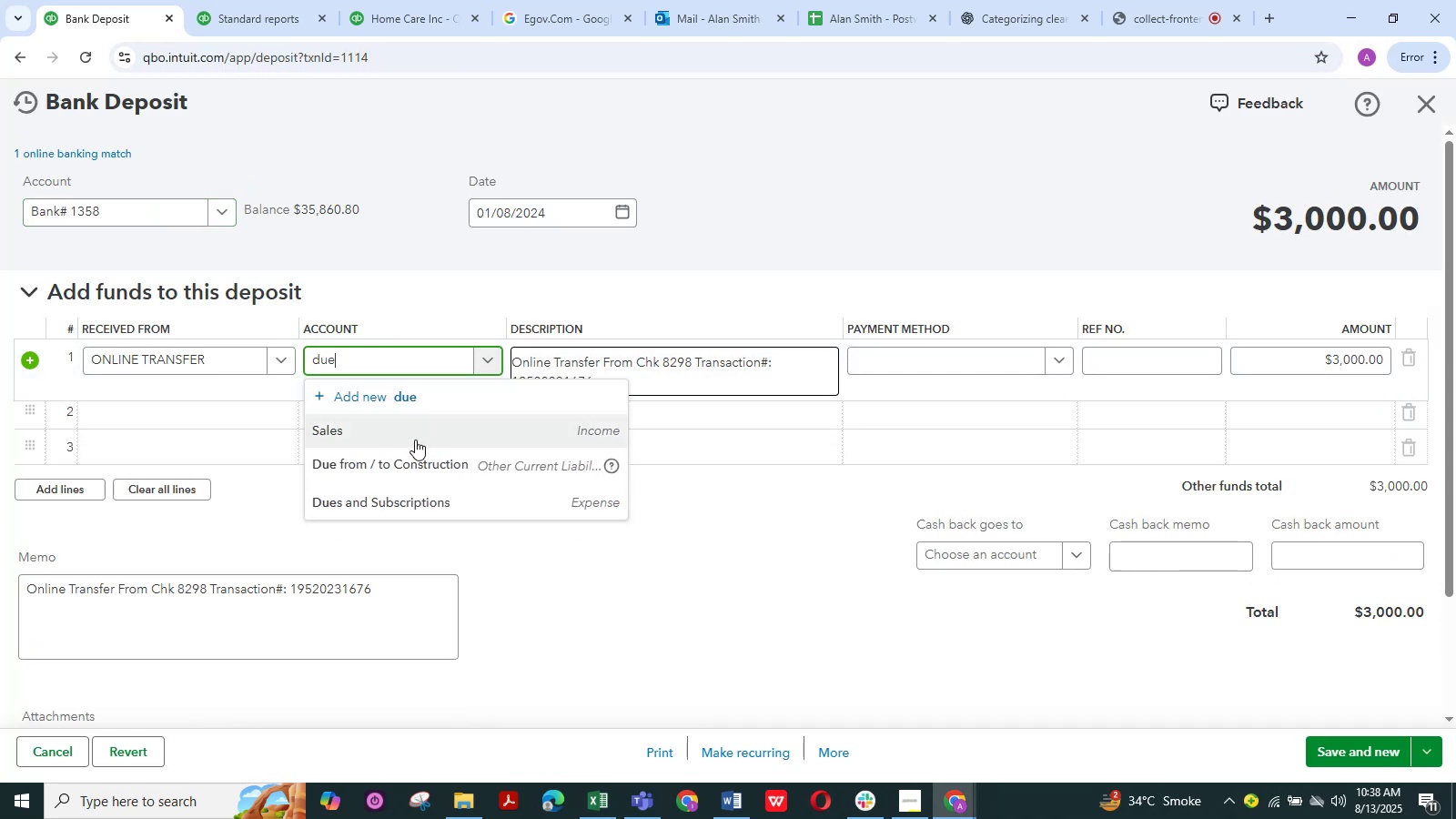 
left_click([411, 464])
 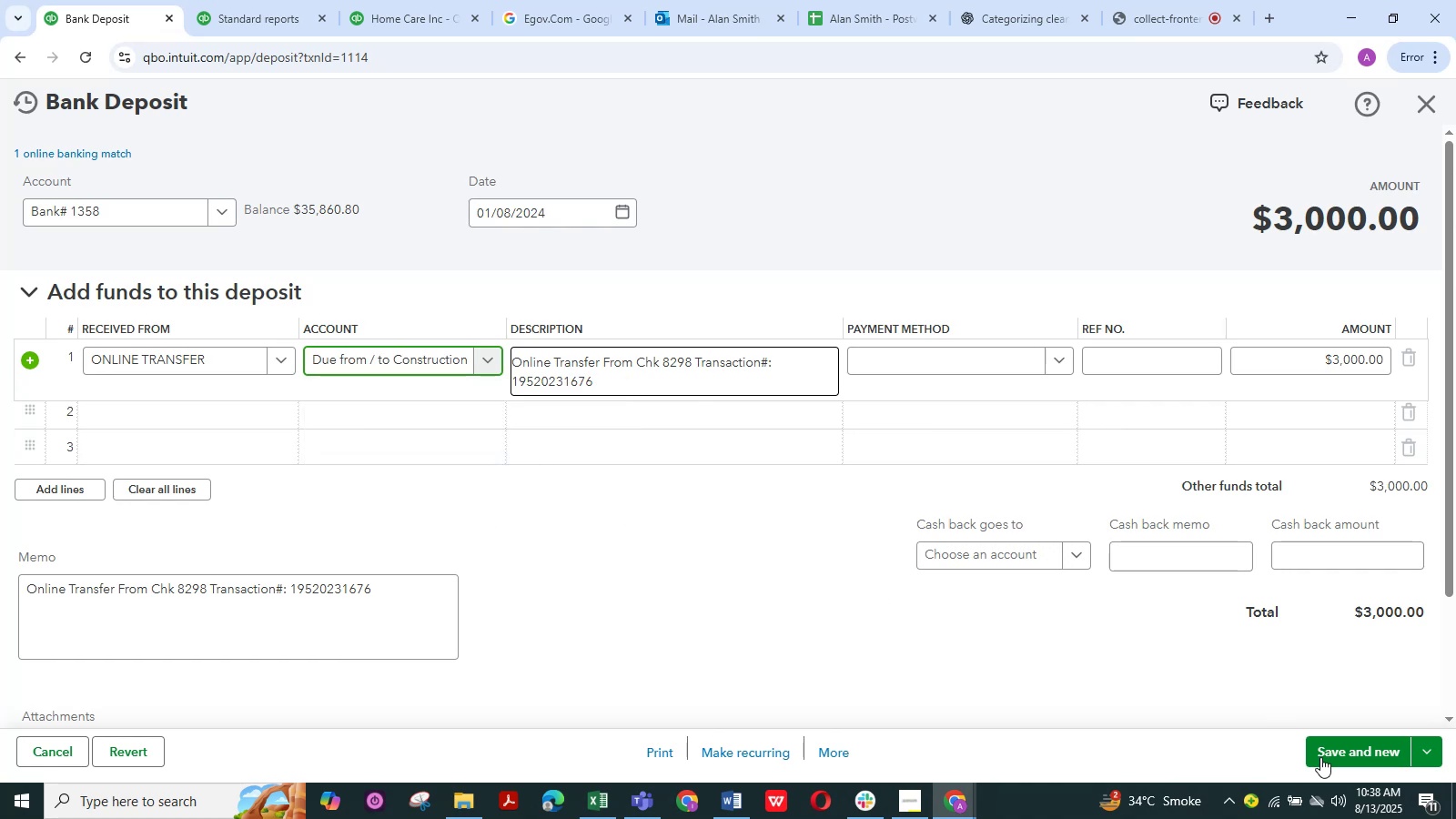 
left_click([1330, 759])
 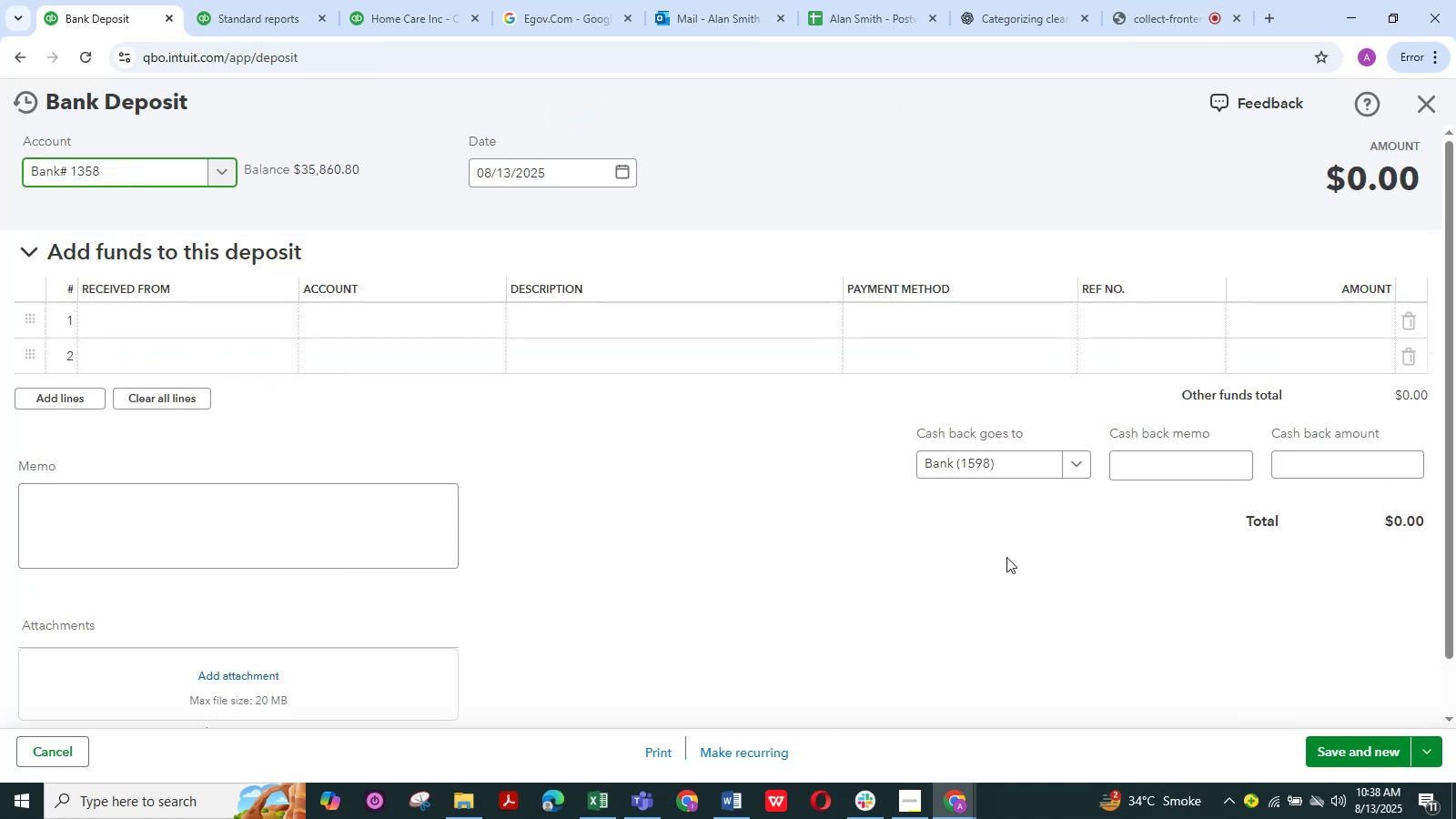 
wait(11.7)
 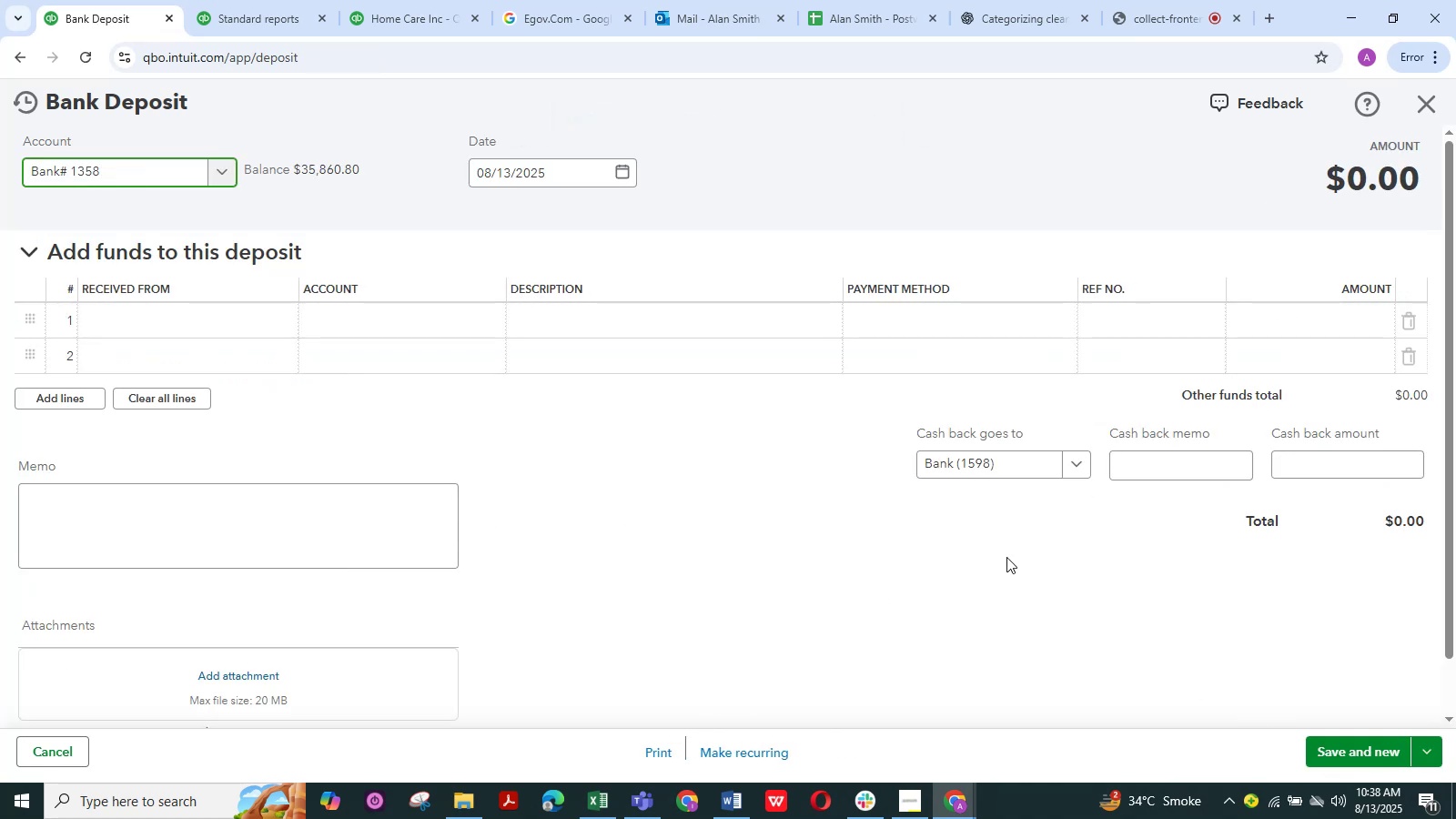 
left_click([1422, 101])
 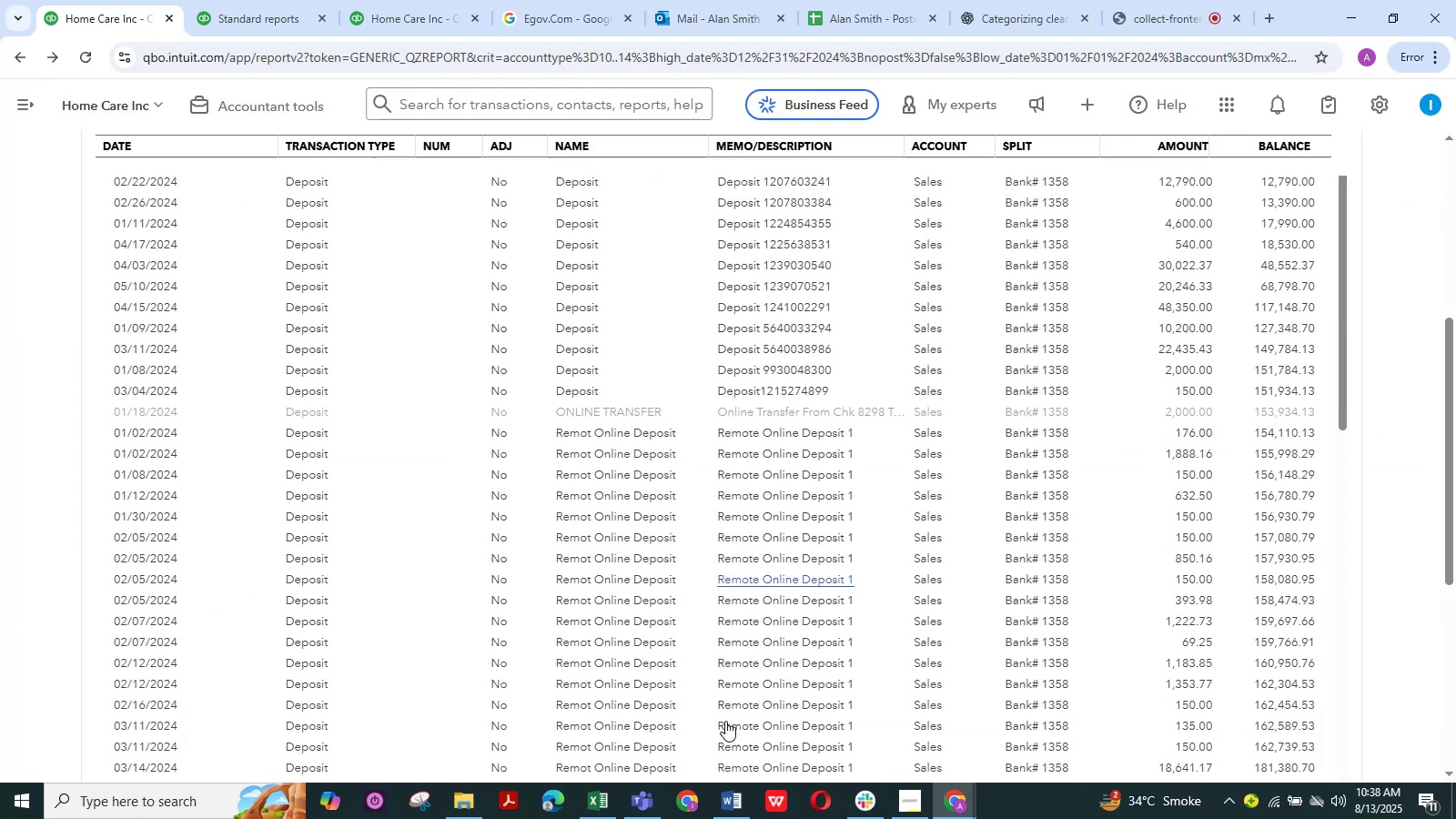 
left_click([636, 801])
 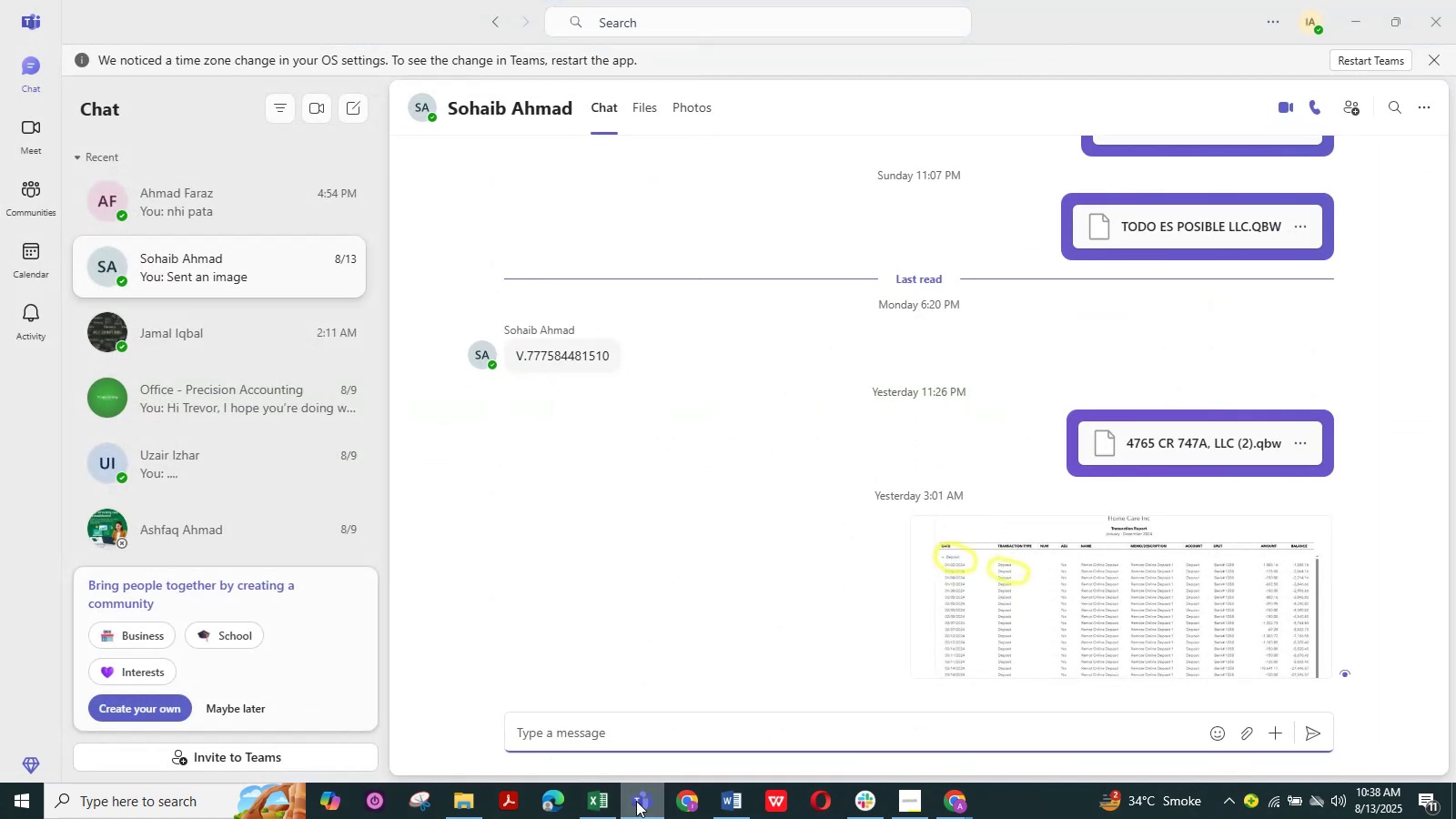 
left_click([636, 801])
 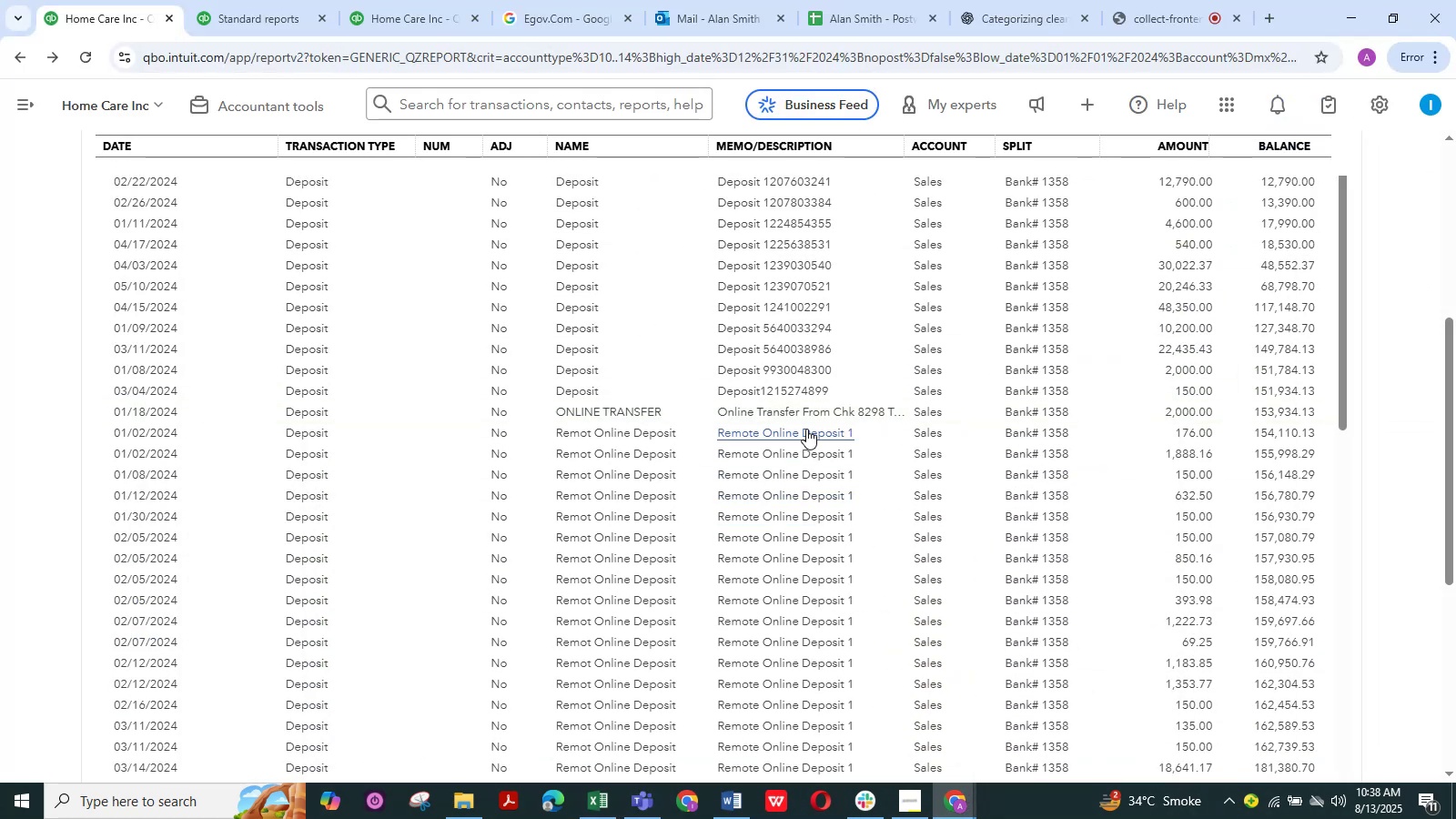 
left_click([812, 419])
 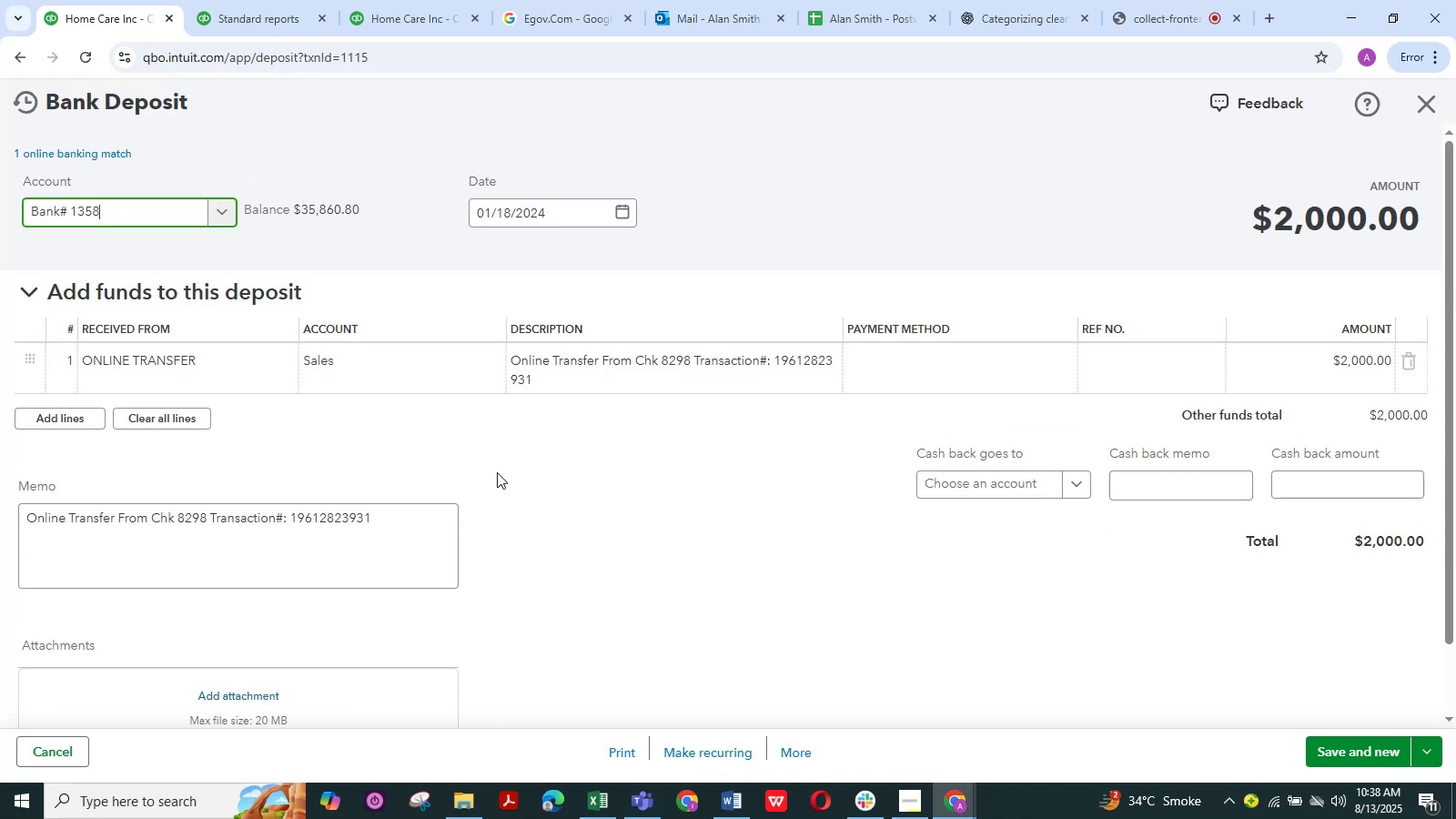 
left_click([407, 359])
 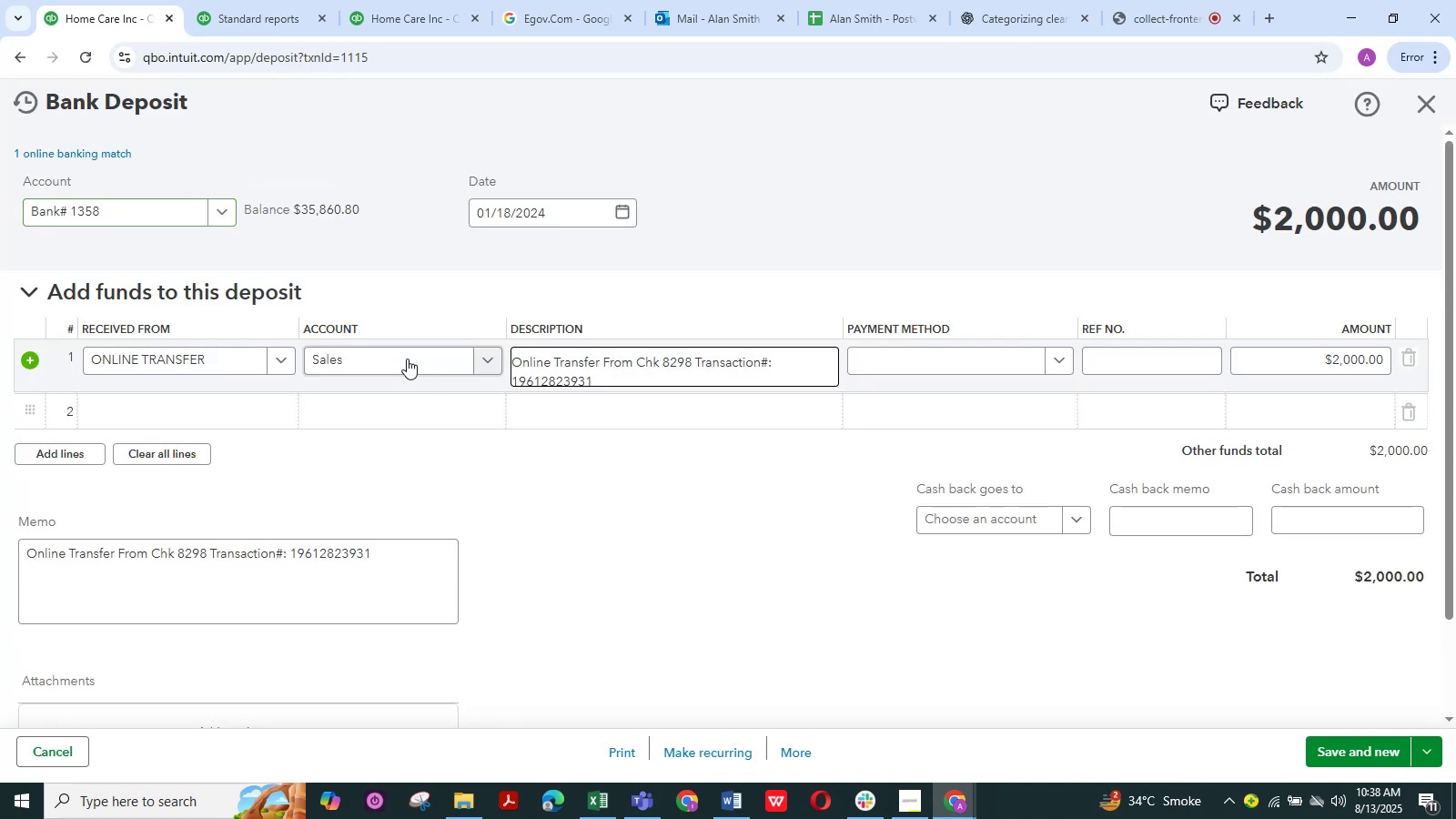 
left_click([407, 359])
 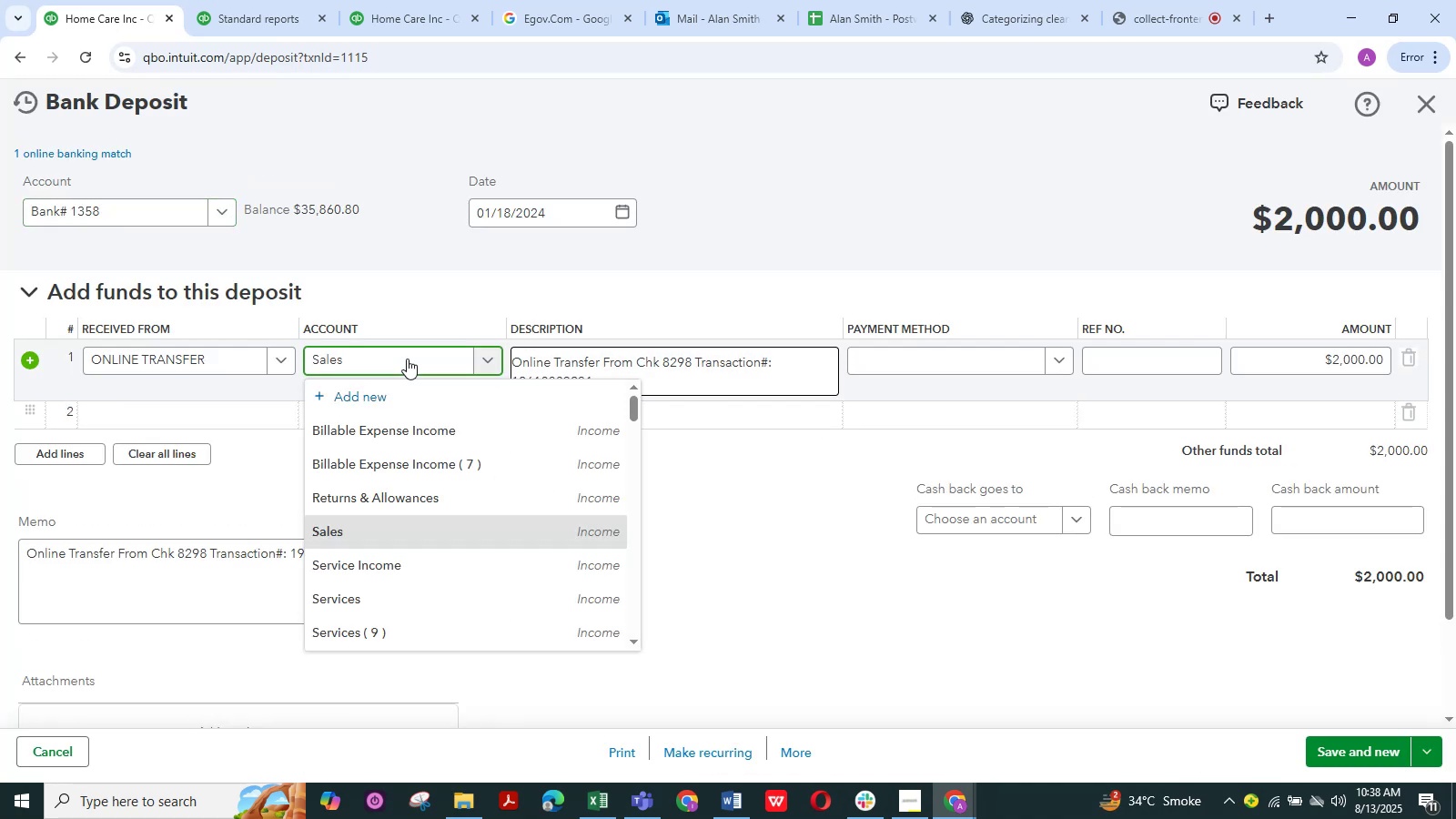 
left_click([407, 359])
 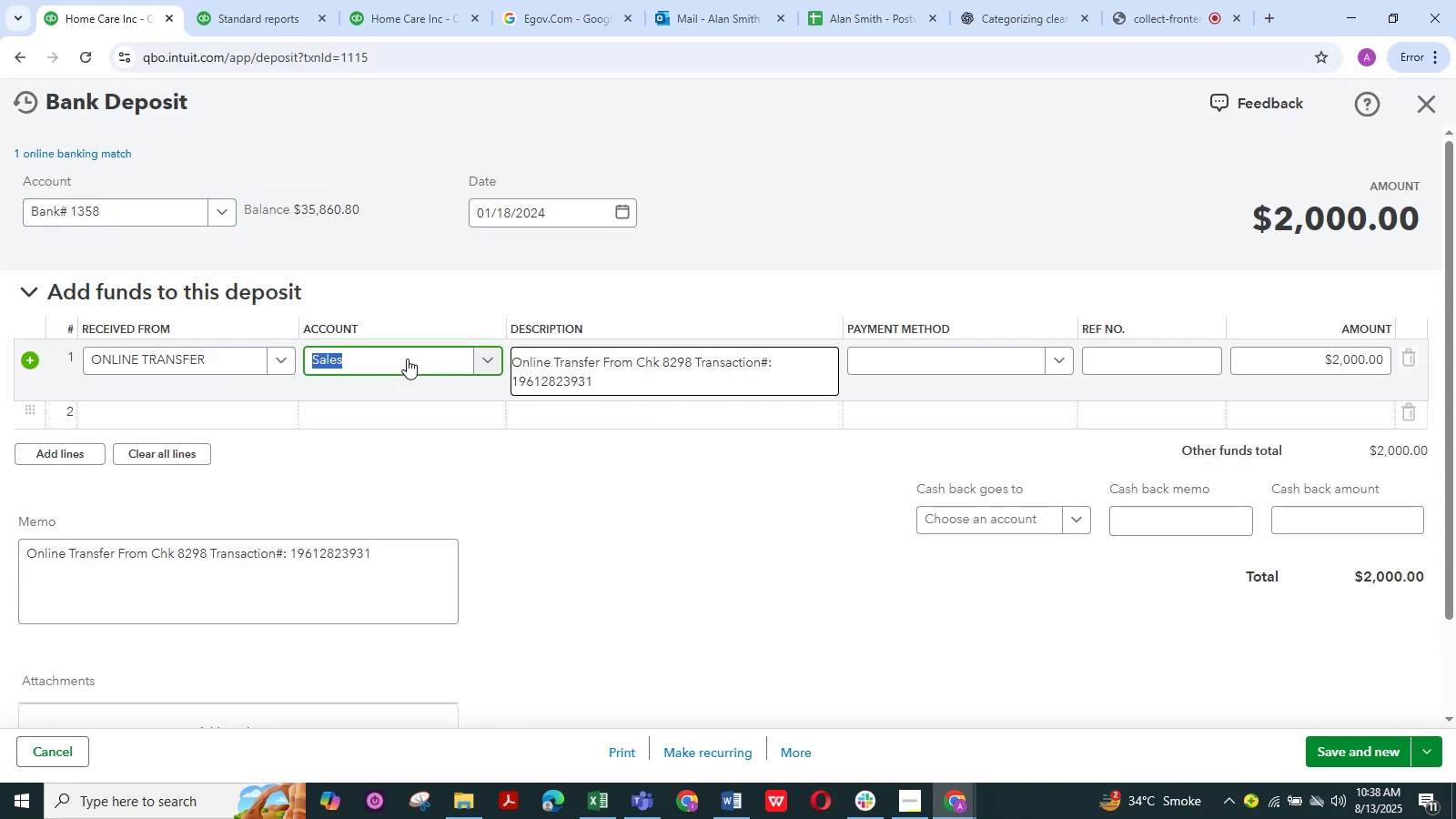 
left_click([407, 359])
 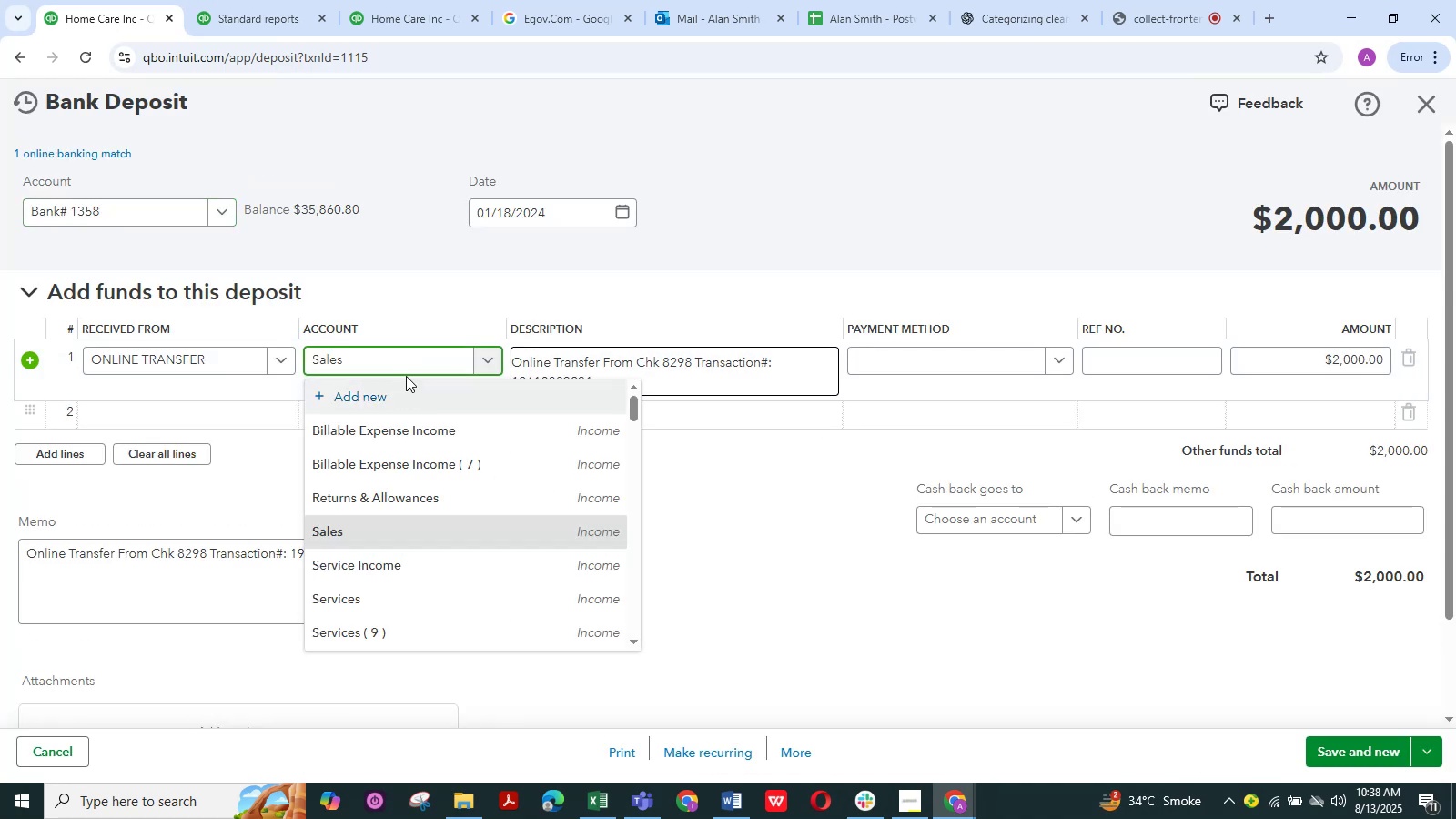 
scroll: coordinate [411, 498], scroll_direction: down, amount: 6.0
 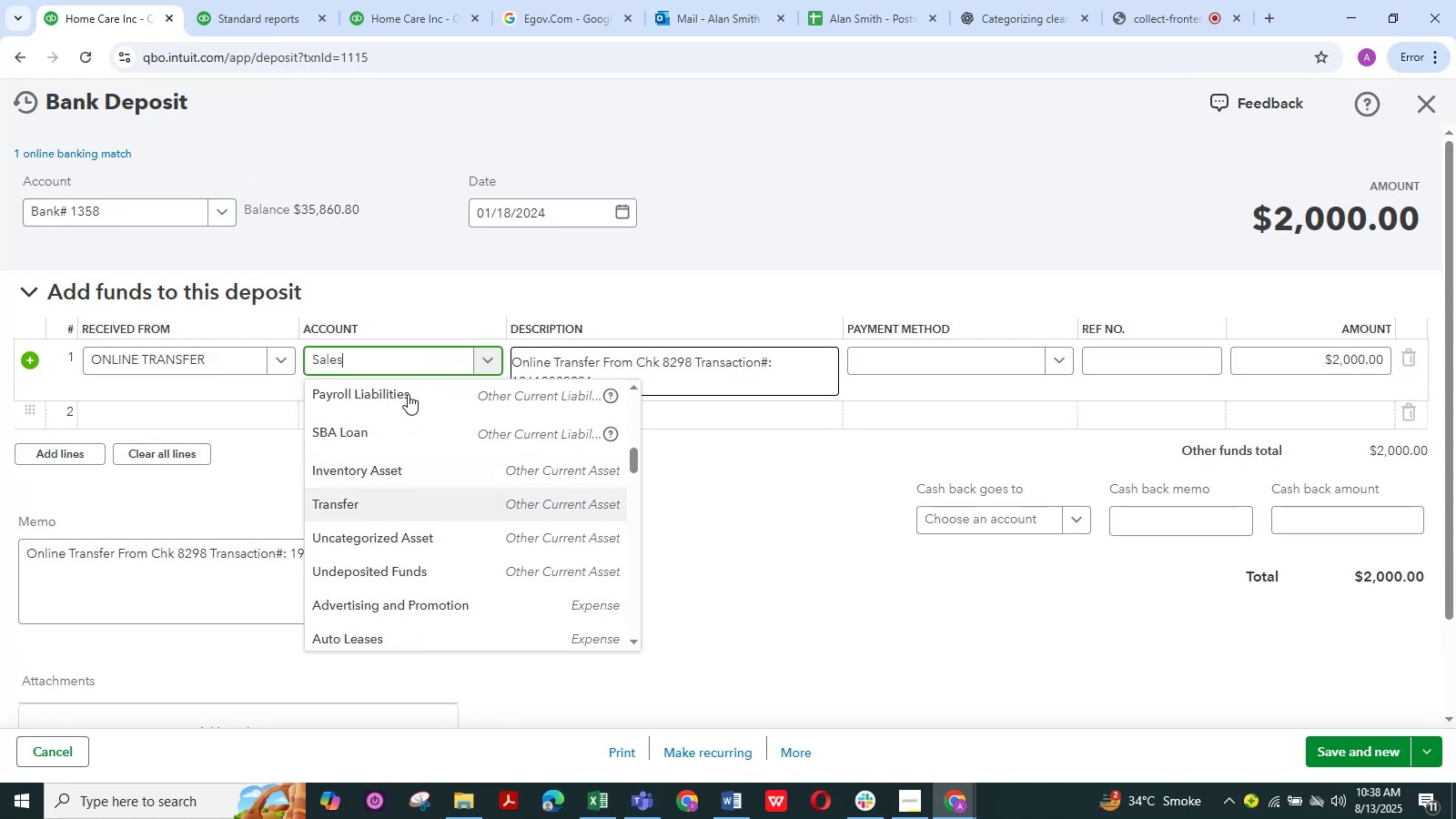 
left_click([399, 373])
 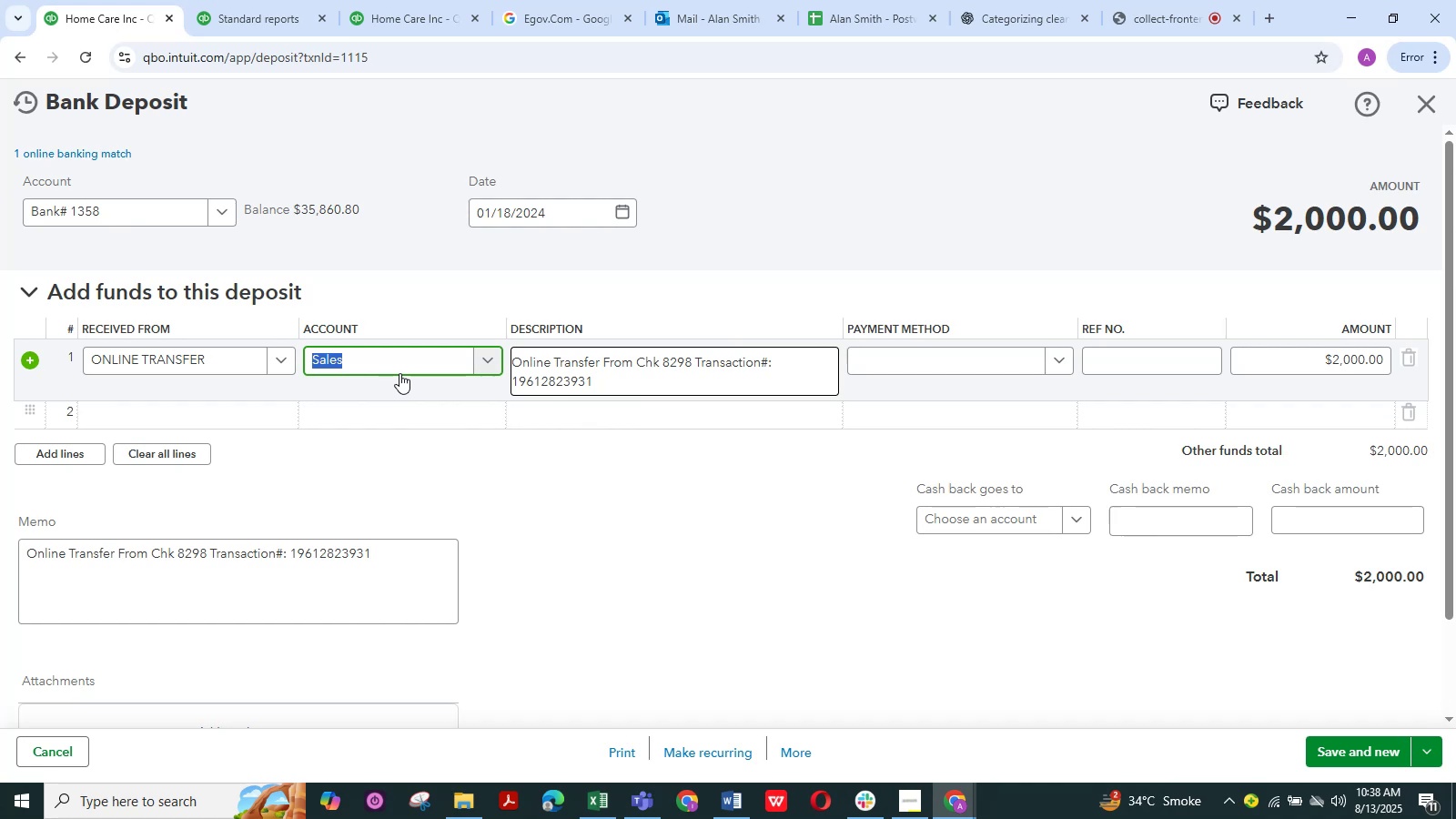 
type(due)
 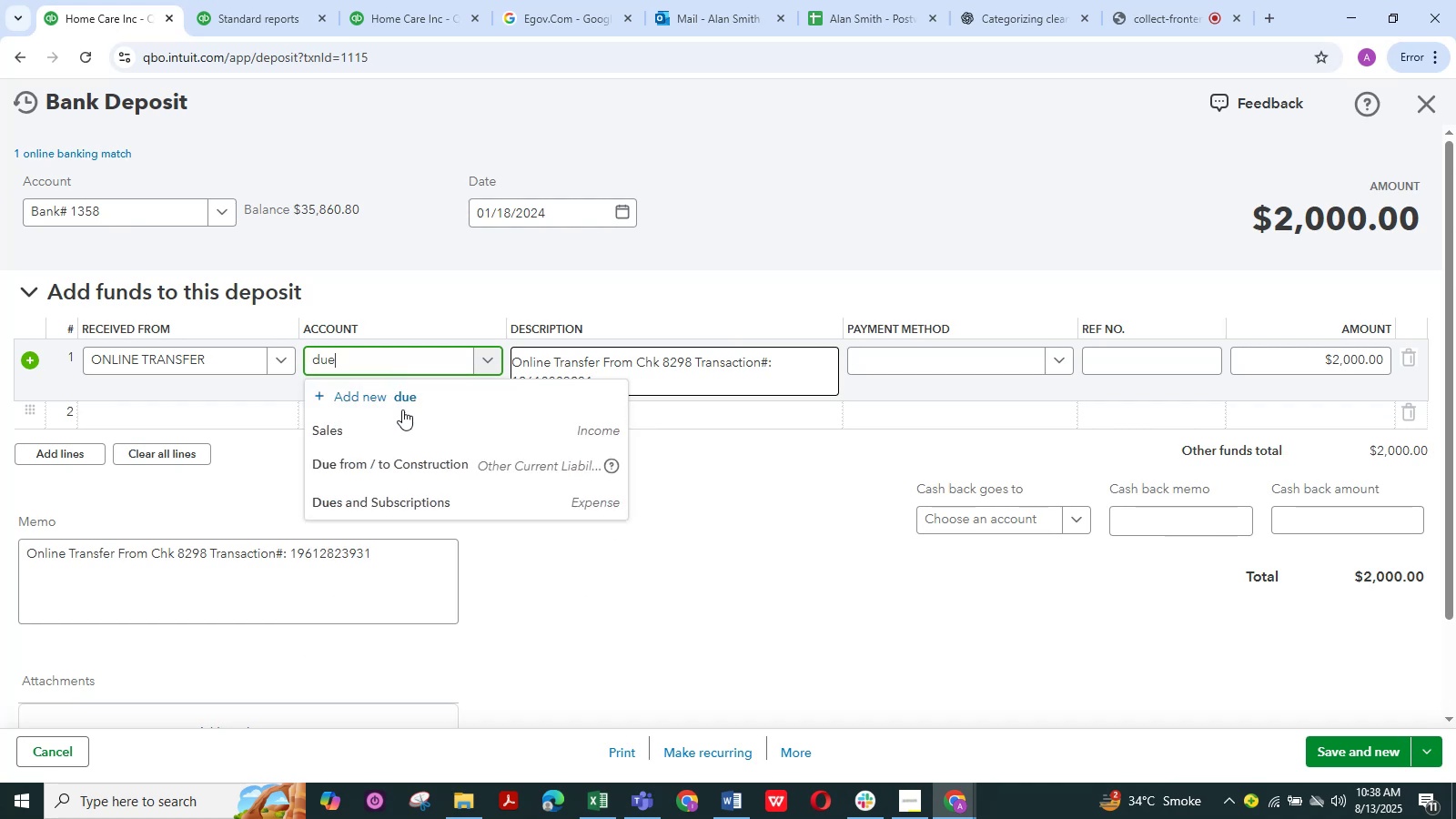 
left_click([420, 471])
 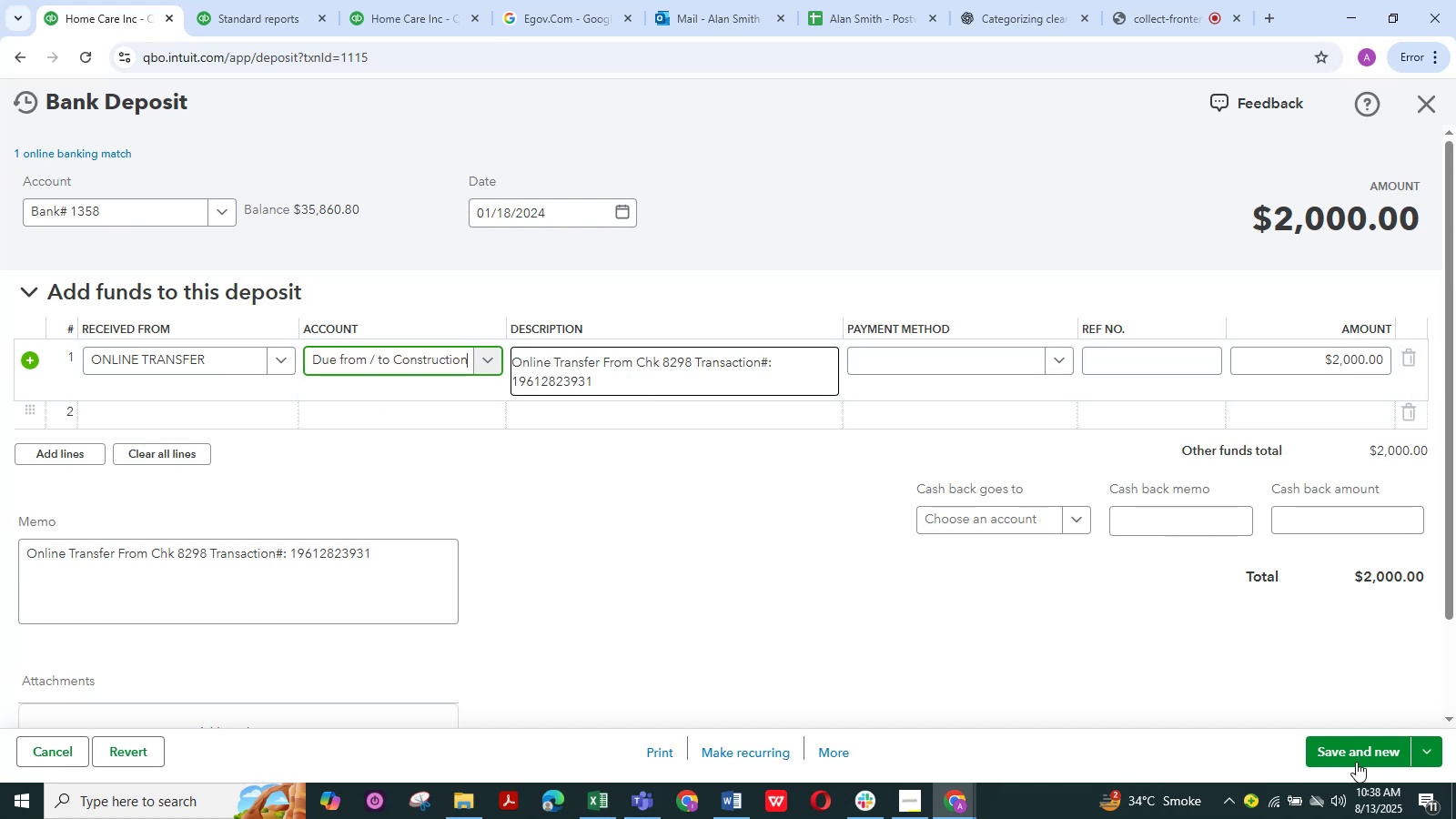 
left_click([1356, 763])
 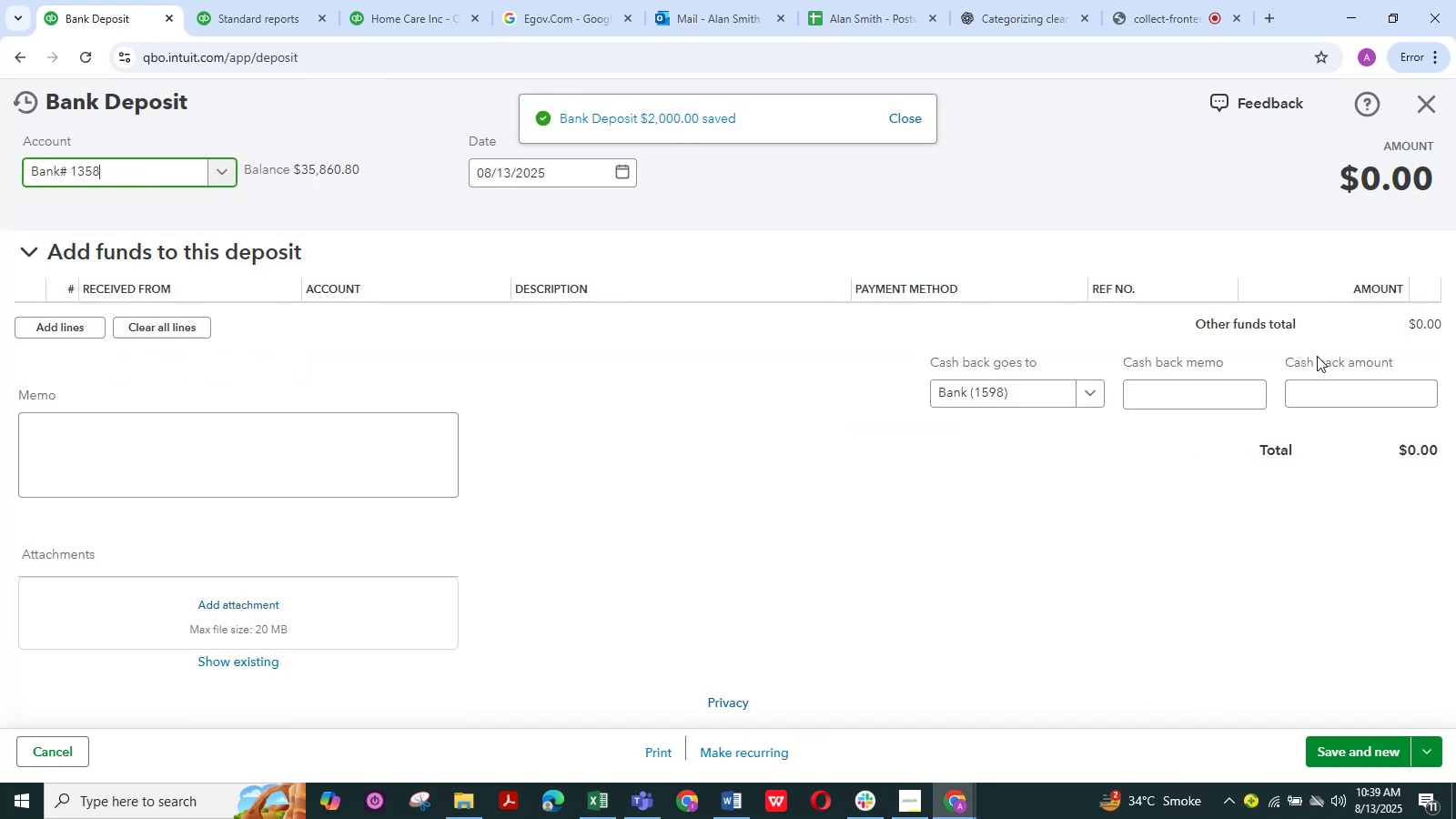 
left_click([1431, 108])
 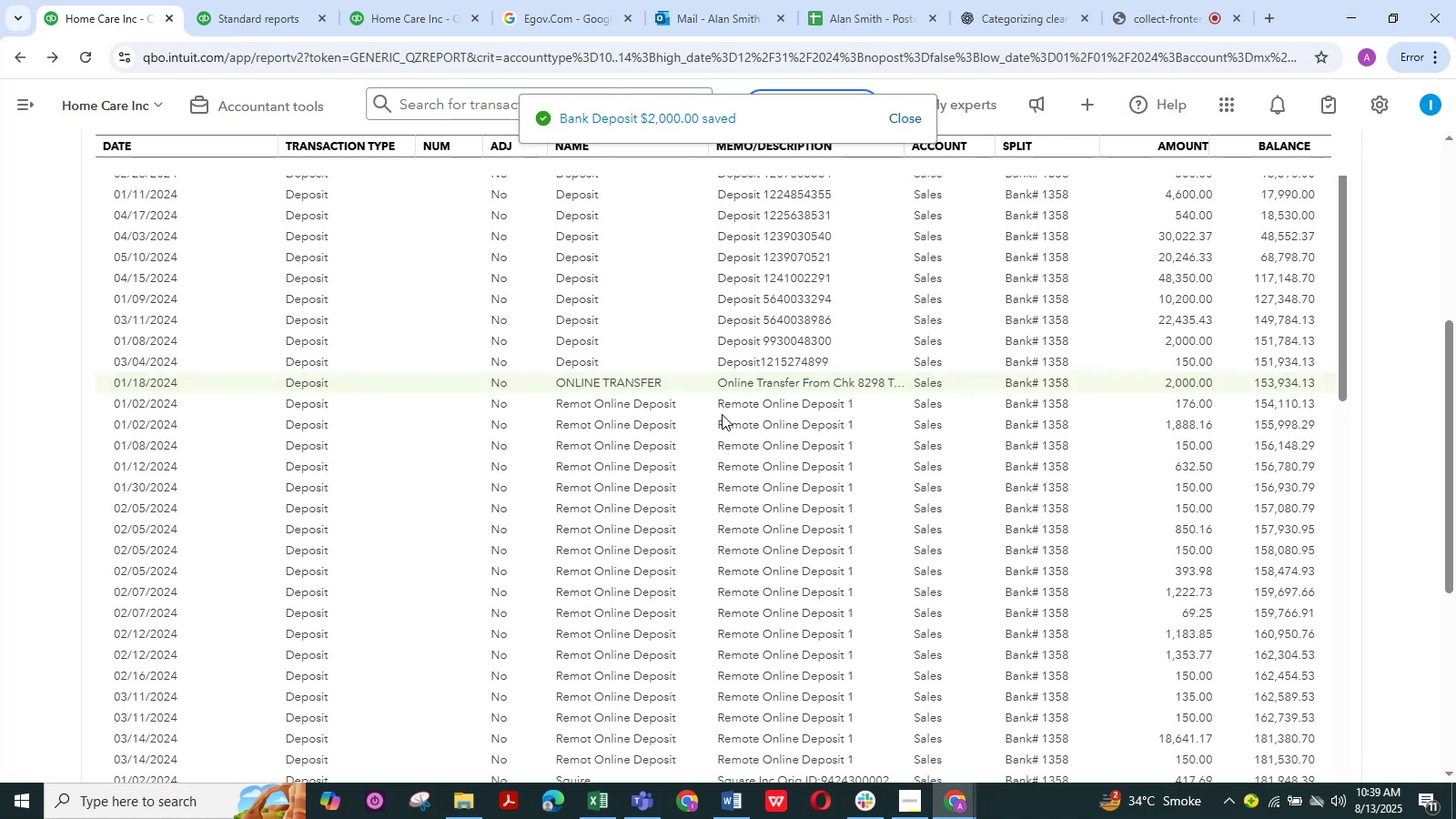 
left_click_drag(start_coordinate=[702, 407], to_coordinate=[687, 401])
 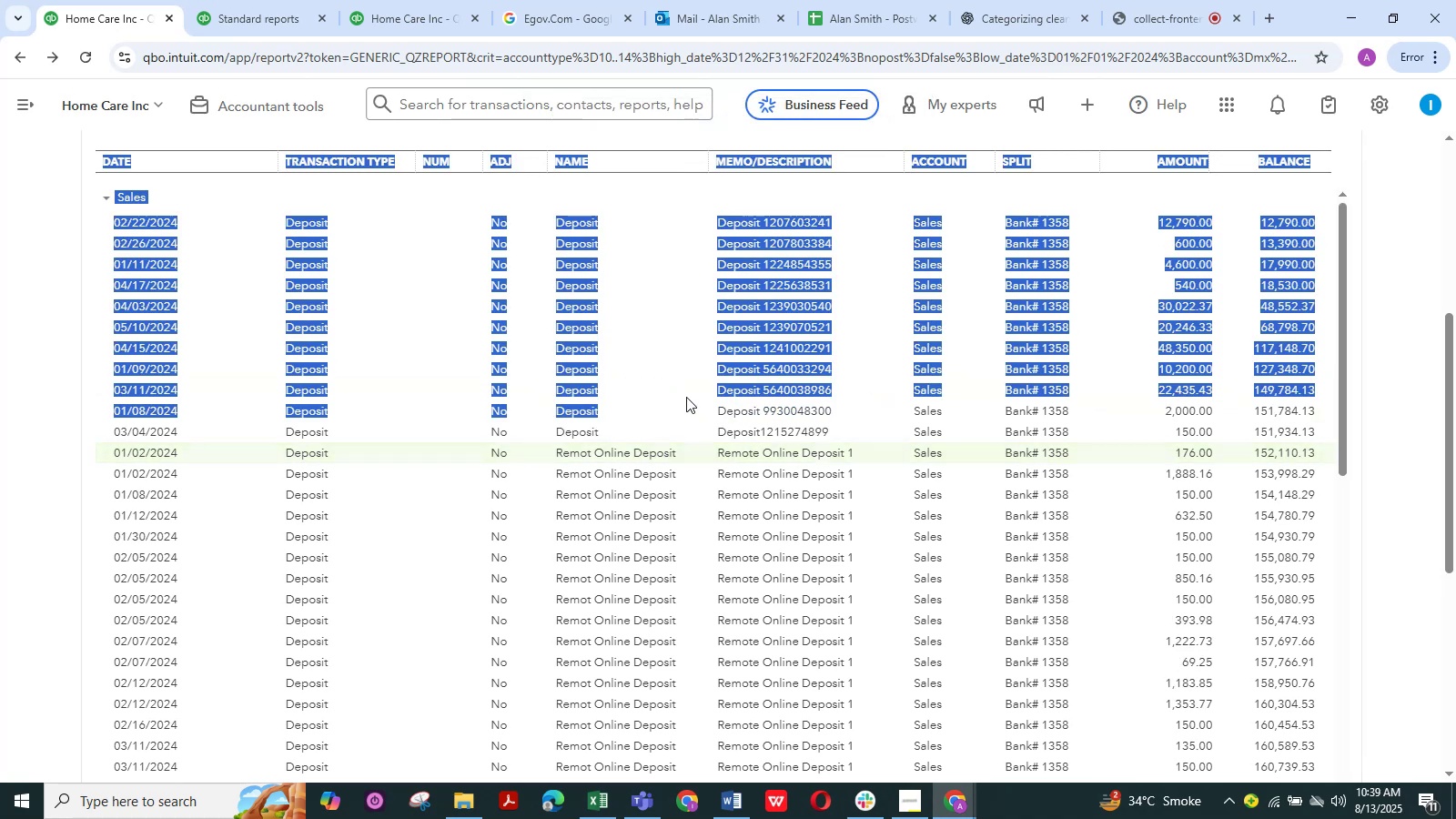 
left_click([685, 396])
 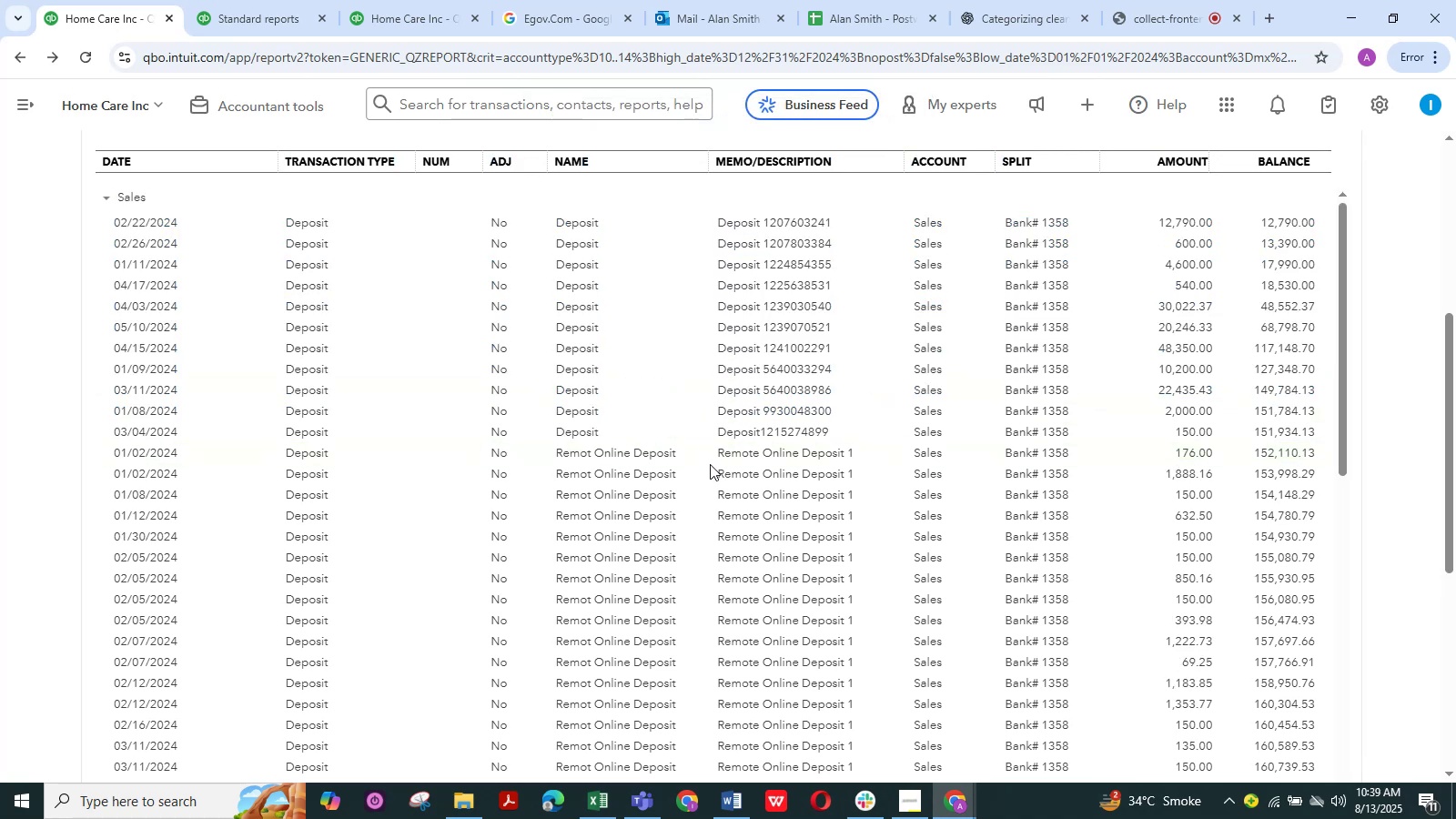 
left_click_drag(start_coordinate=[704, 458], to_coordinate=[700, 451])
 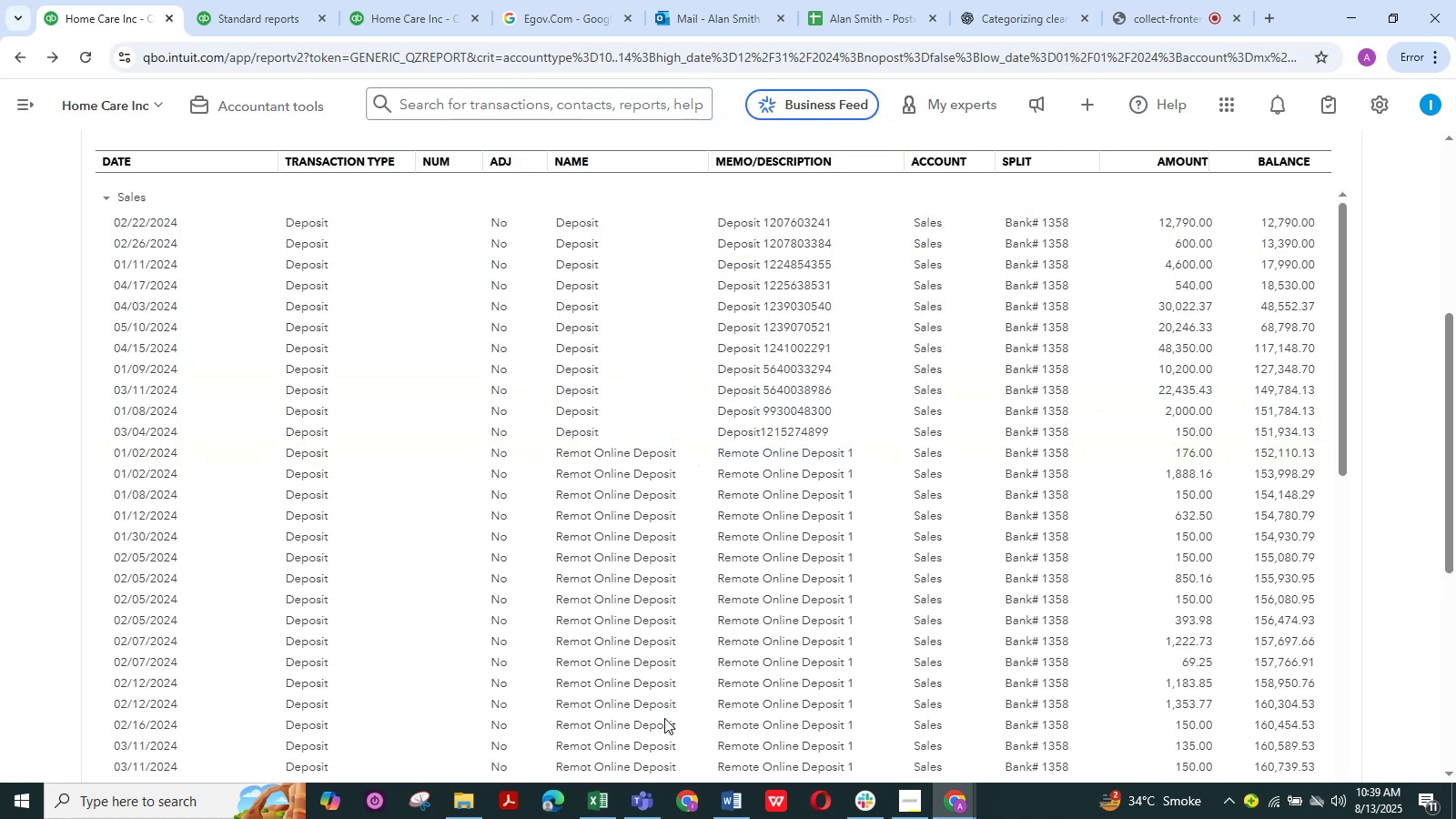 
key(Control+C)
 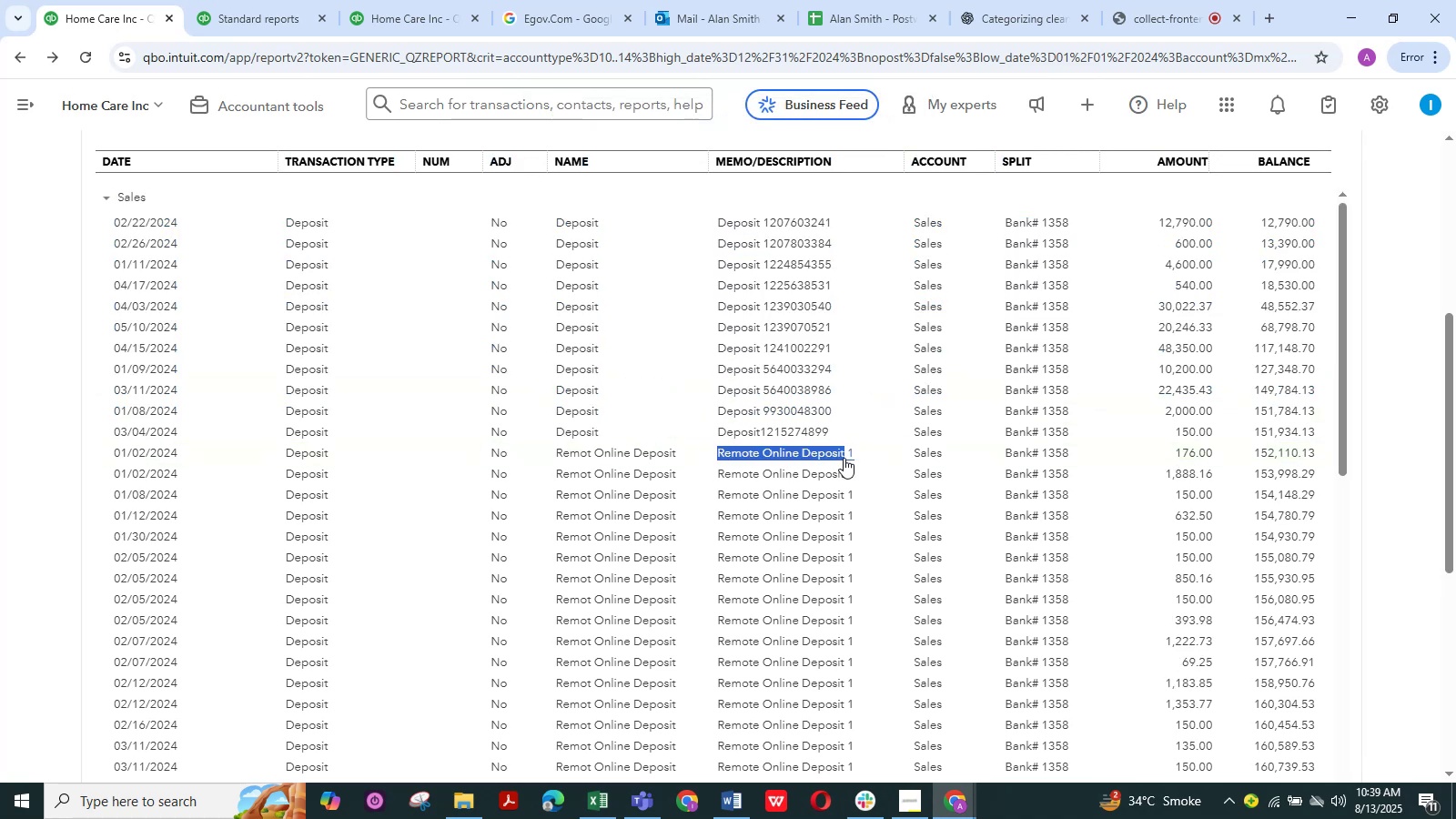 
key(Control+C)
 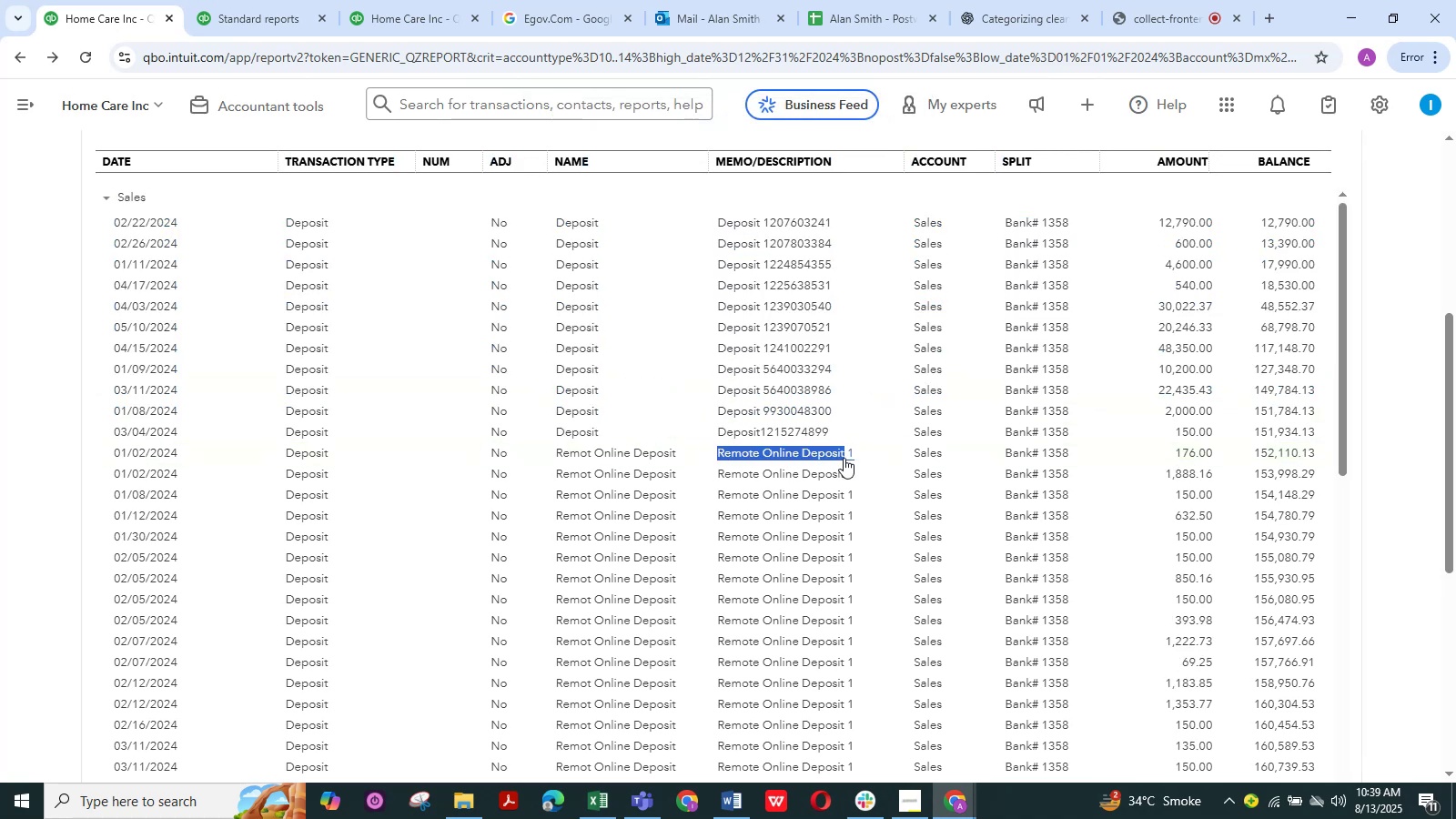 
key(Control+C)
 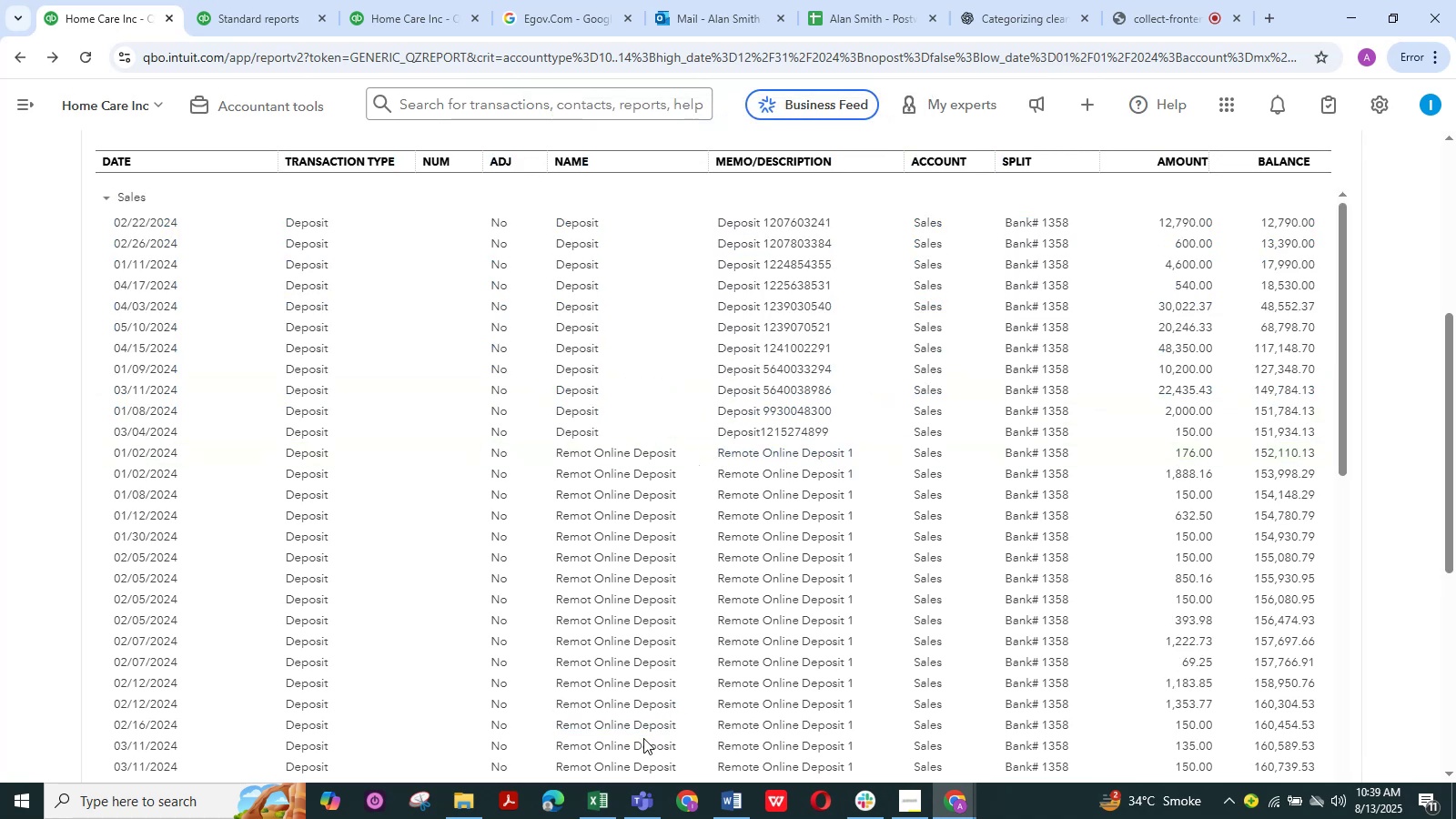 
left_click([633, 811])
 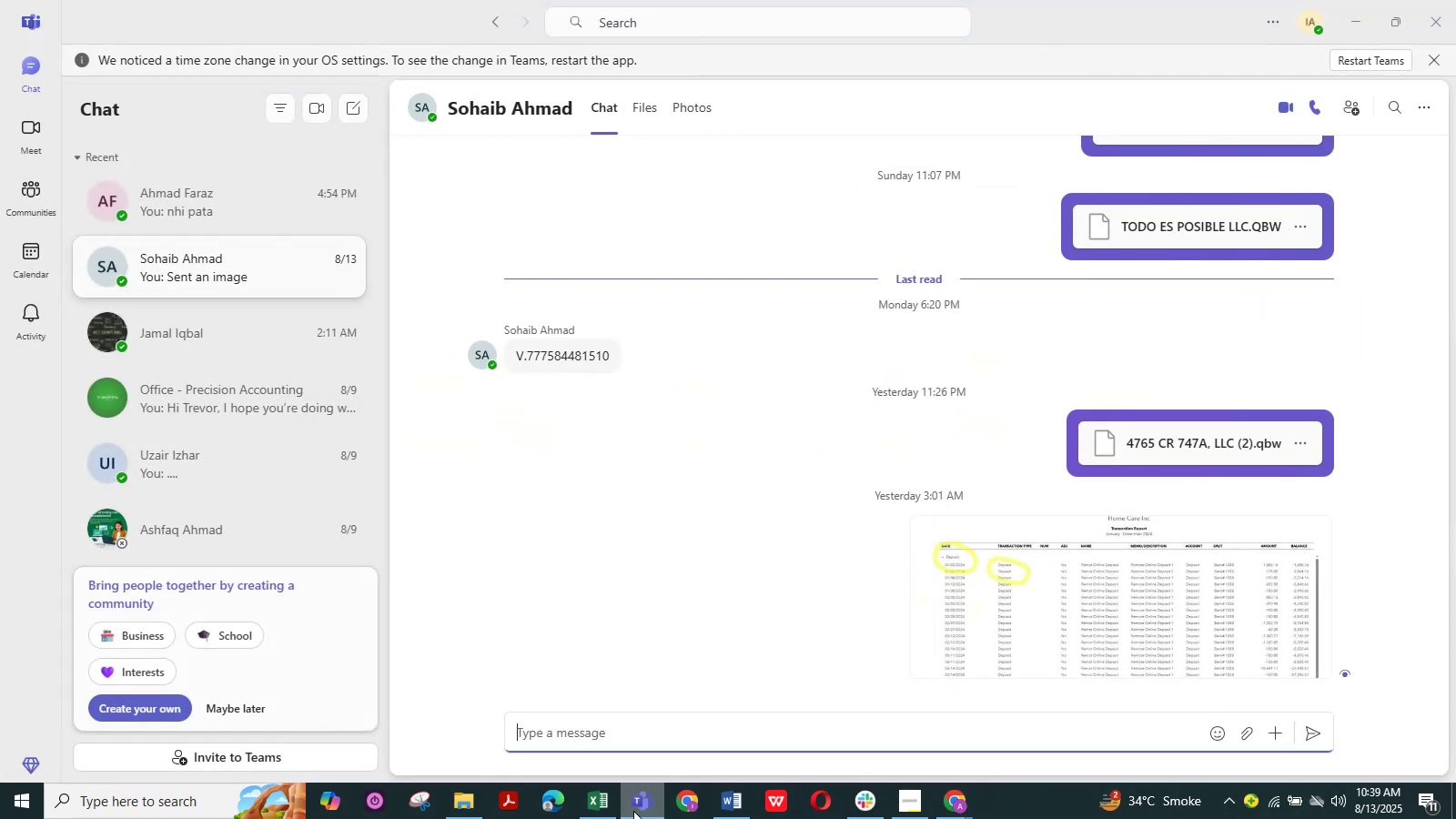 
left_click([633, 811])
 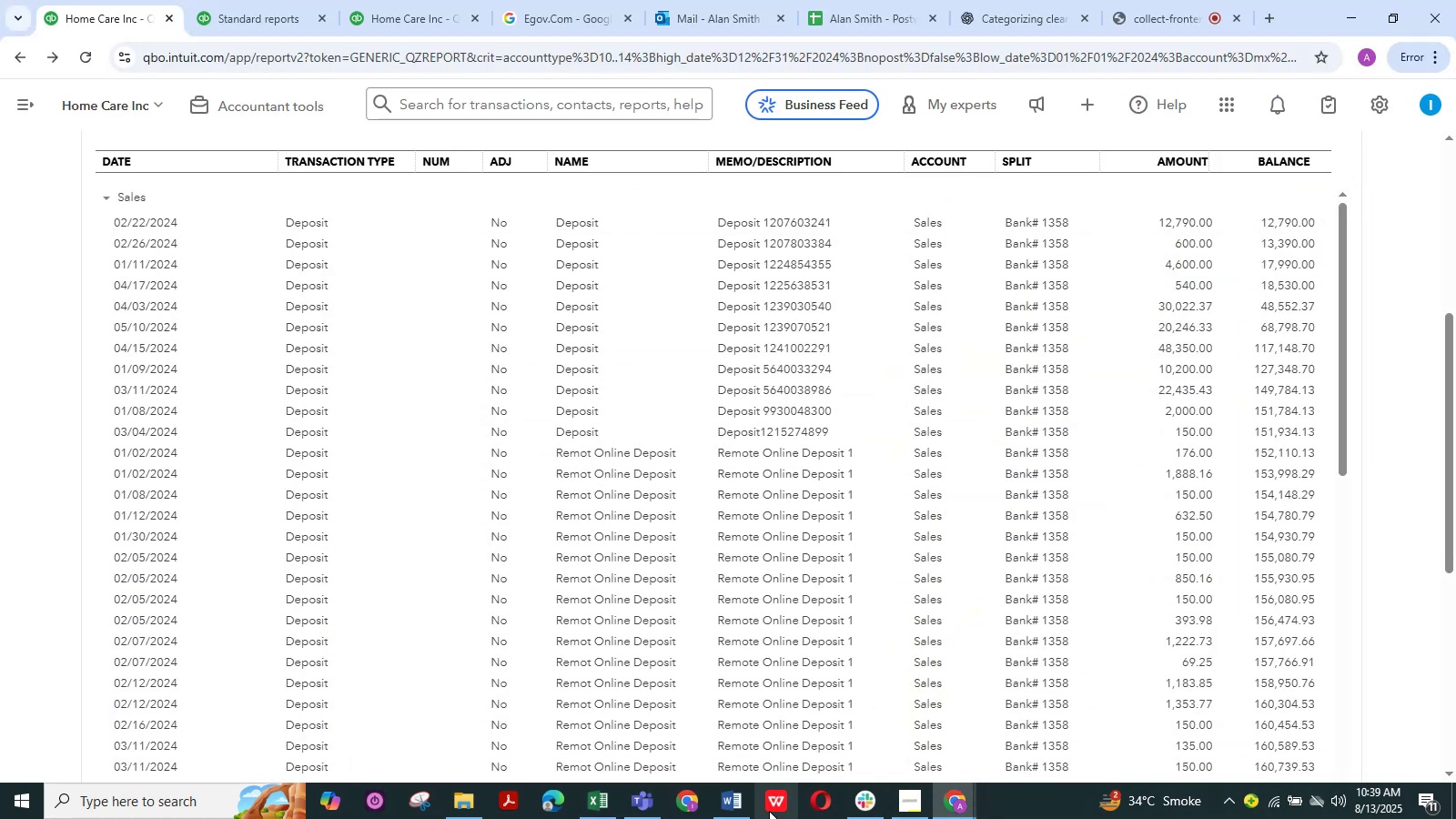 
left_click([733, 810])
 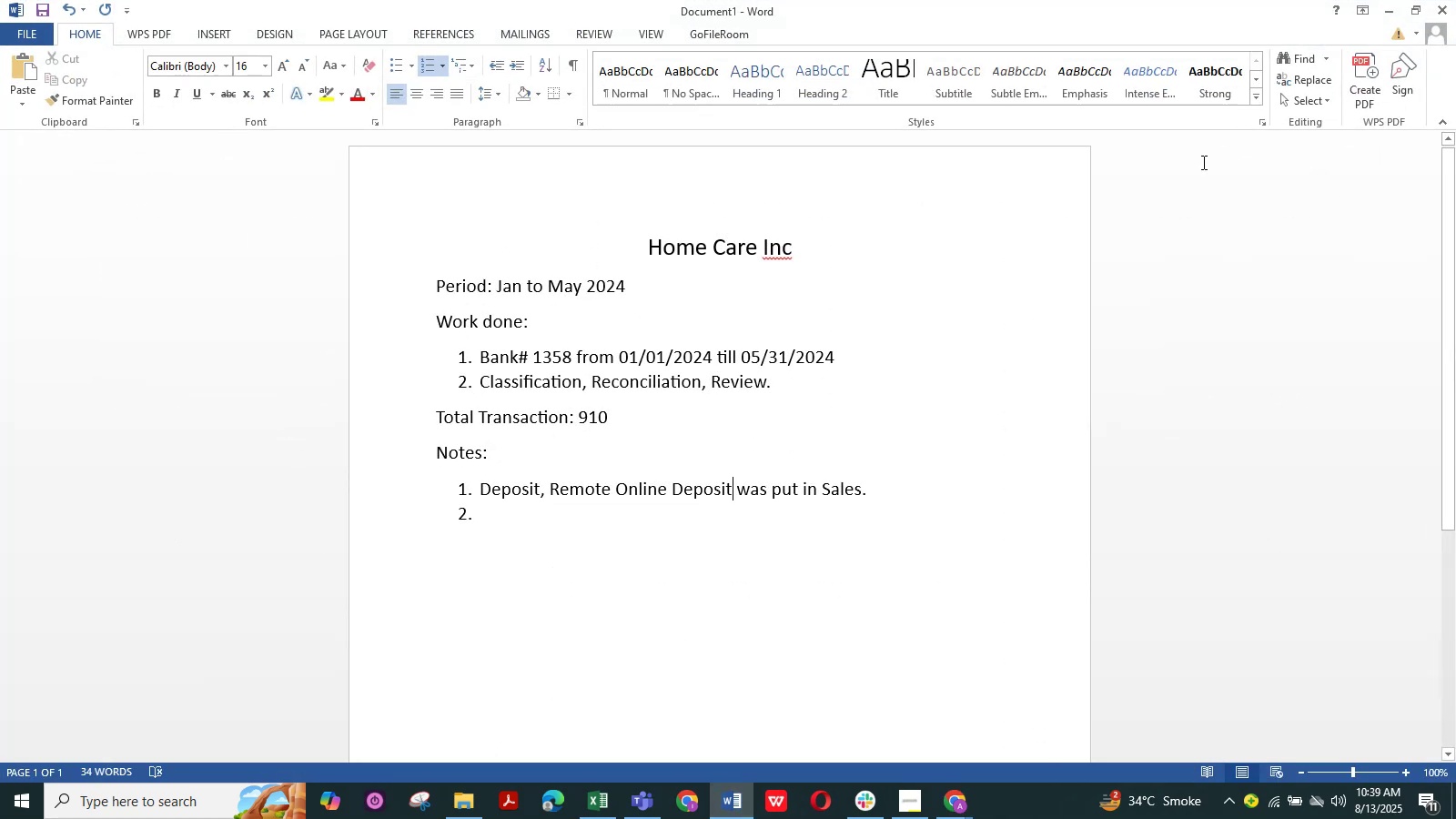 
left_click([1392, 7])
 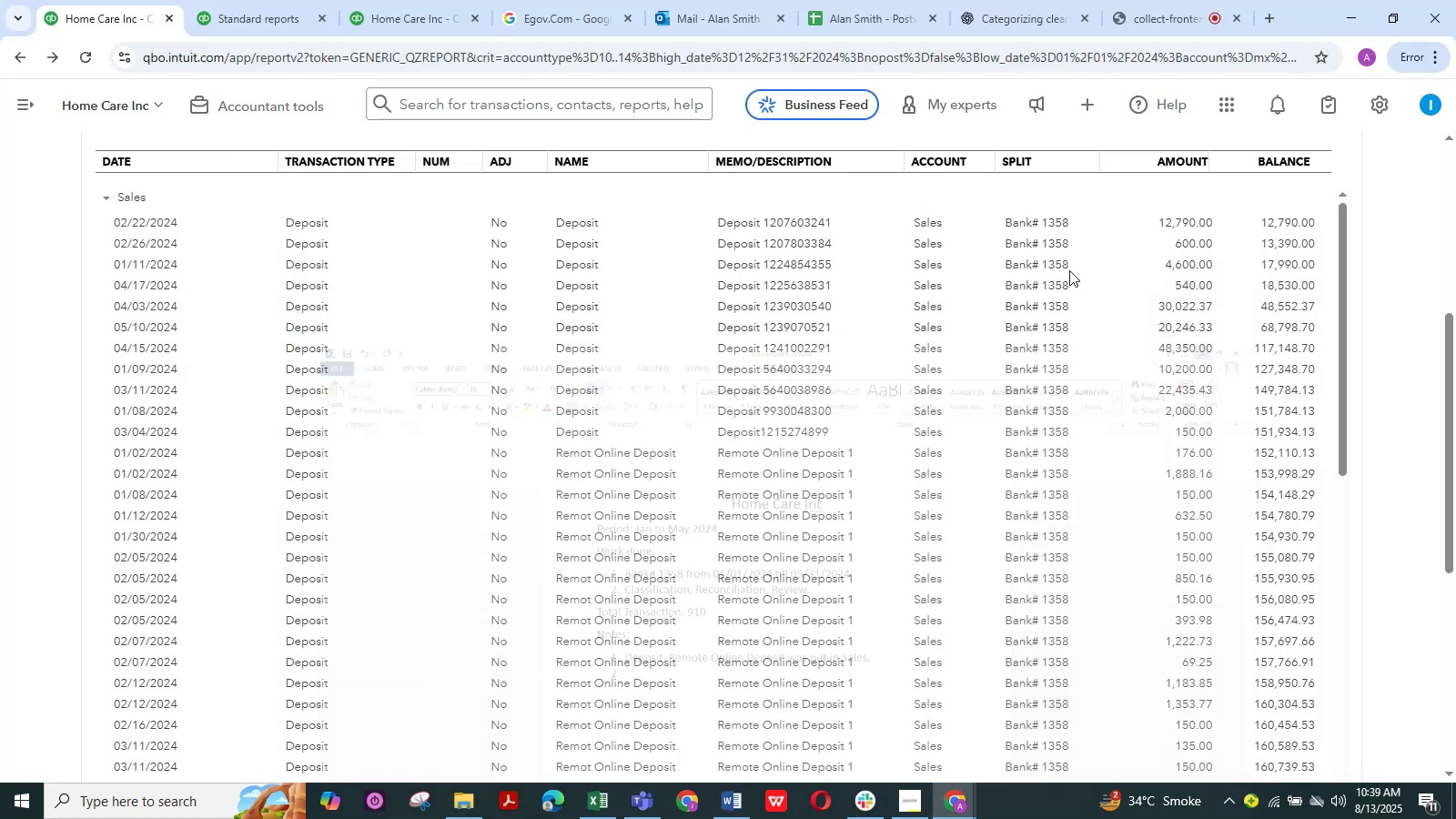 
scroll: coordinate [976, 332], scroll_direction: down, amount: 9.0
 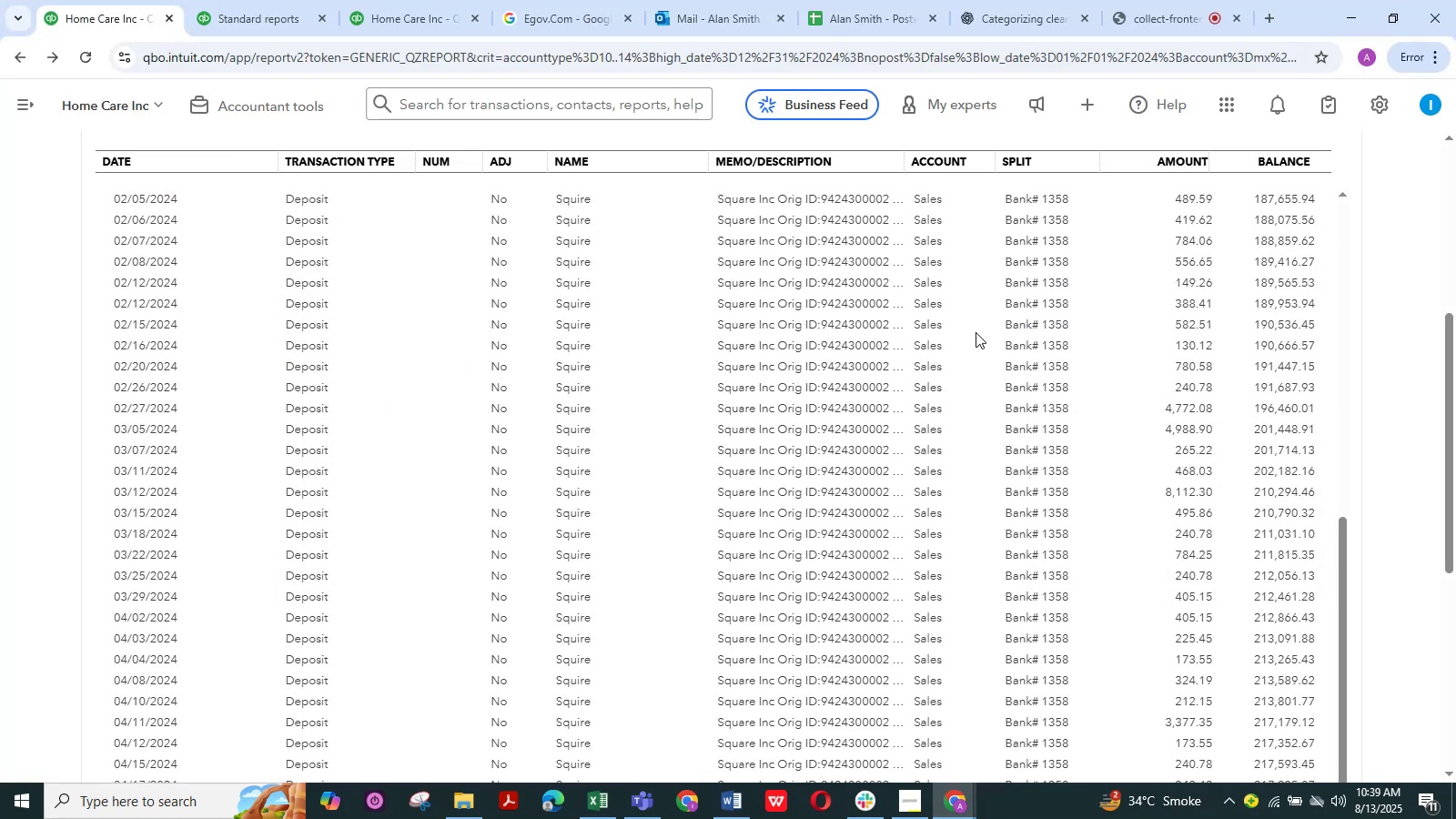 
scroll: coordinate [878, 333], scroll_direction: up, amount: 3.0
 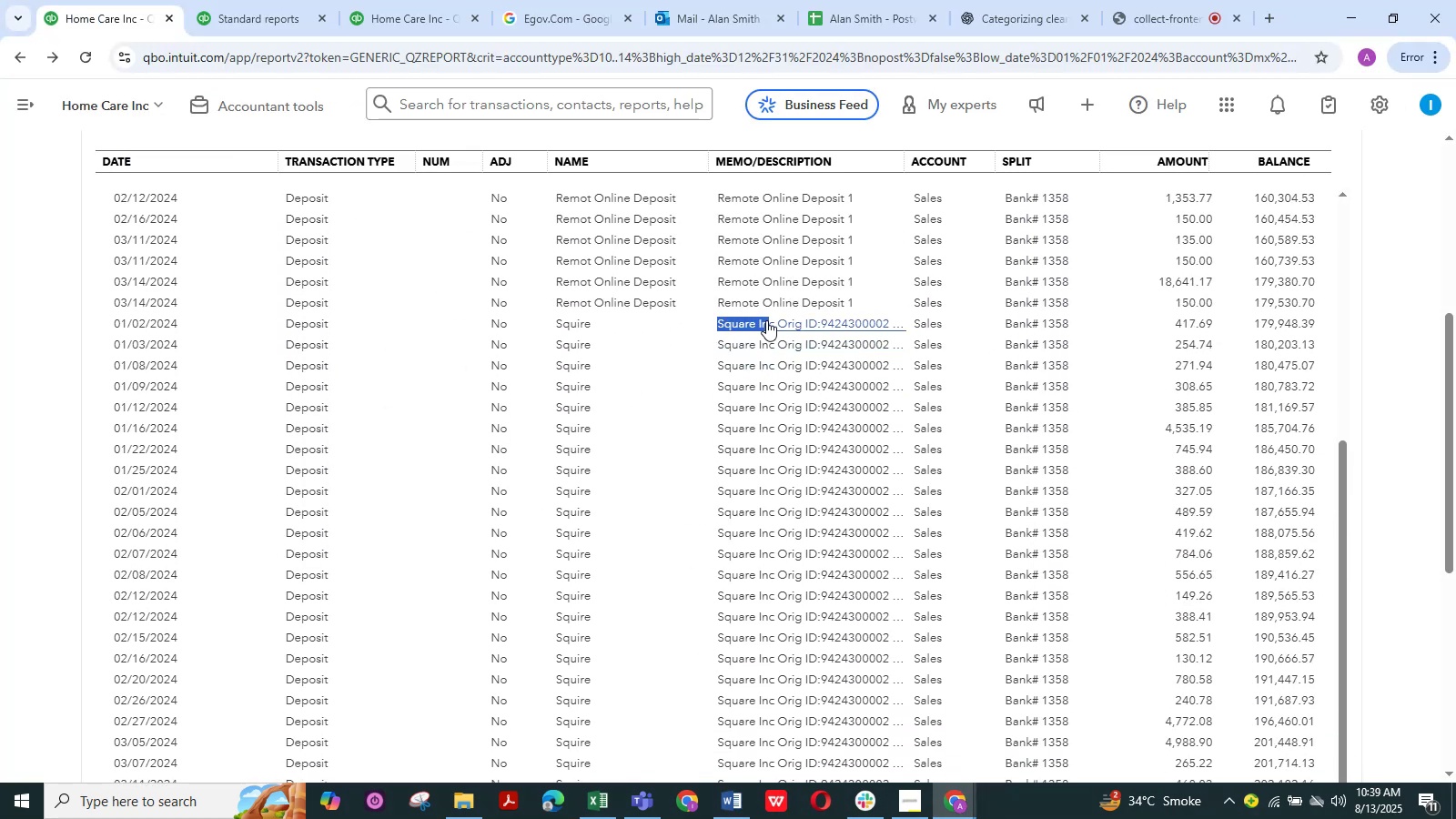 
key(Control+C)
 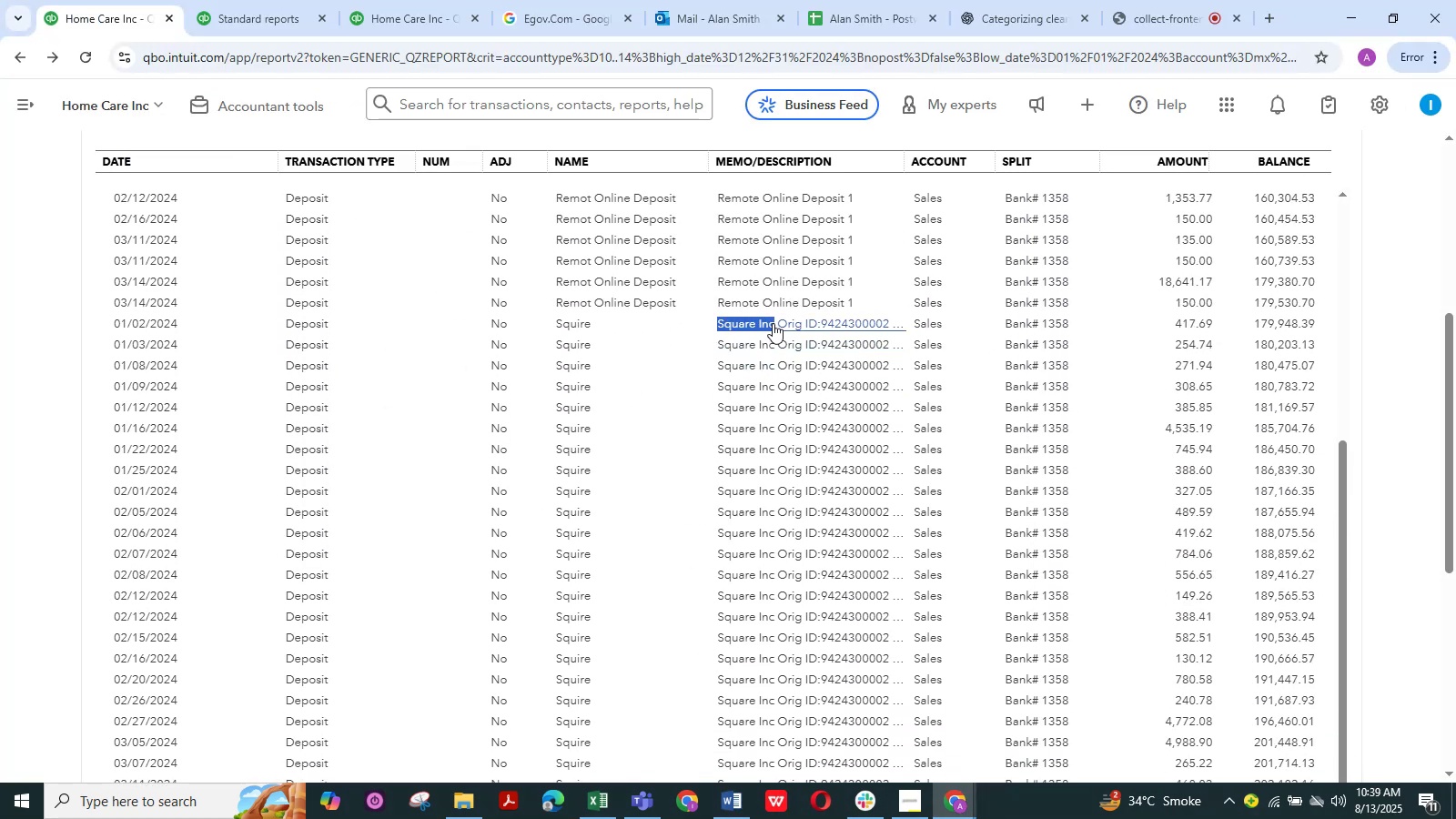 
key(Control+C)
 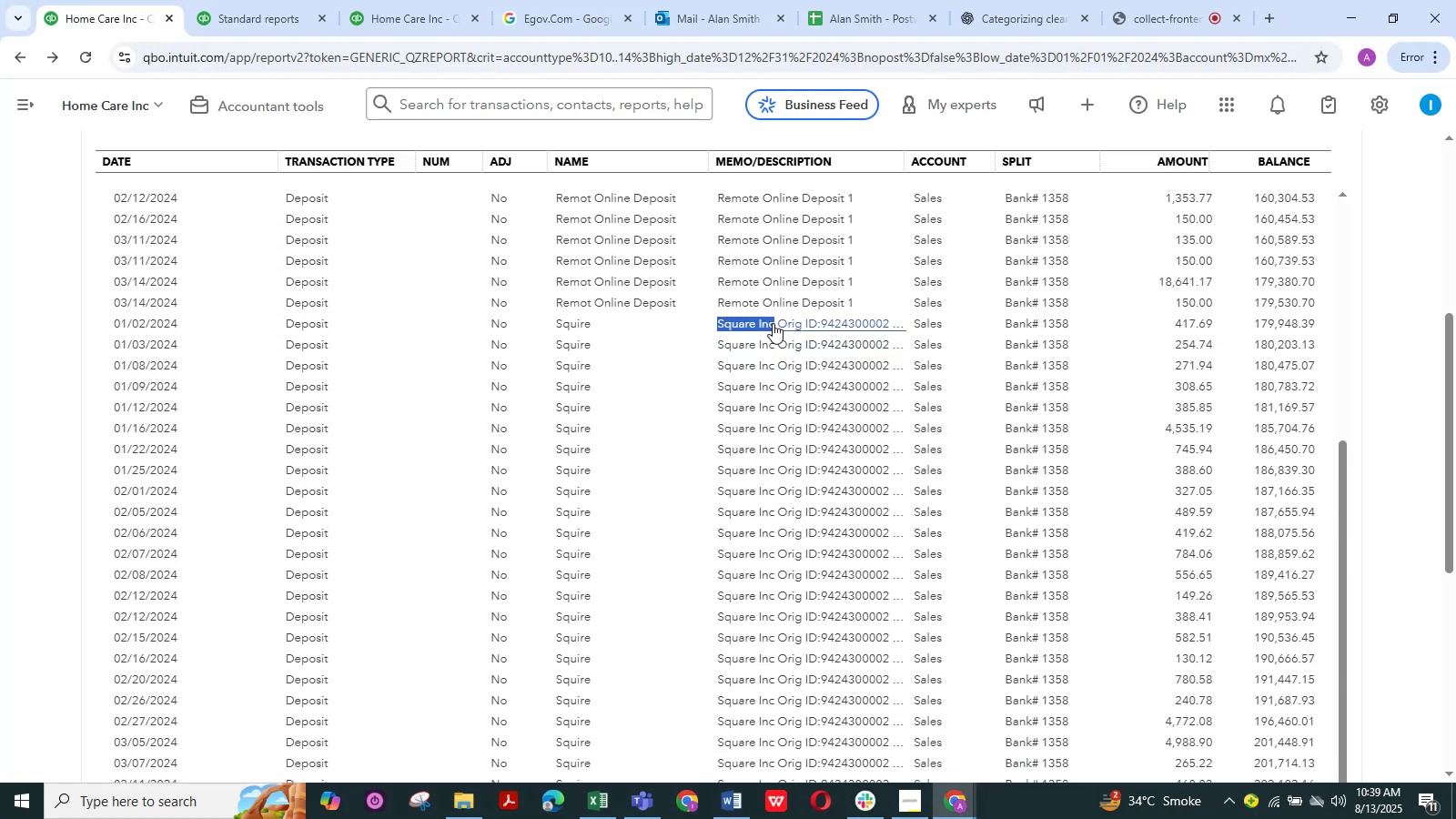 
key(Control+C)
 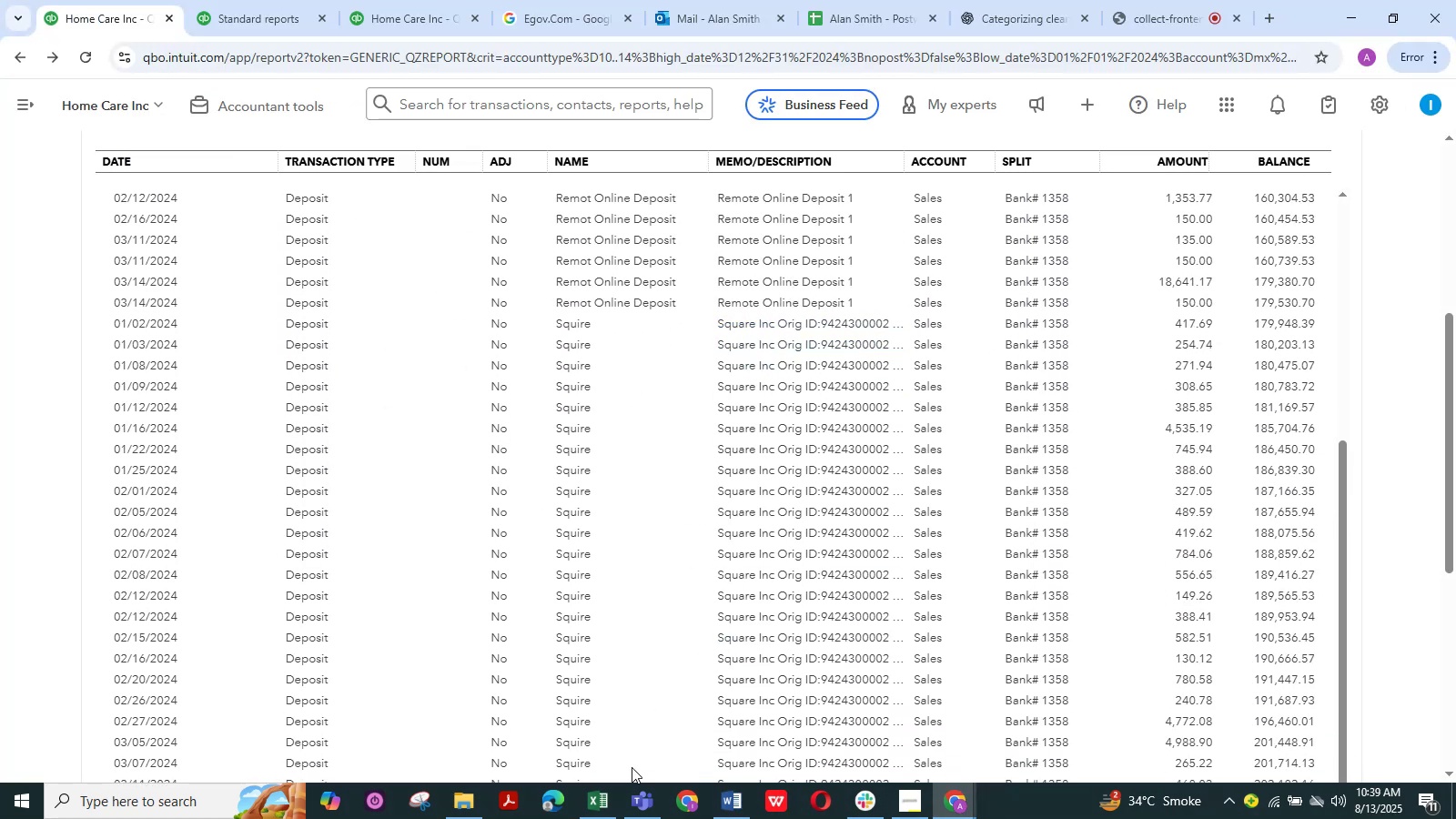 
left_click([638, 793])
 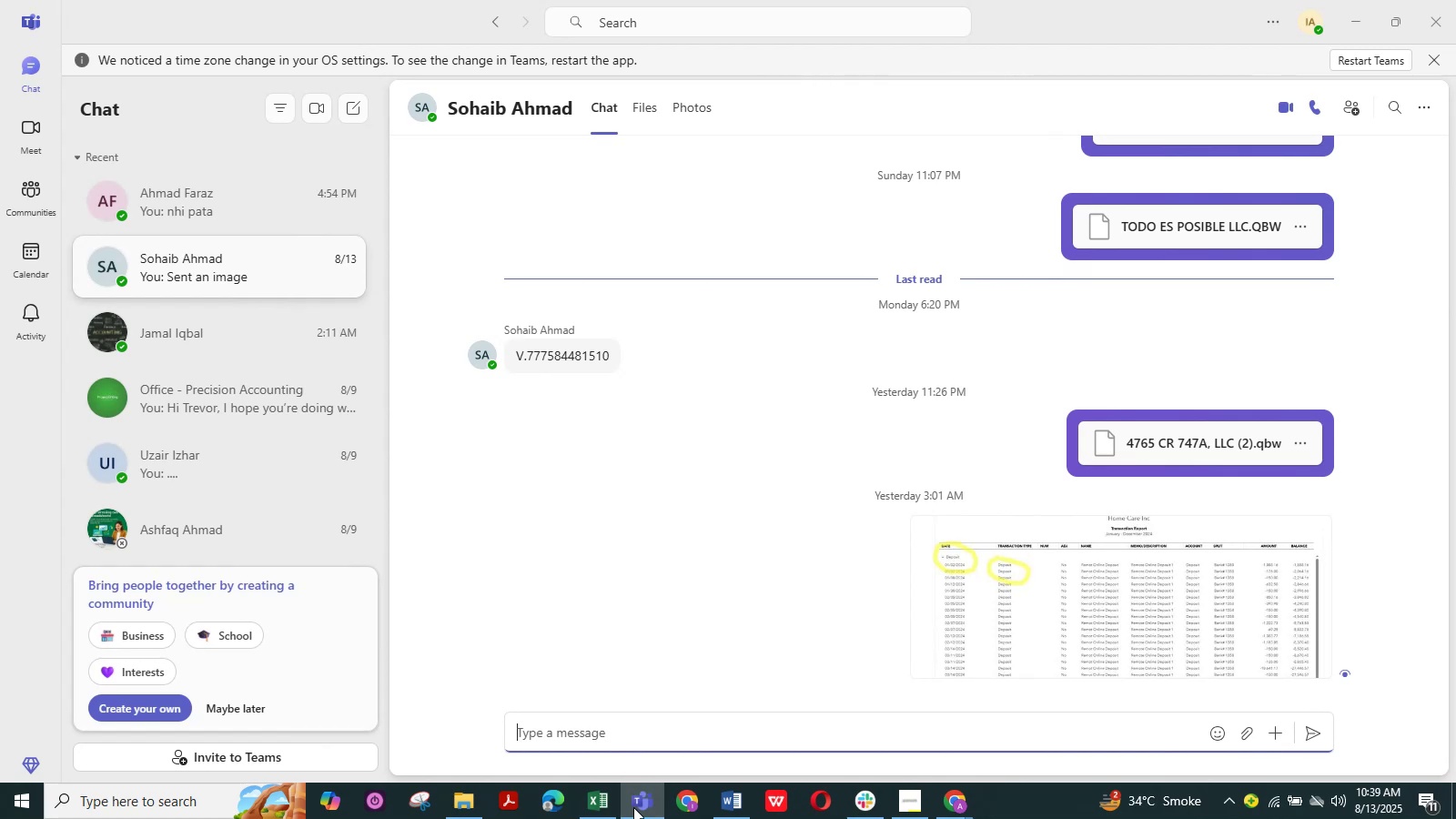 
left_click([633, 808])
 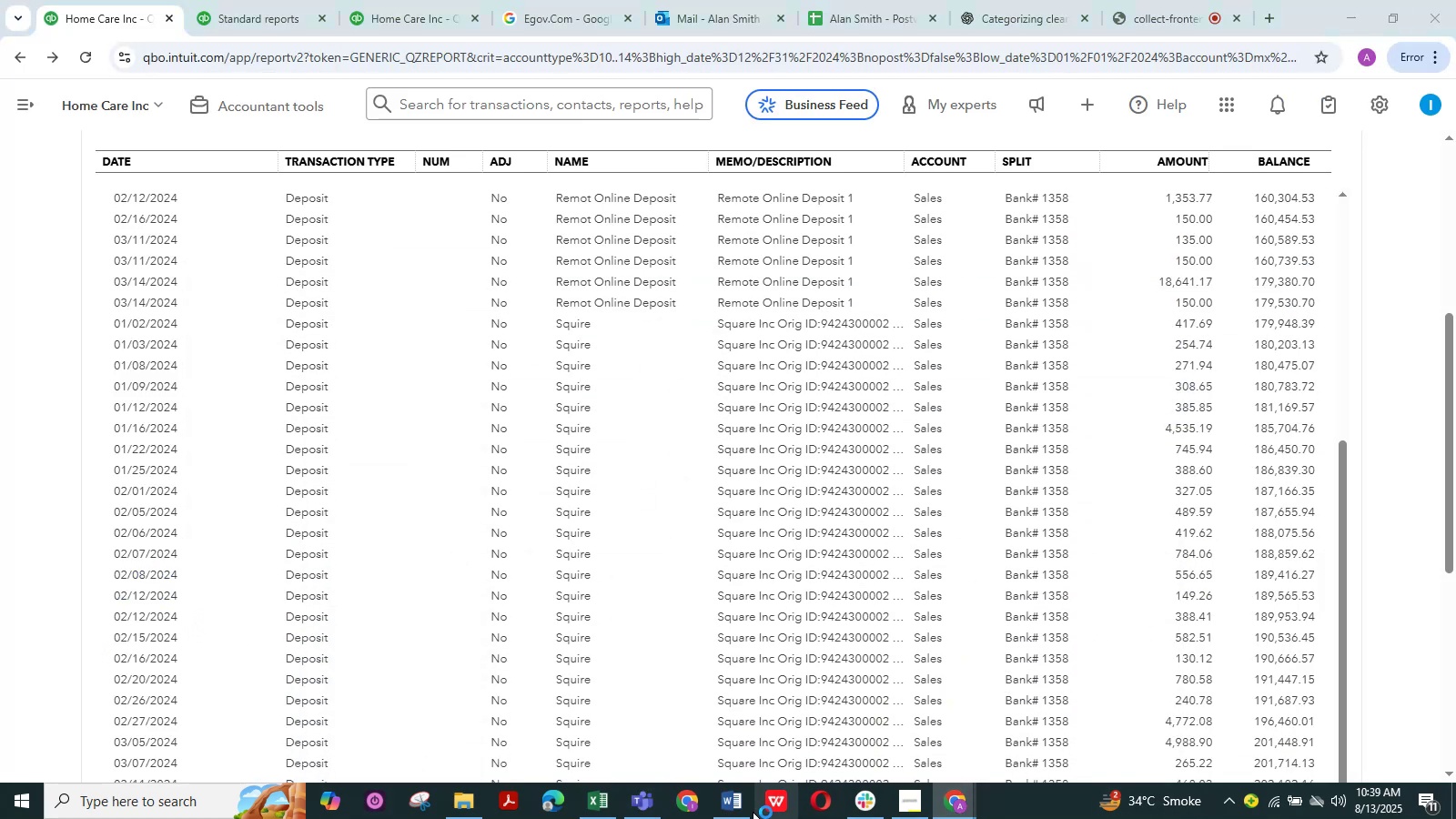 
double_click([741, 811])
 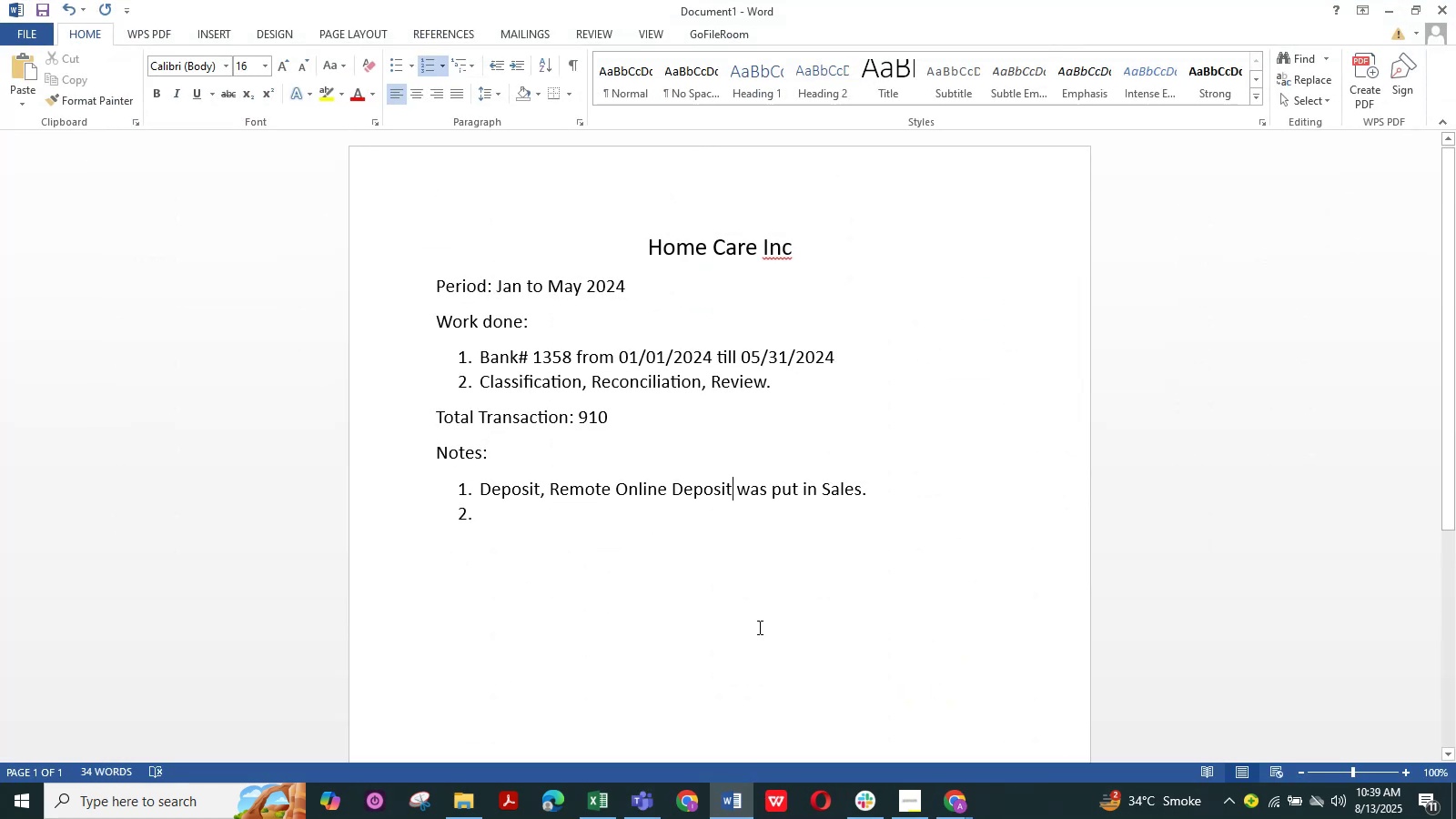 
hold_key(key=ControlLeft, duration=0.36)
 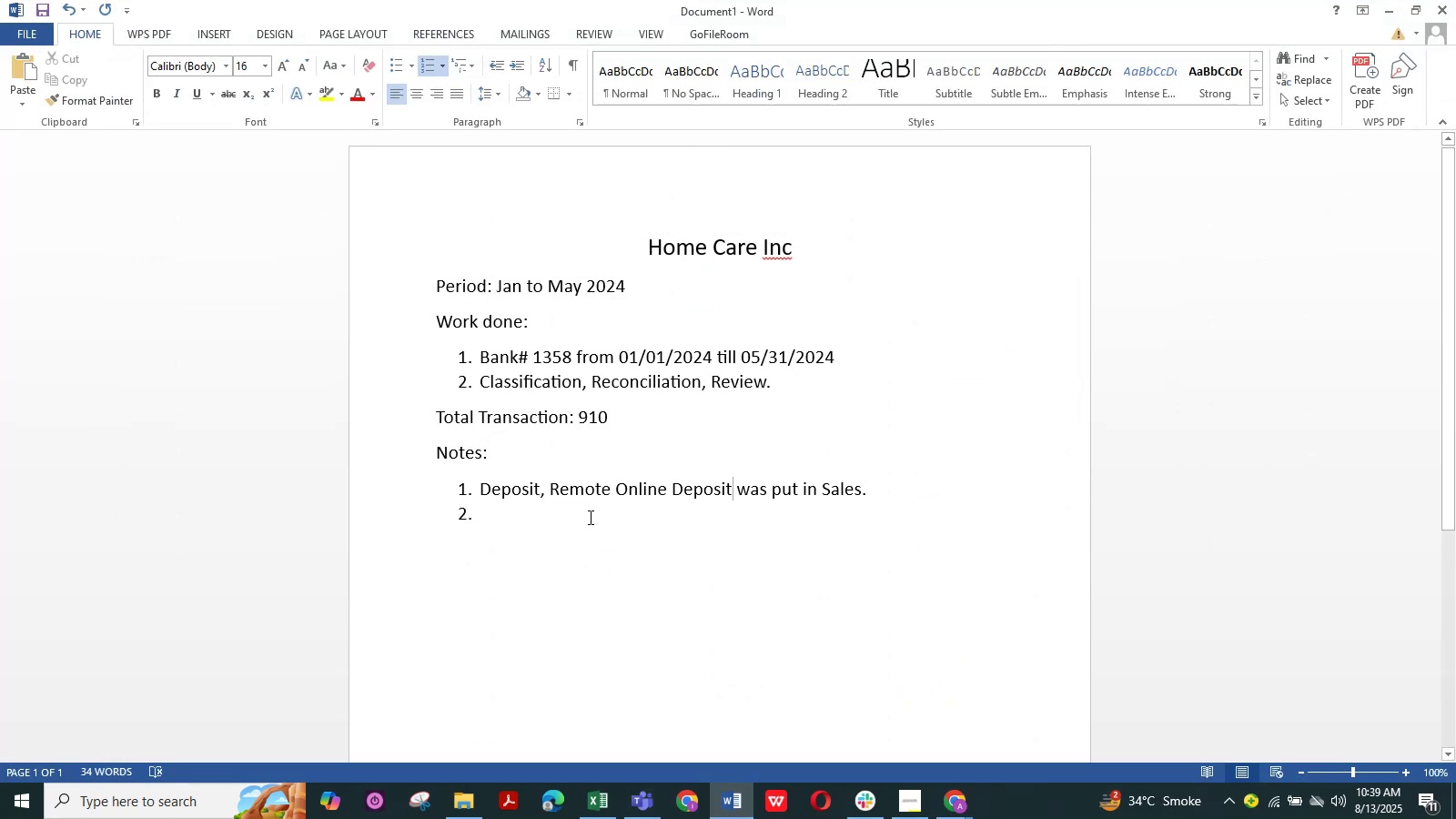 
left_click([589, 517])
 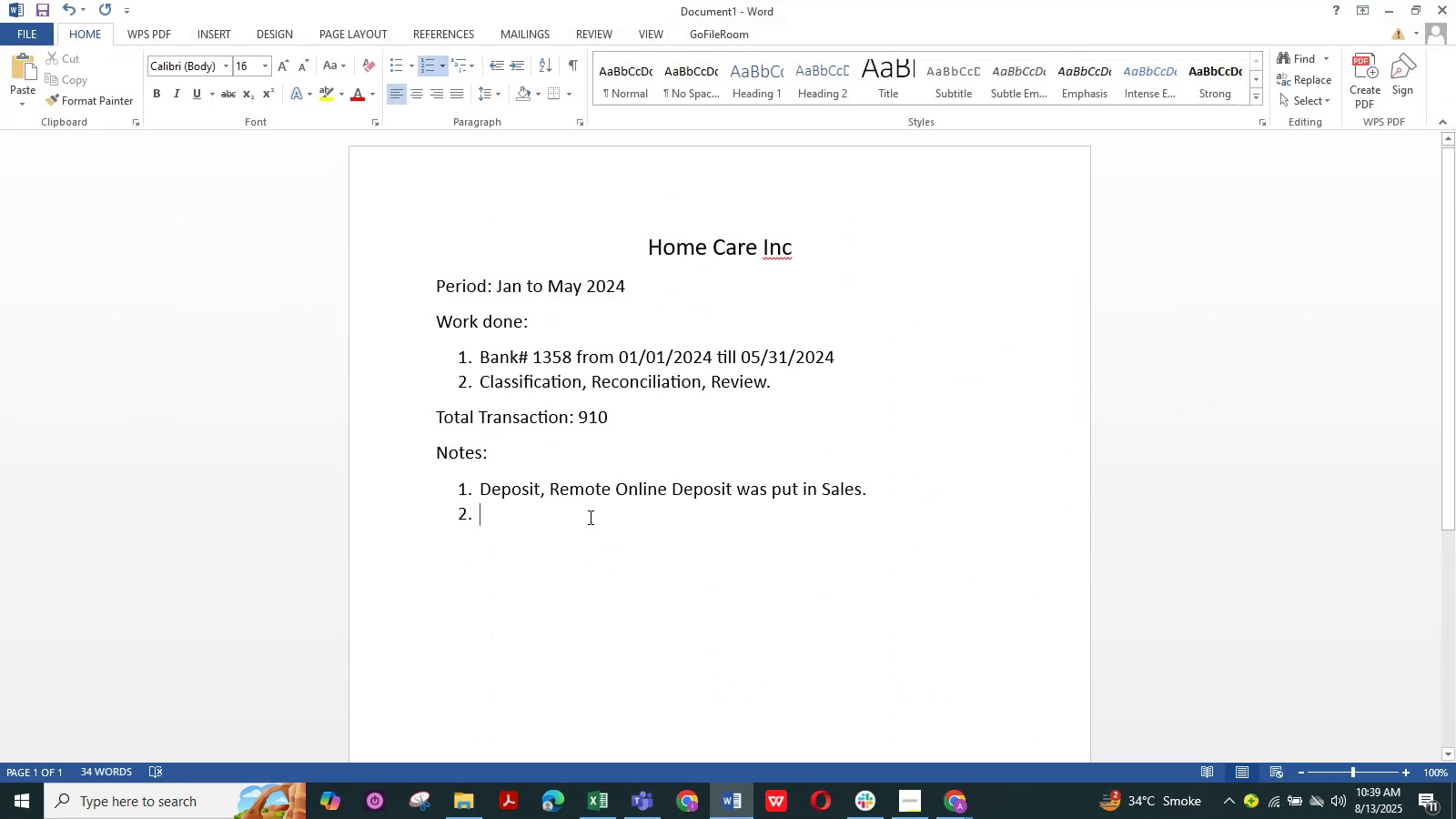 
key(Control+ControlLeft)
 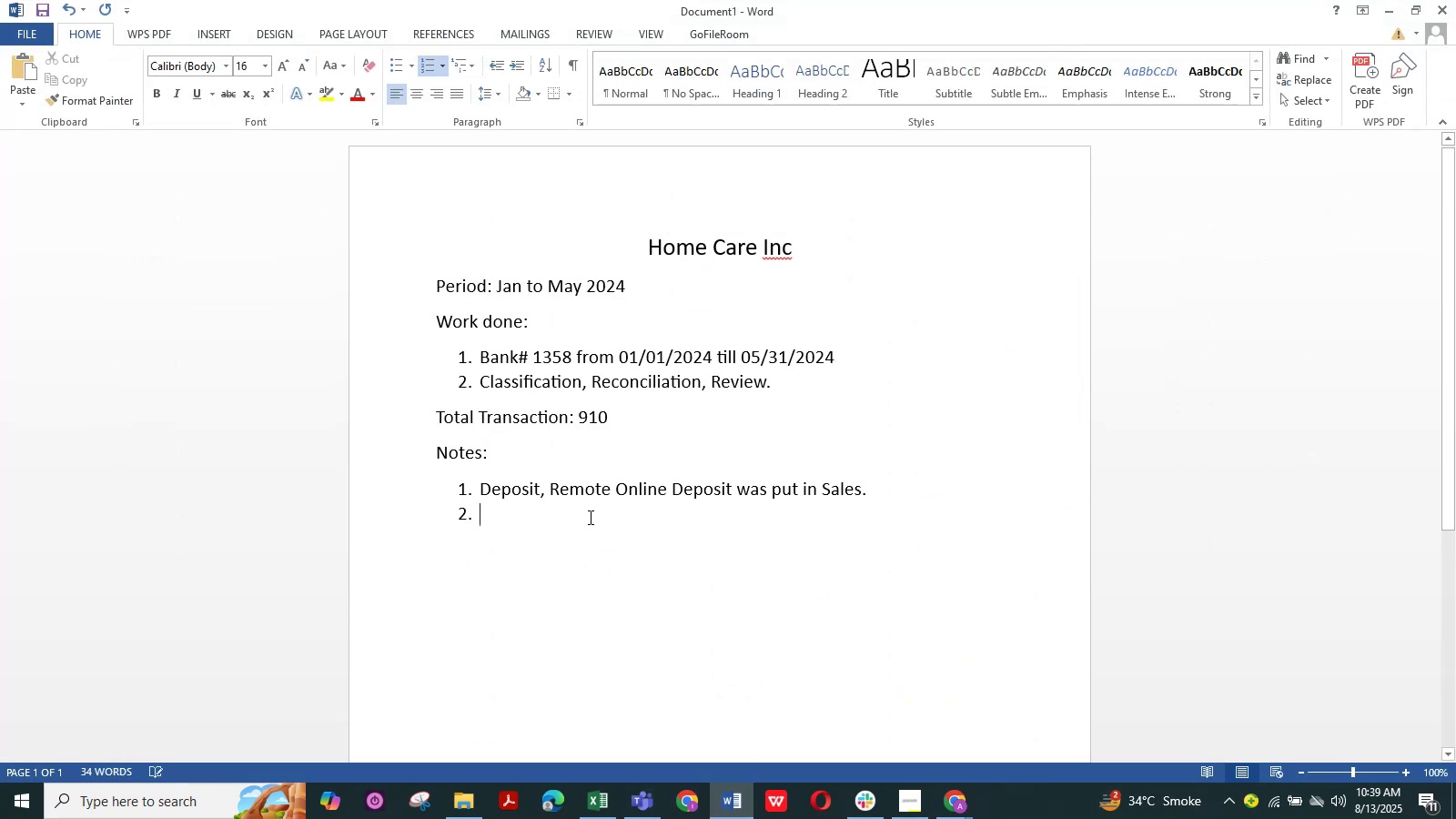 
key(Control+V)
 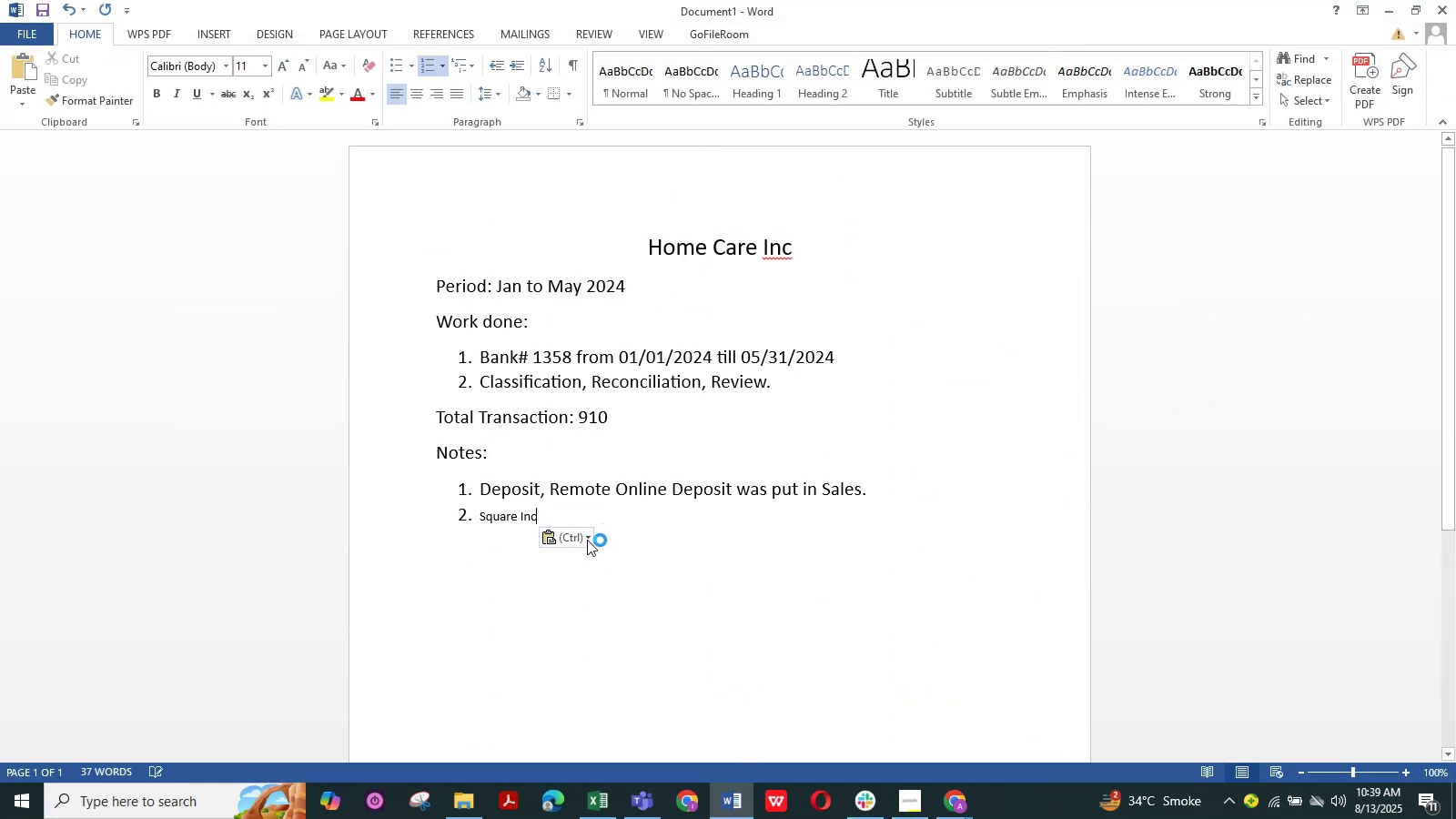 
left_click([577, 541])
 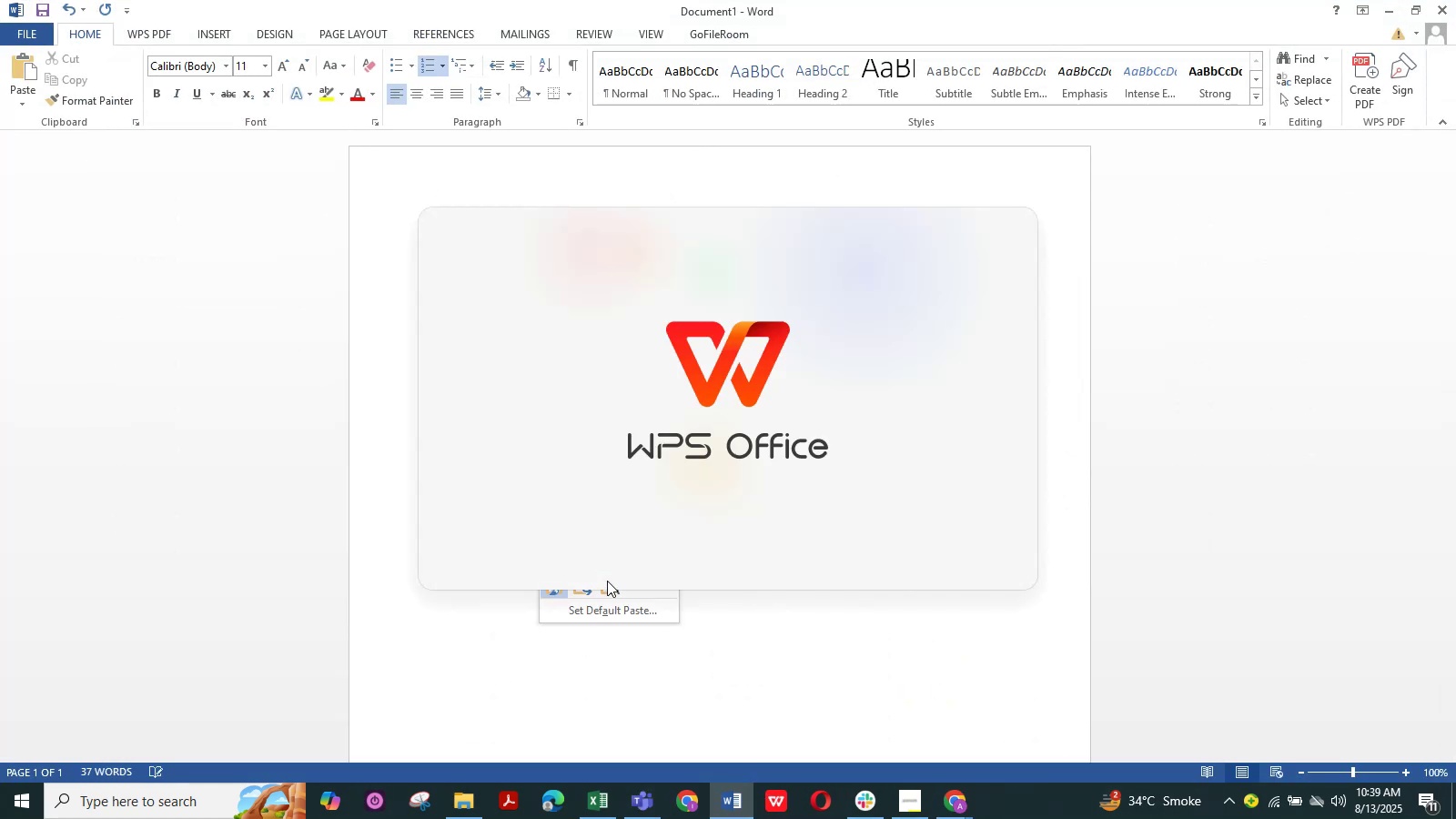 
left_click([607, 581])
 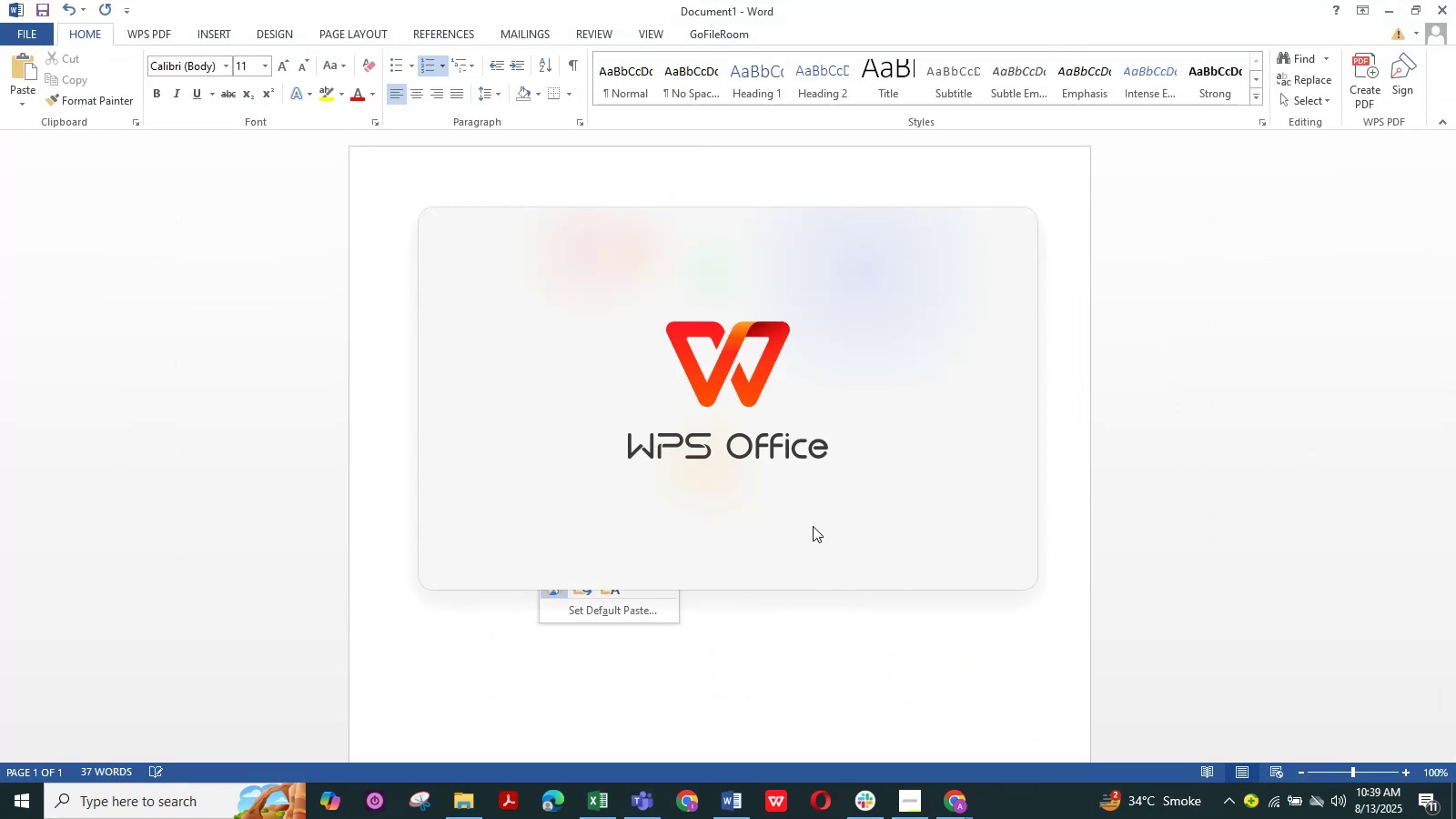 
left_click([841, 661])
 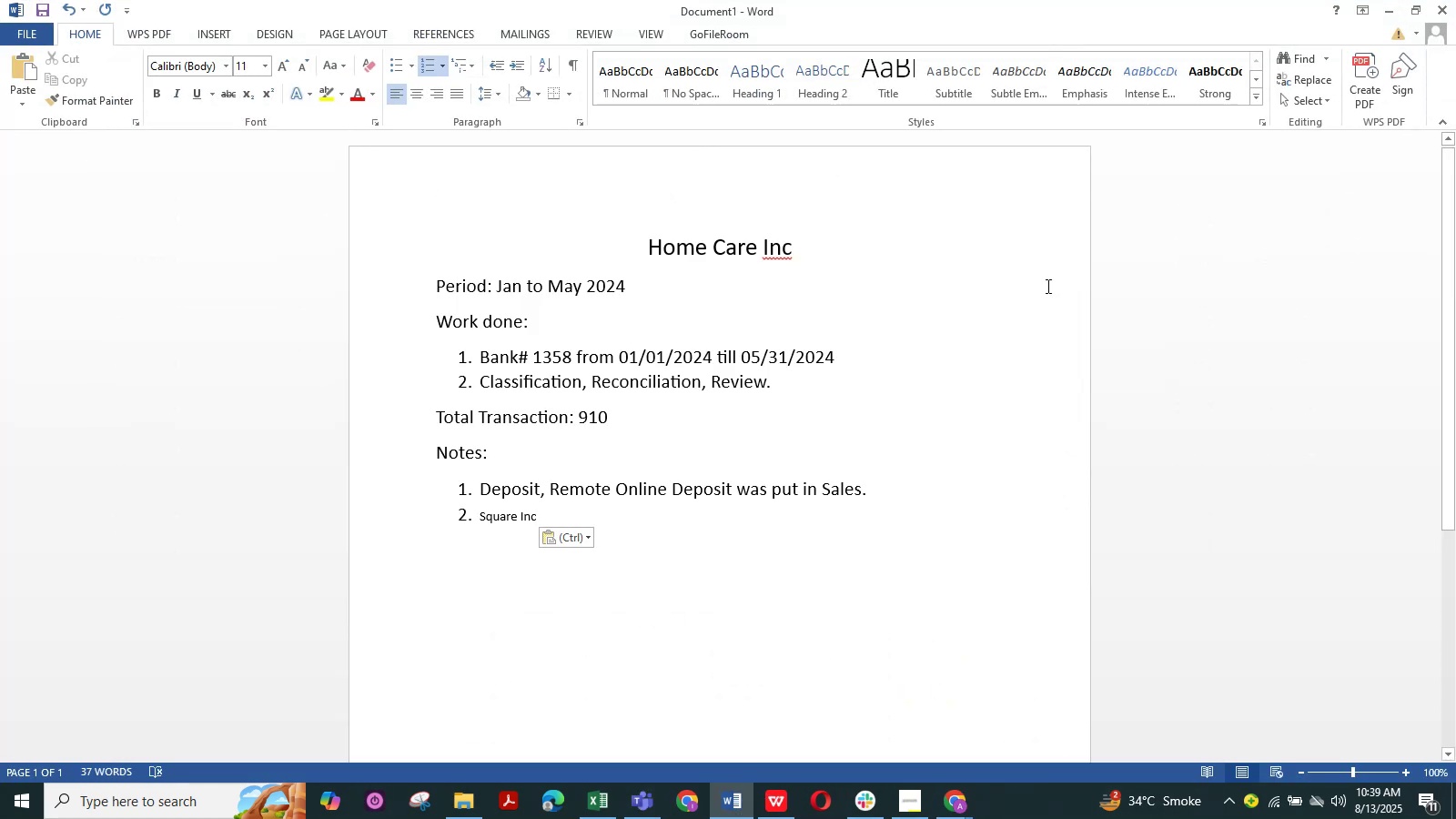 
left_click([572, 531])
 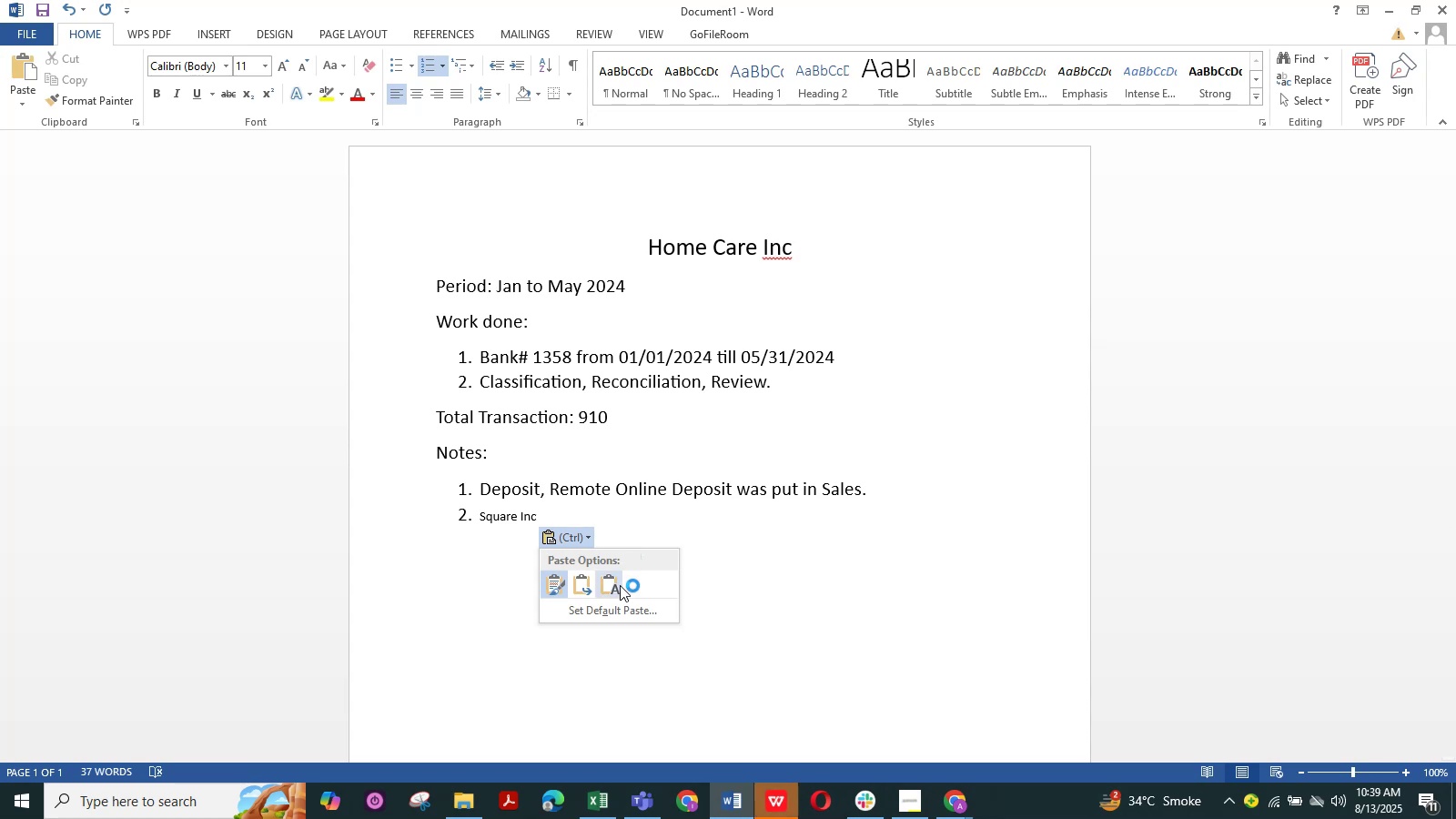 
left_click([620, 585])
 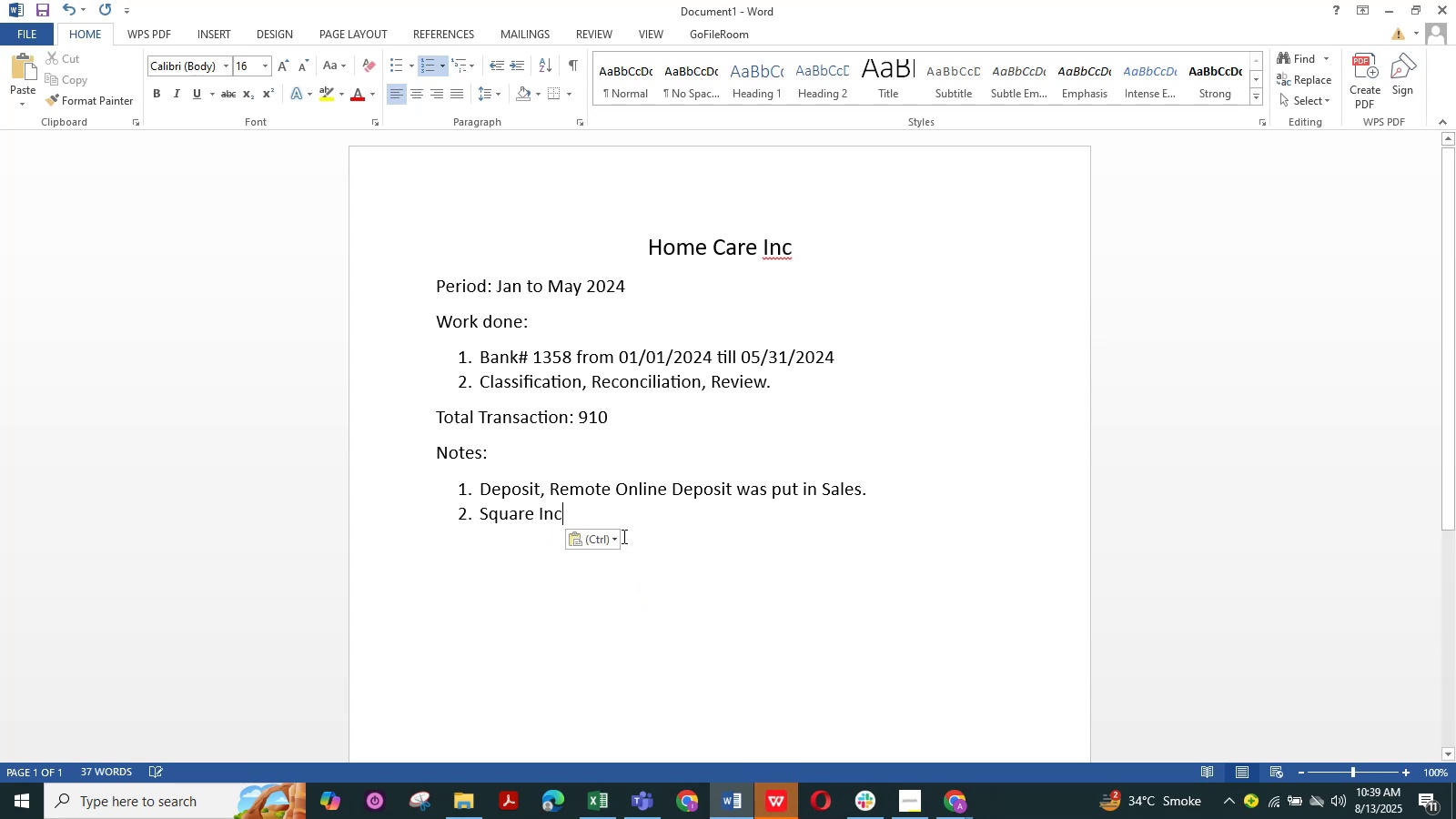 
type( wa sput in )
 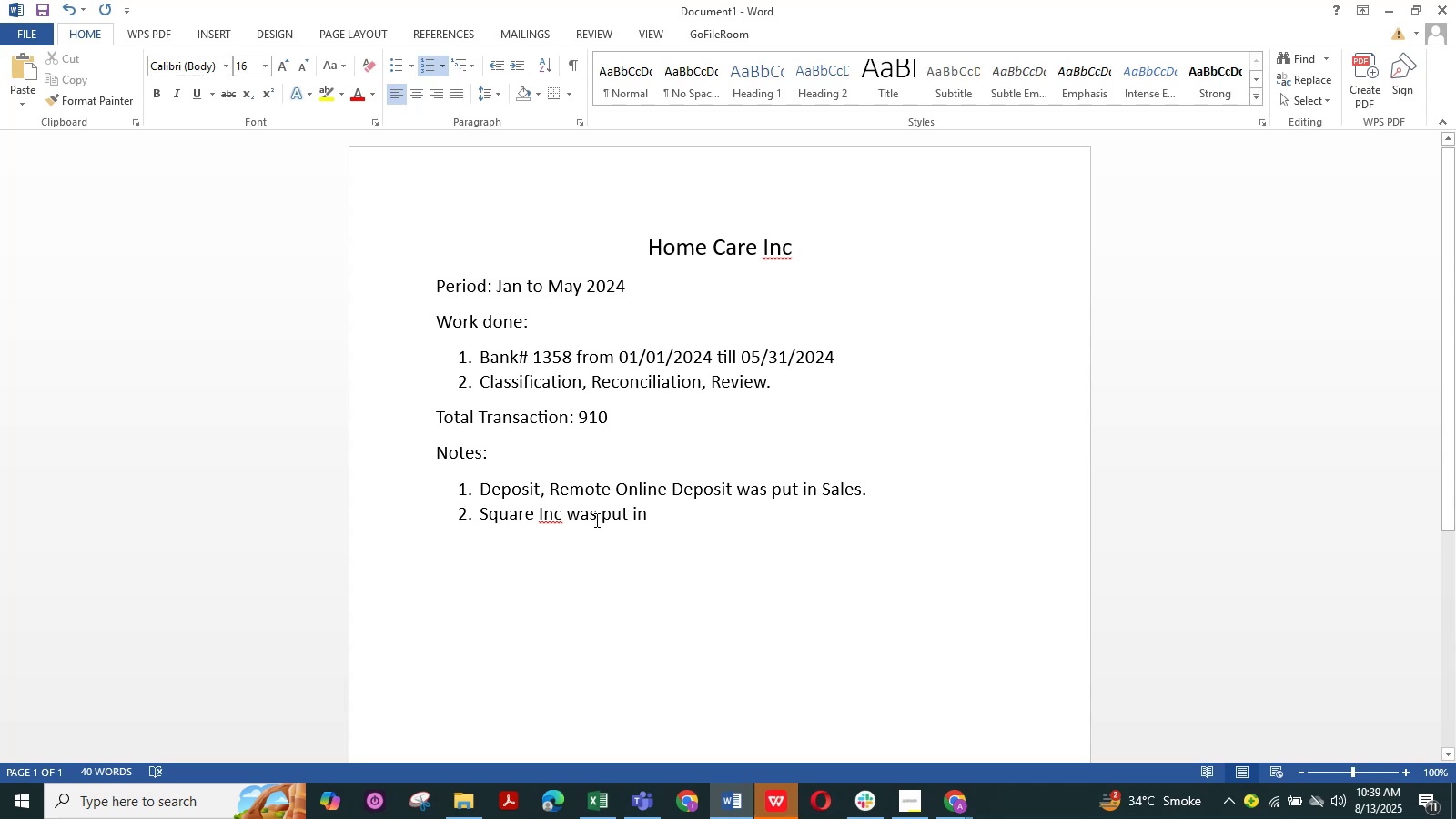 
wait(7.27)
 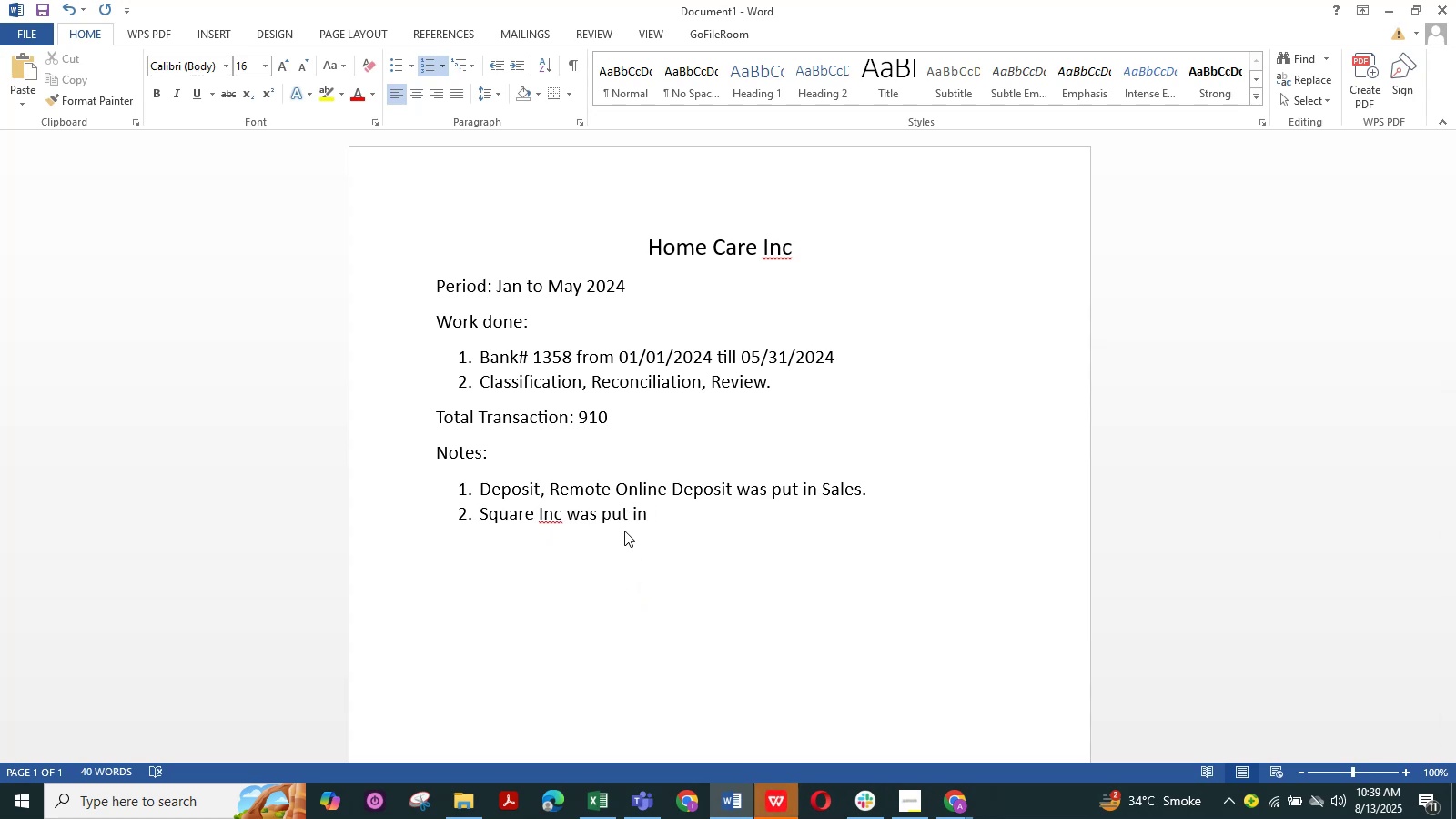 
left_click_drag(start_coordinate=[664, 520], to_coordinate=[478, 531])
 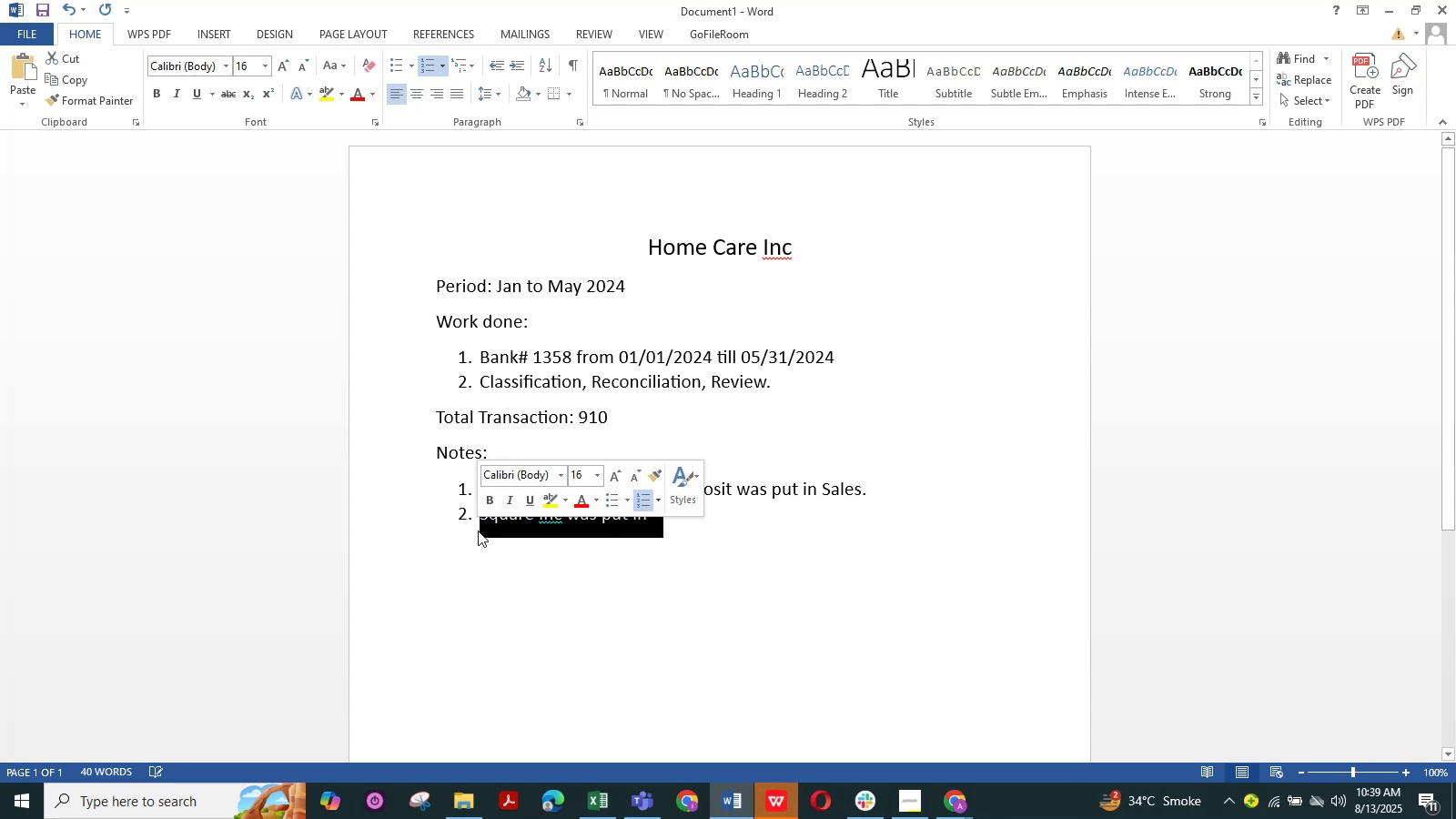 
key(Backspace)
 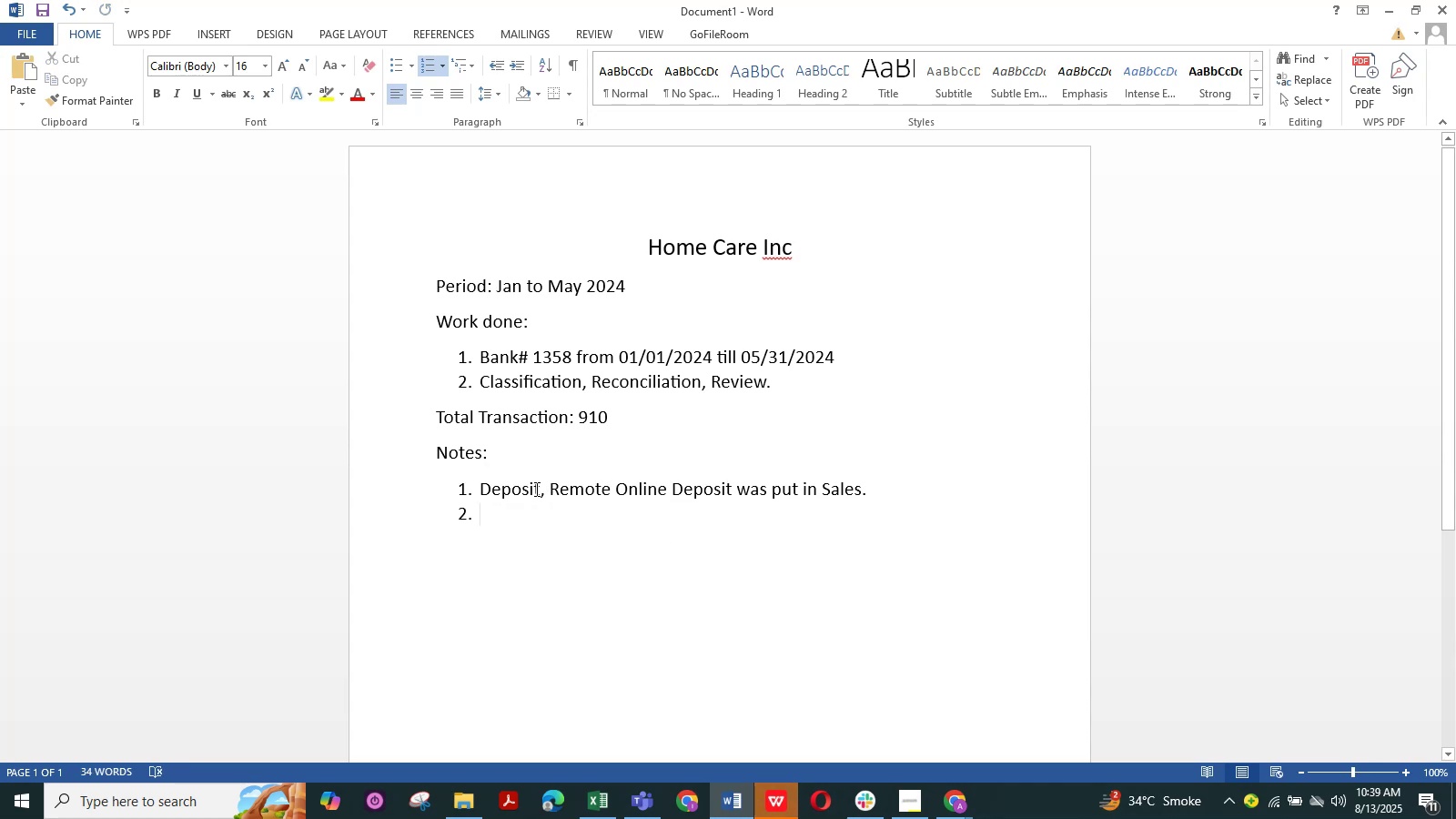 
left_click([541, 489])
 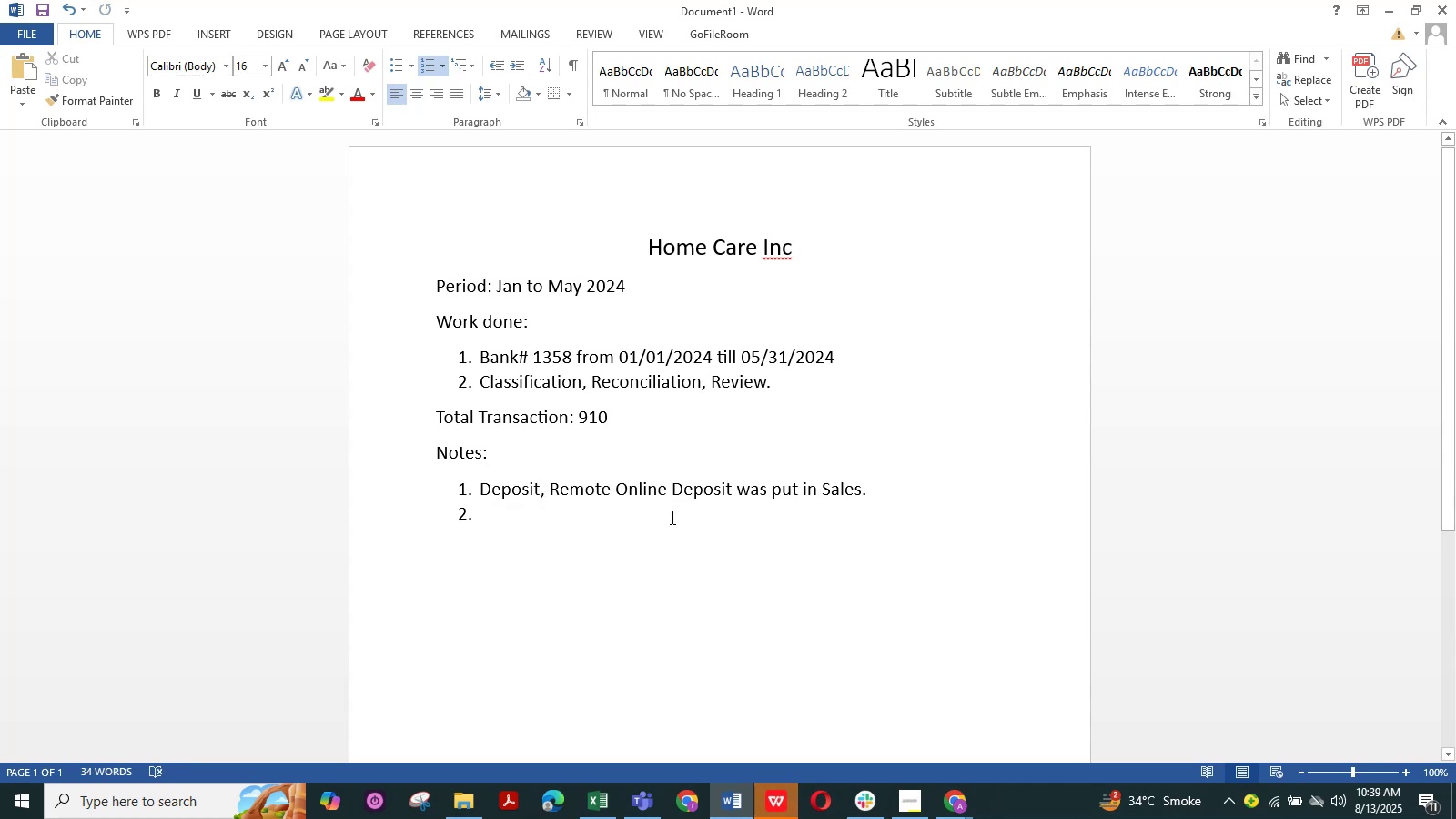 
key(S)
 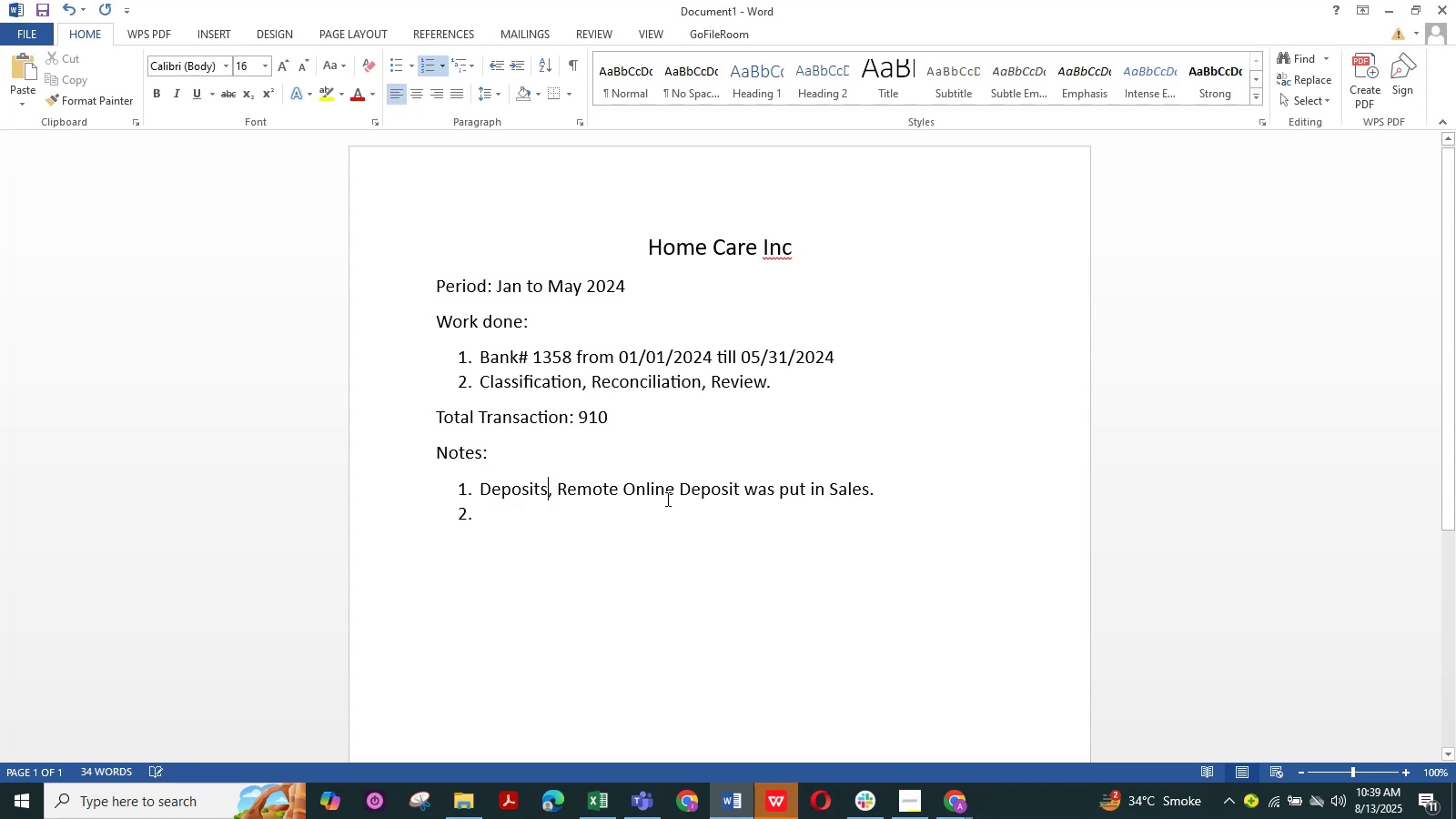 
left_click_drag(start_coordinate=[673, 490], to_coordinate=[678, 489])
 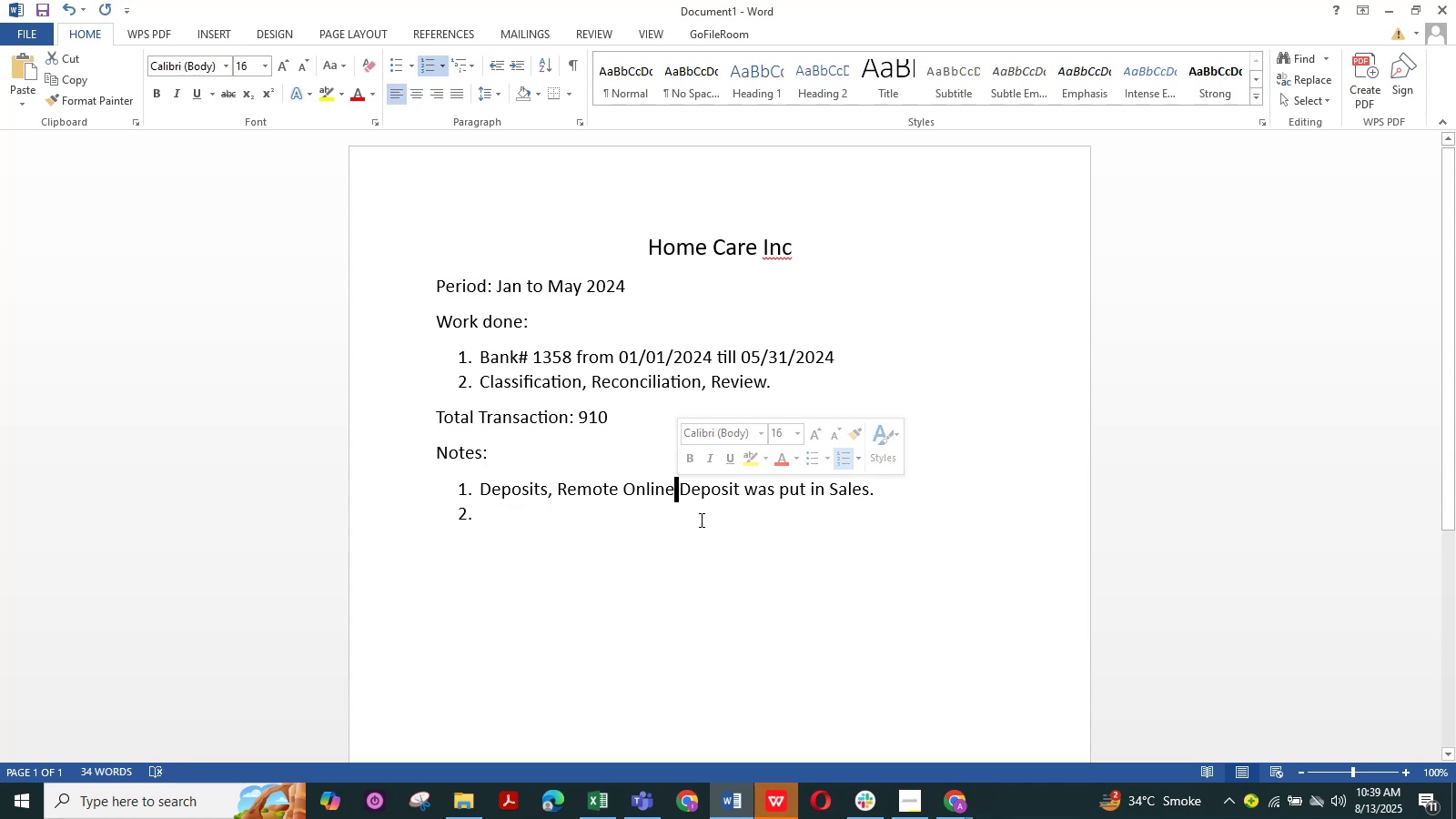 
key(ArrowLeft)
 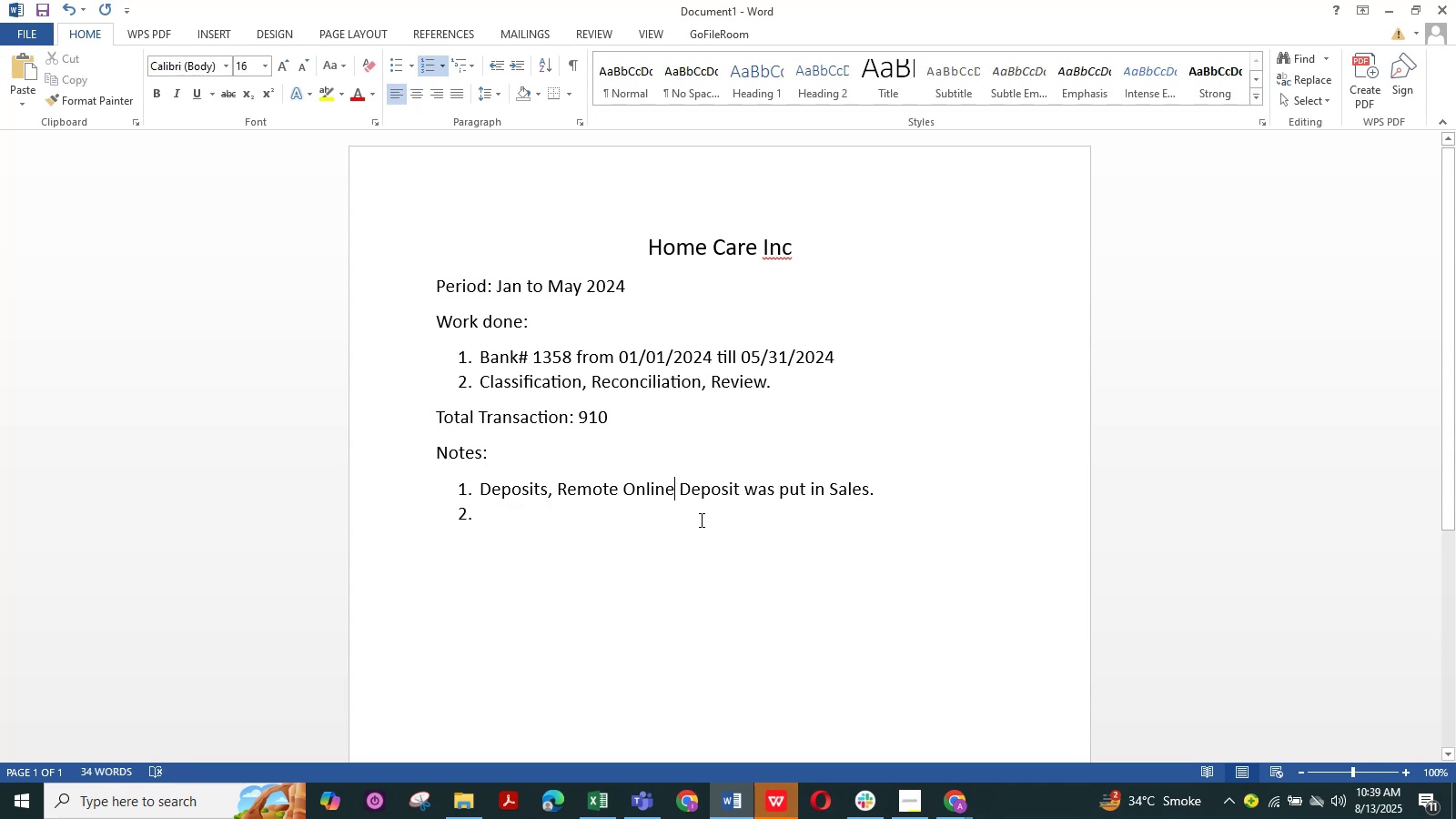 
key(Comma)
 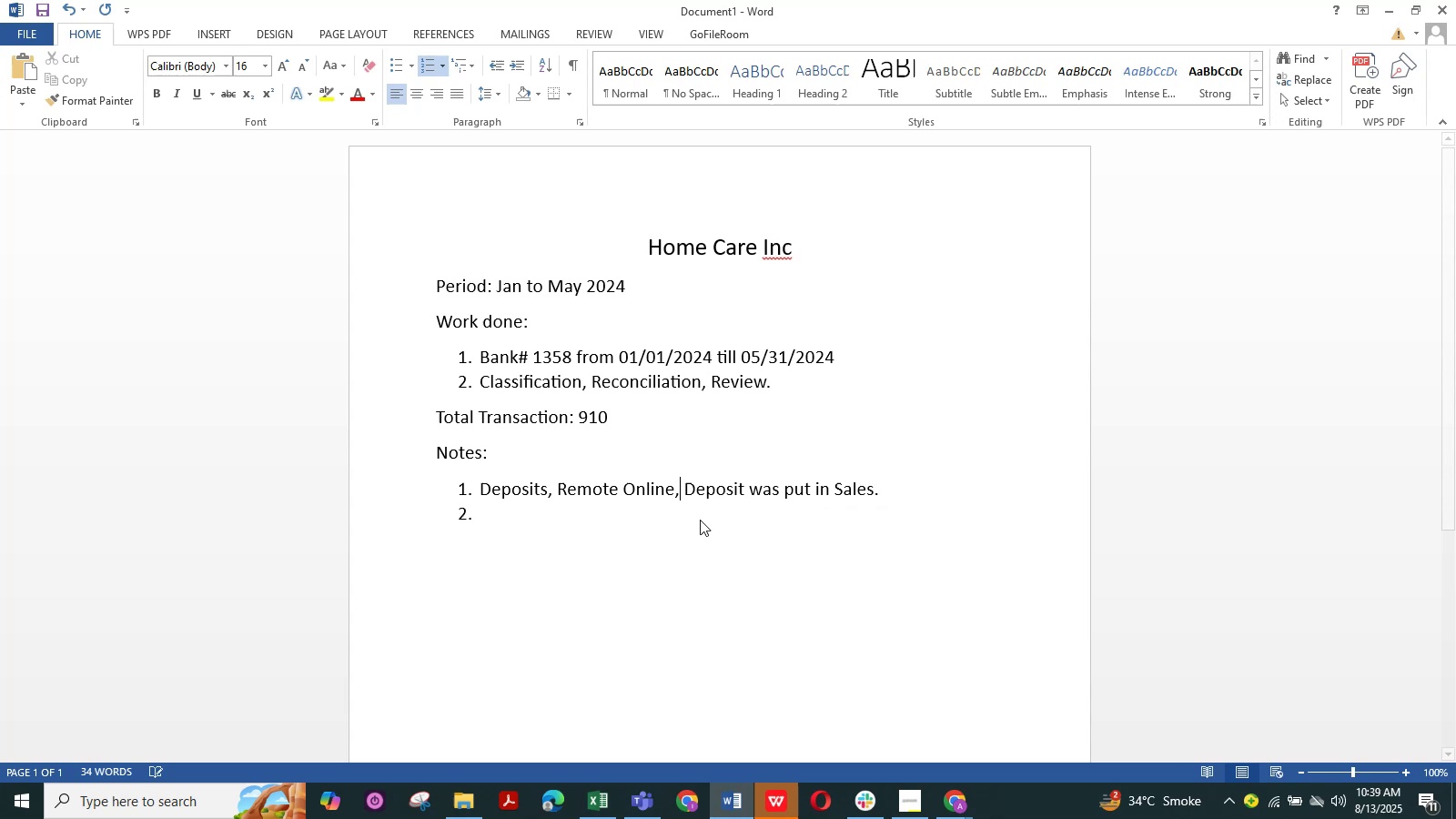 
key(Space)
 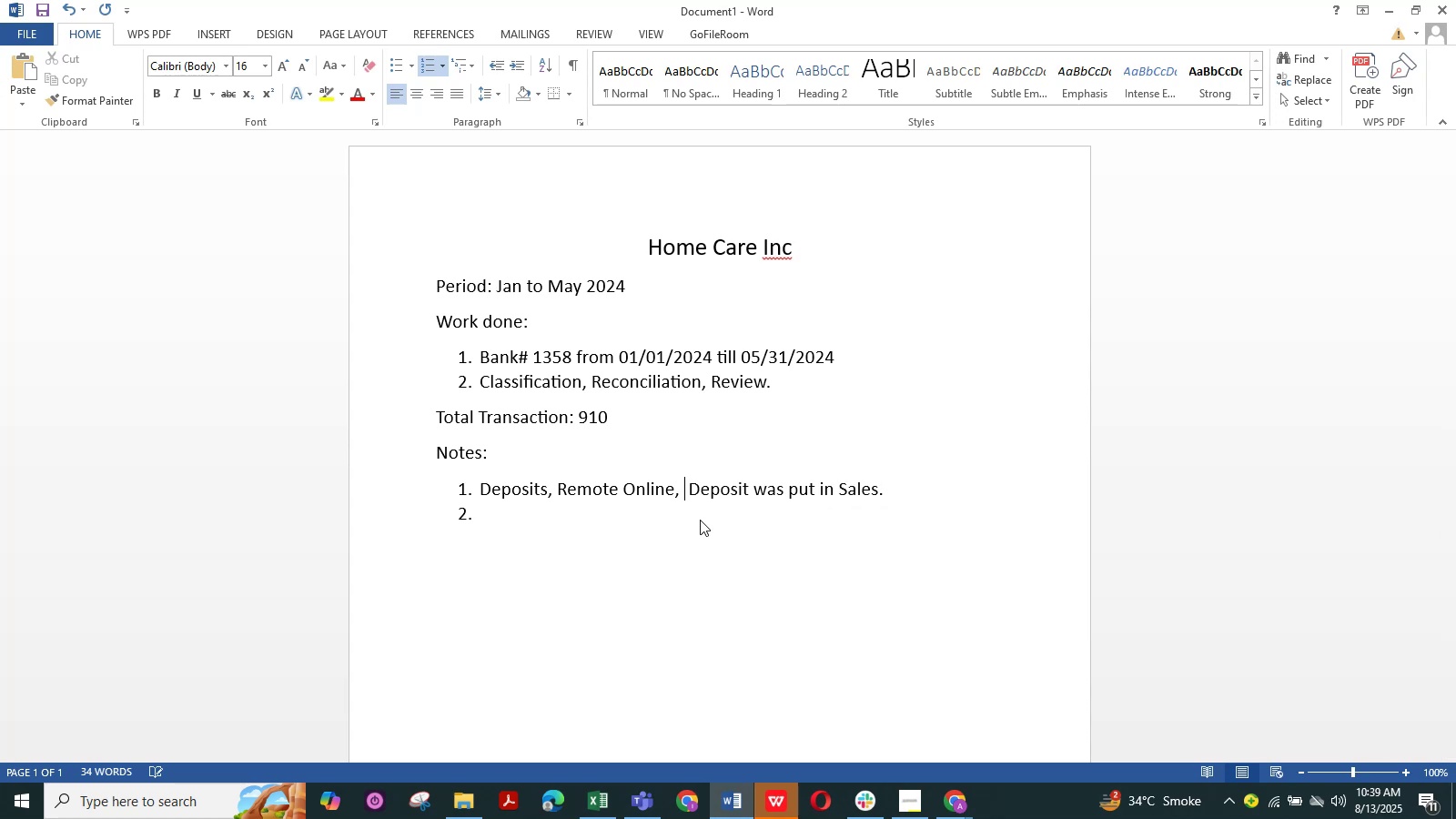 
key(Control+V)
 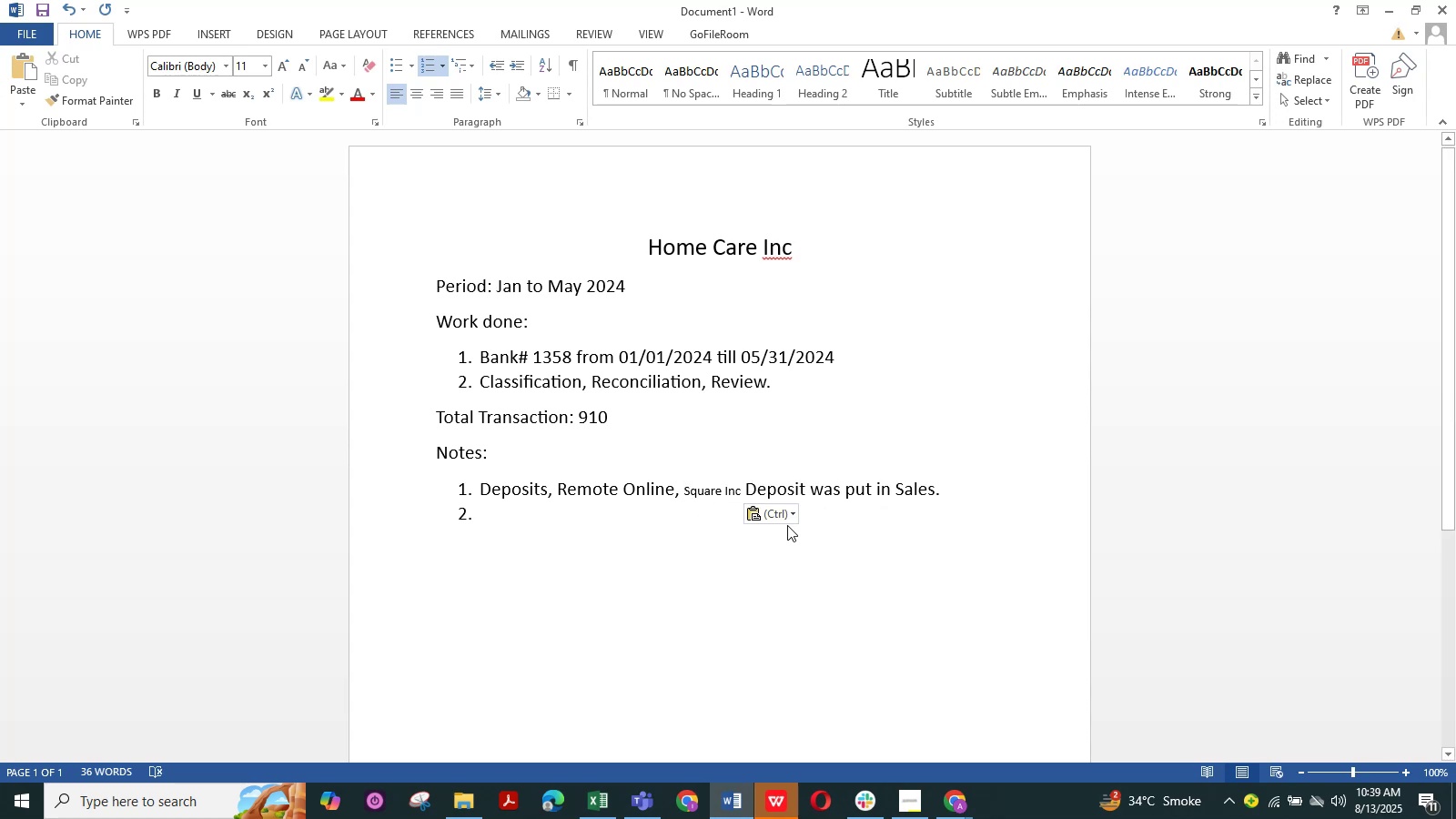 
left_click([787, 518])
 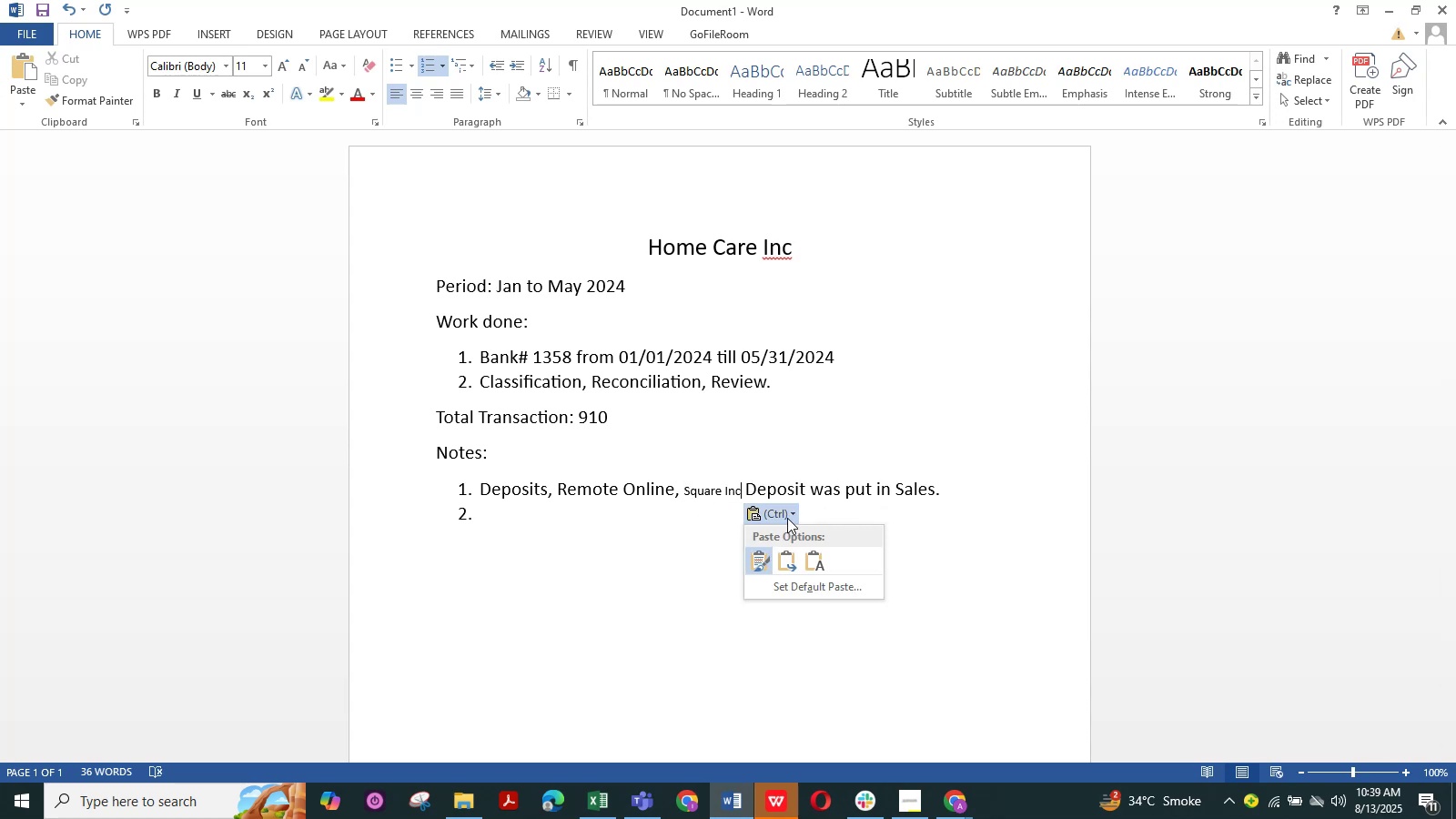 
left_click([815, 567])
 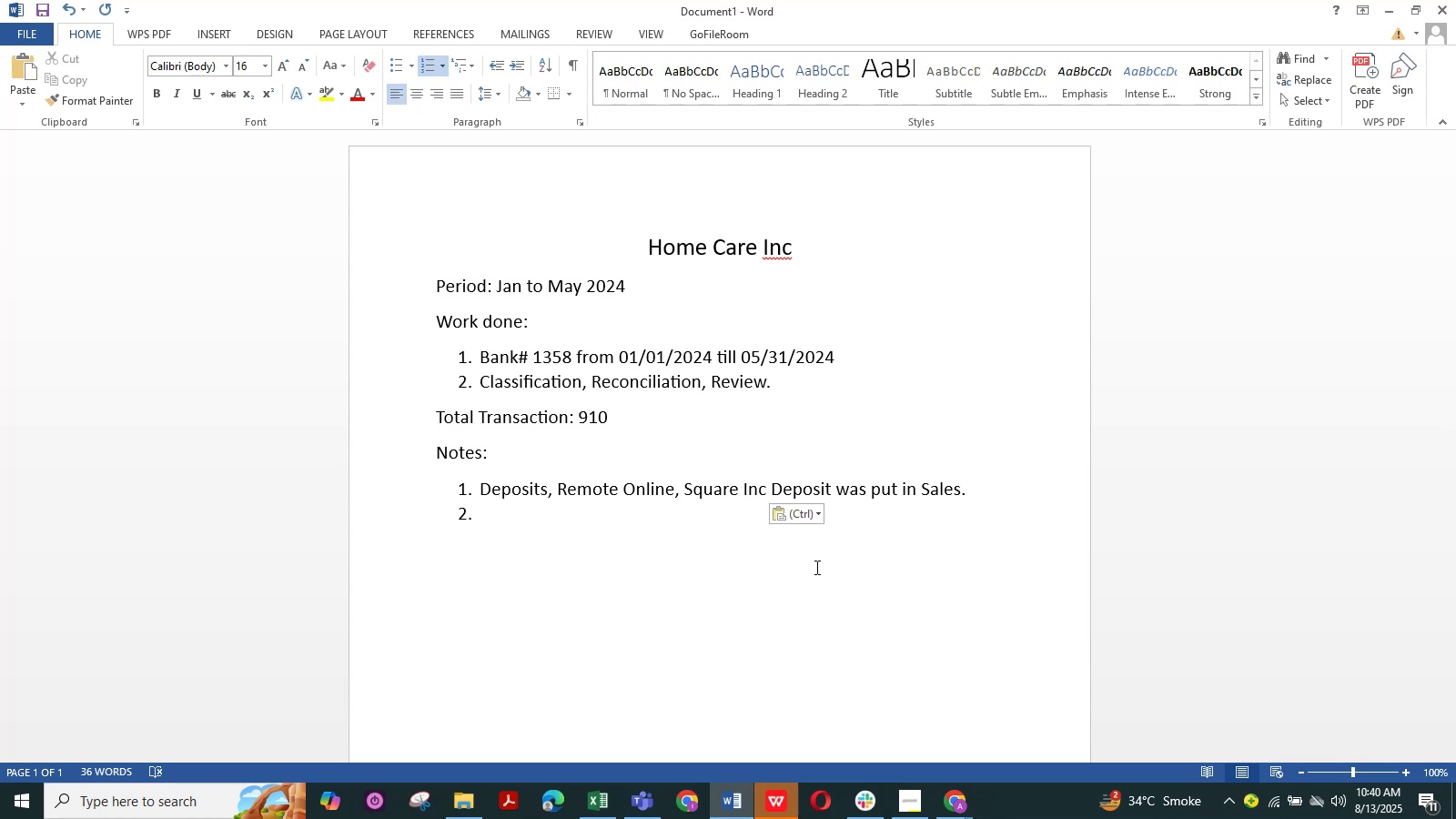 
wait(13.77)
 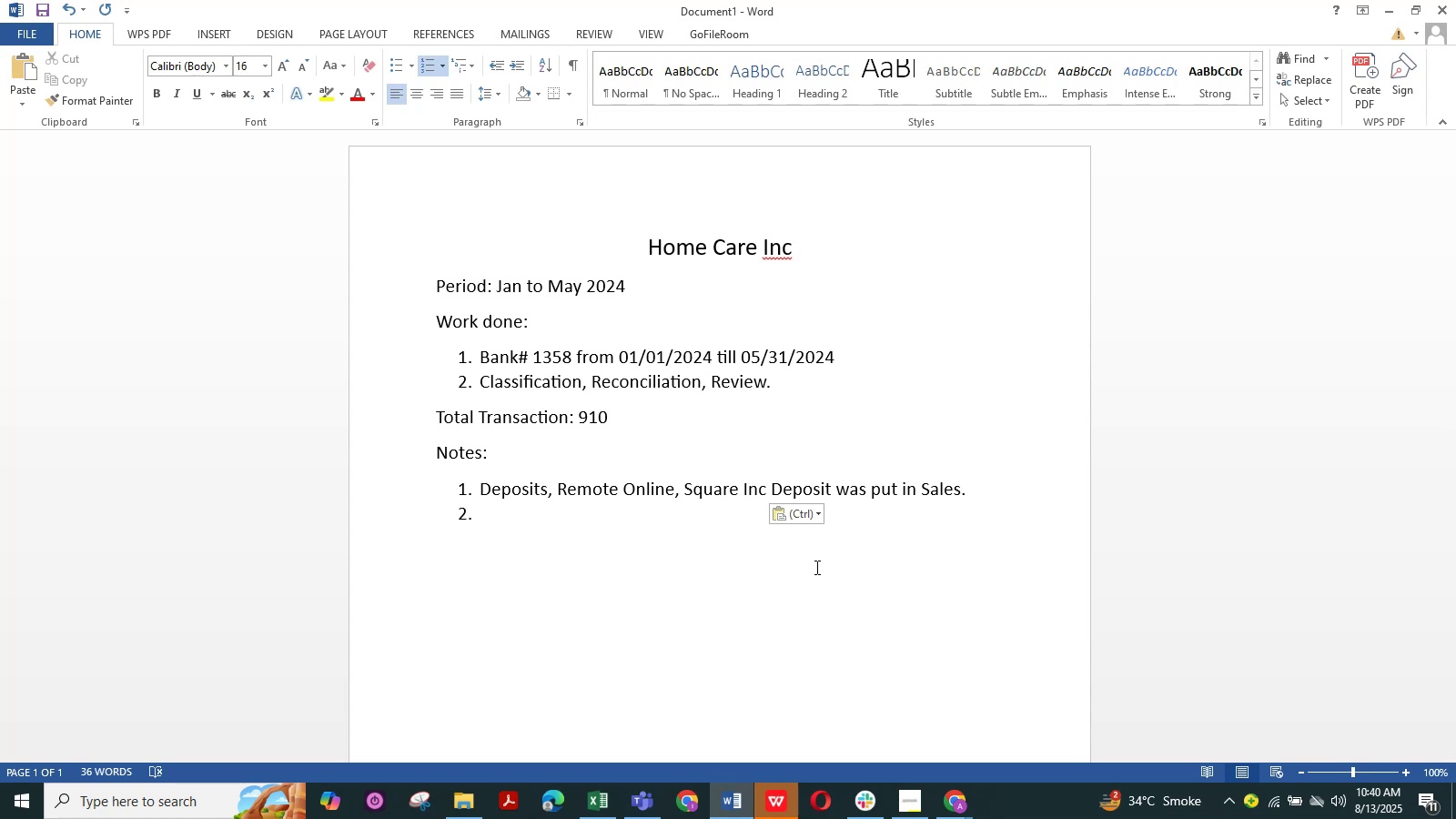 
left_click([973, 800])
 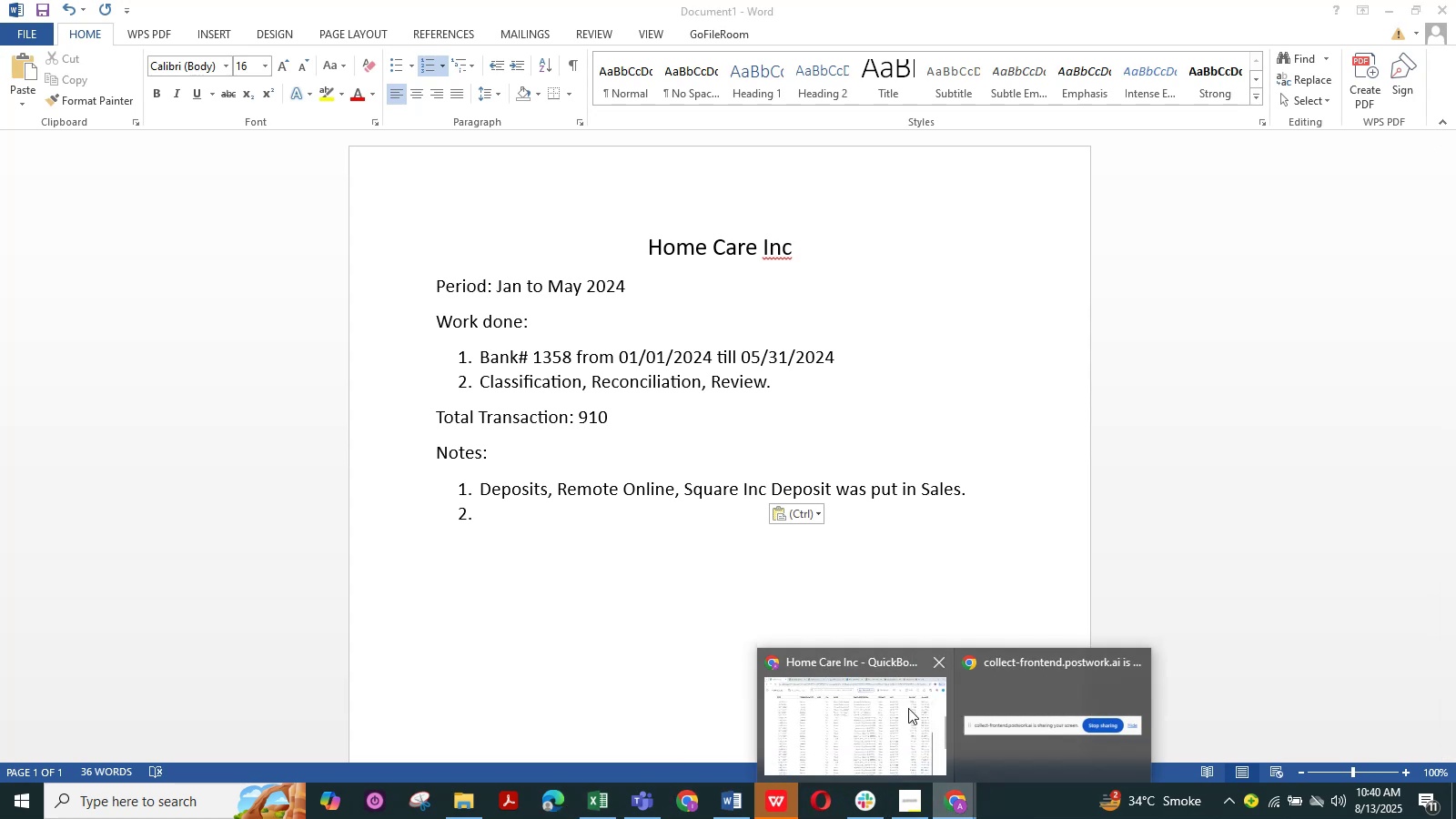 
left_click([836, 706])
 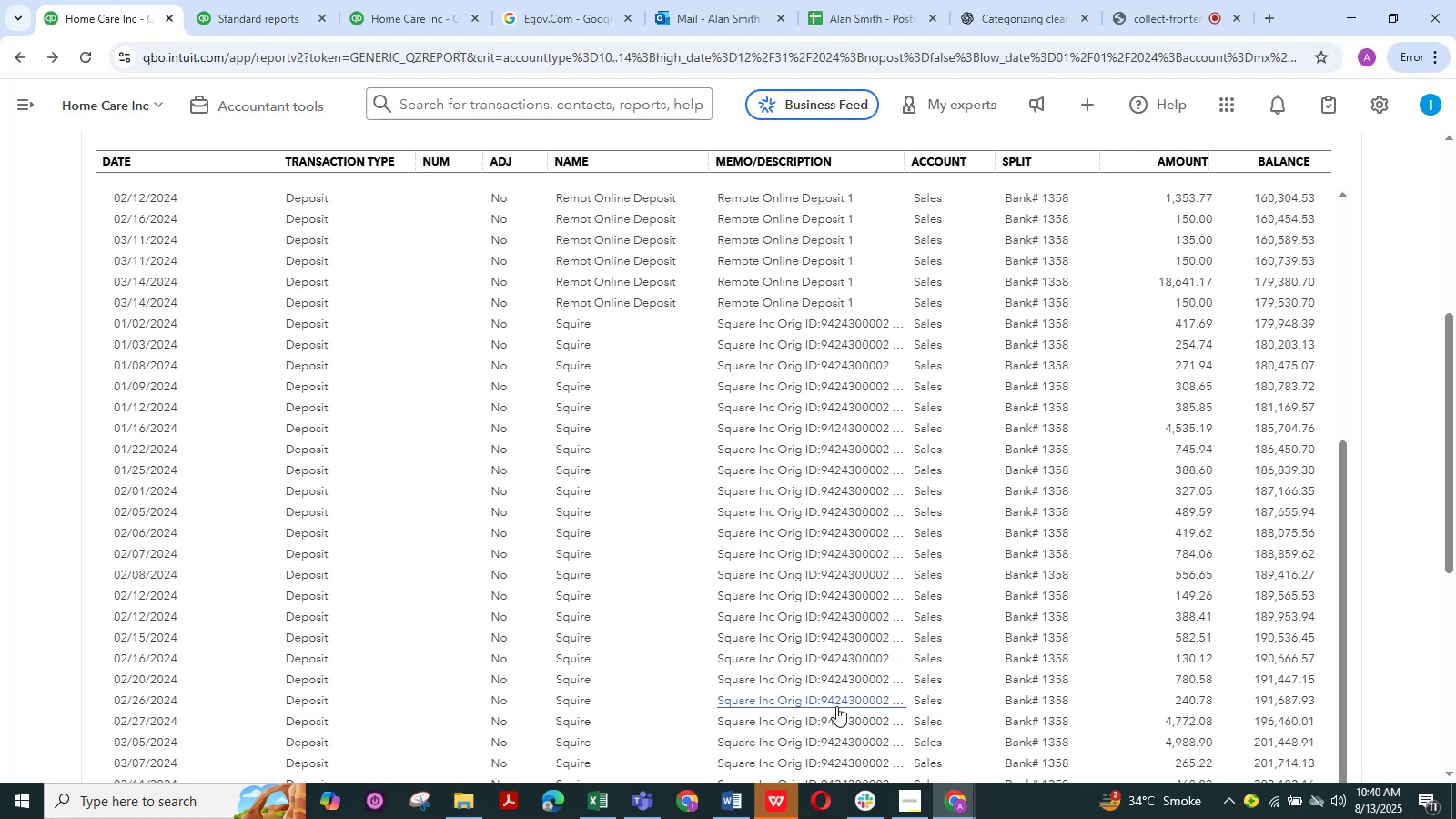 
scroll: coordinate [652, 602], scroll_direction: down, amount: 17.0
 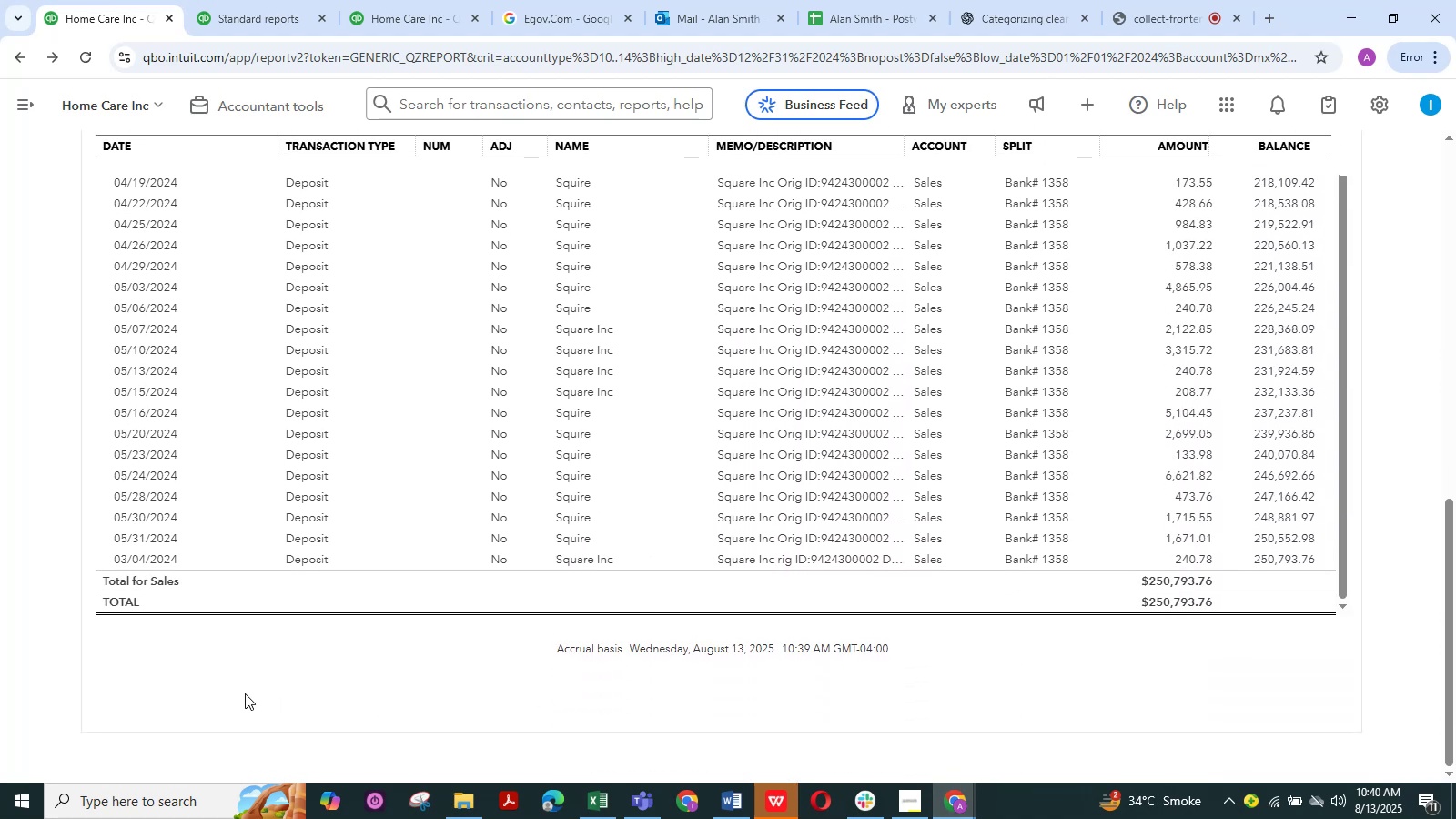 
scroll: coordinate [33, 510], scroll_direction: up, amount: 13.0
 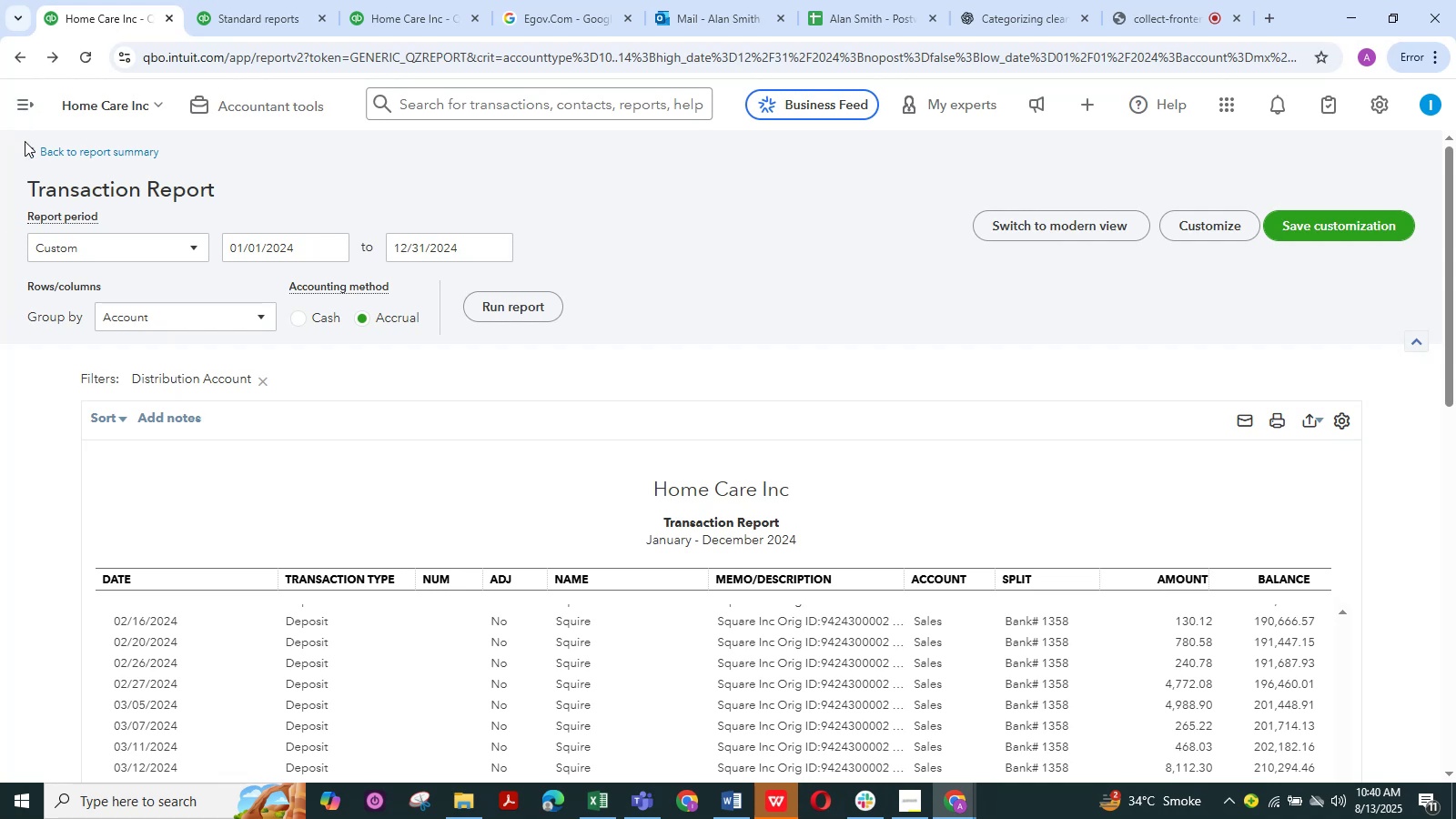 
left_click([41, 155])
 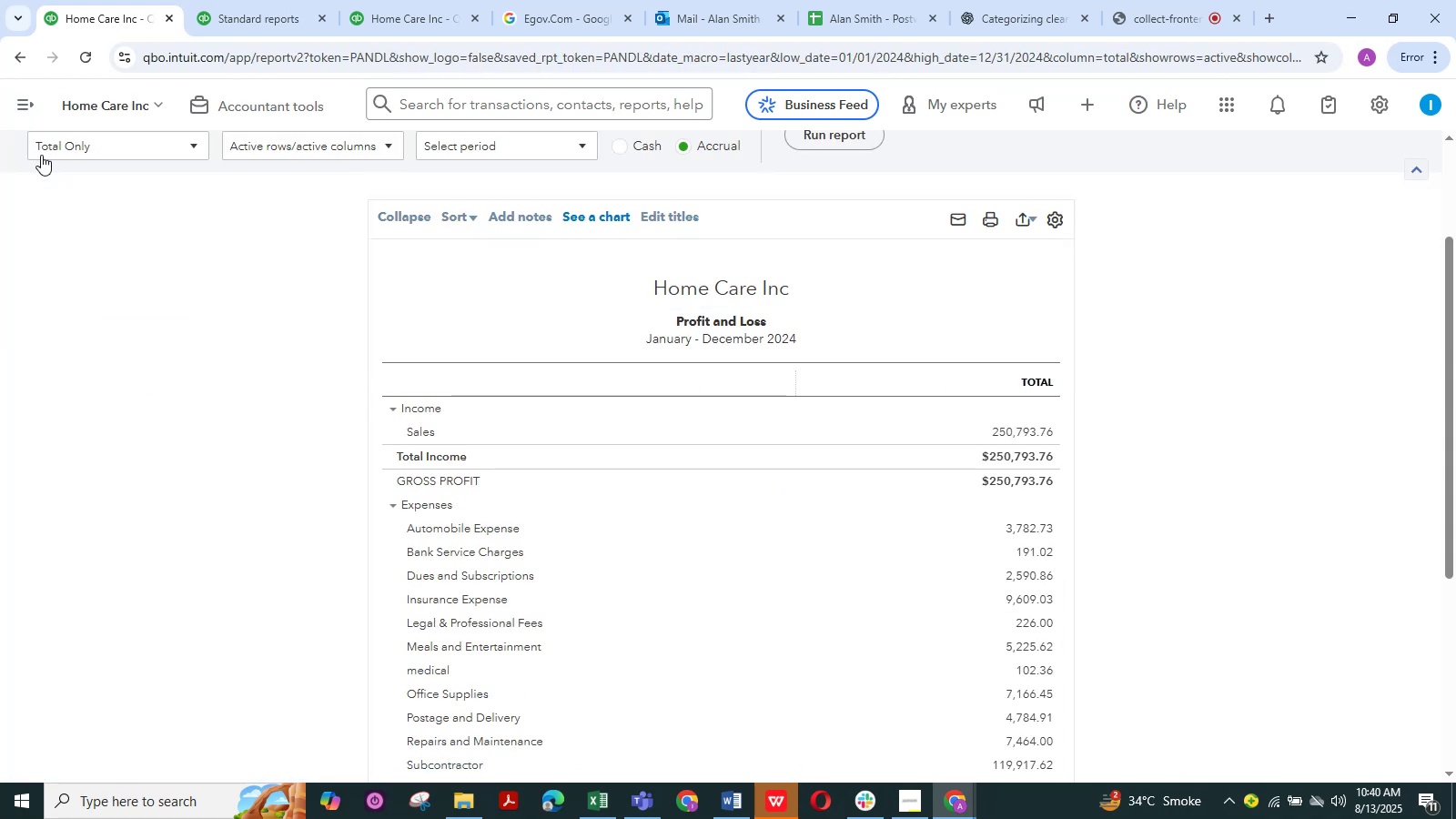 
wait(8.54)
 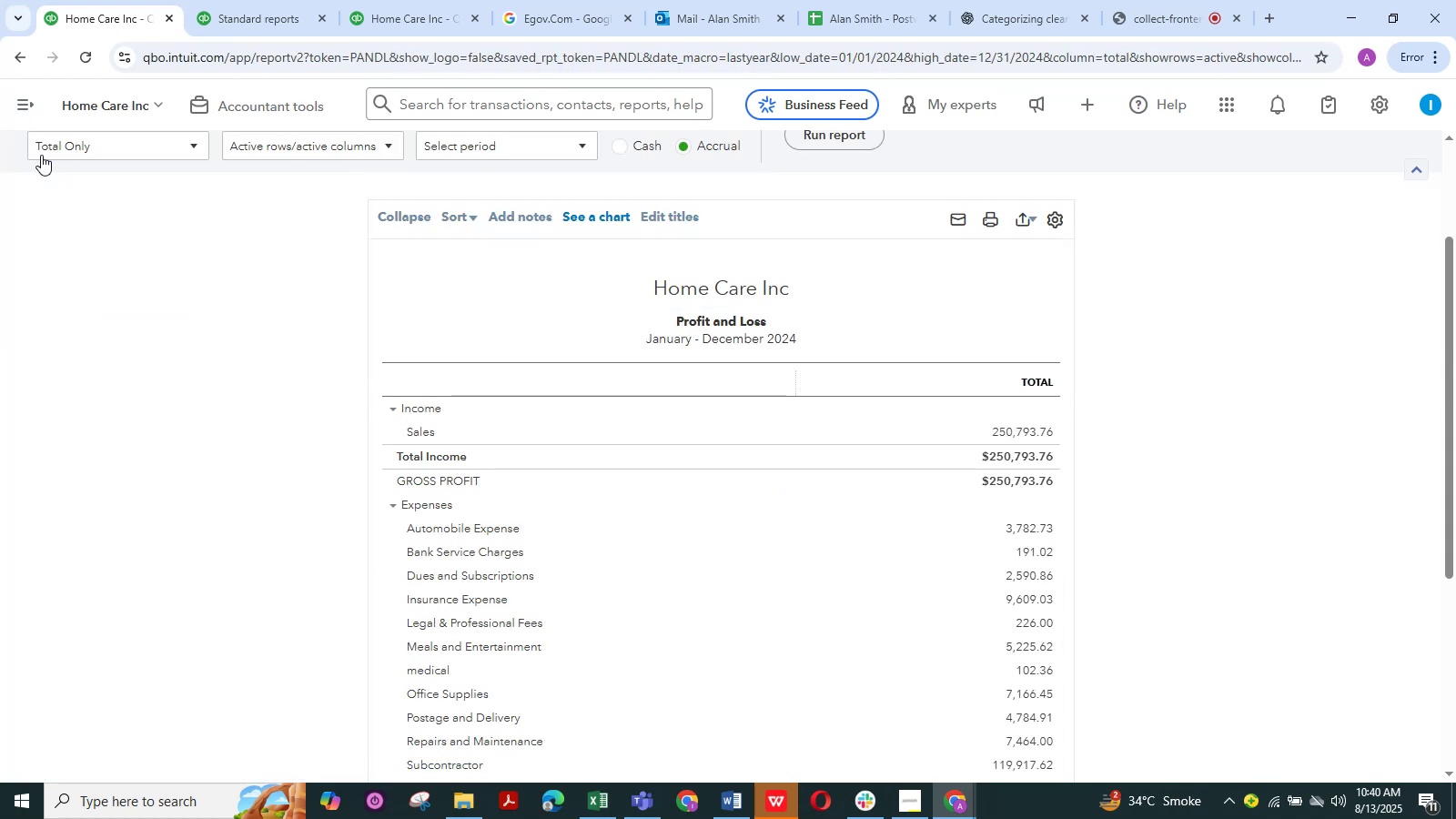 
scroll: coordinate [706, 558], scroll_direction: down, amount: 3.0
 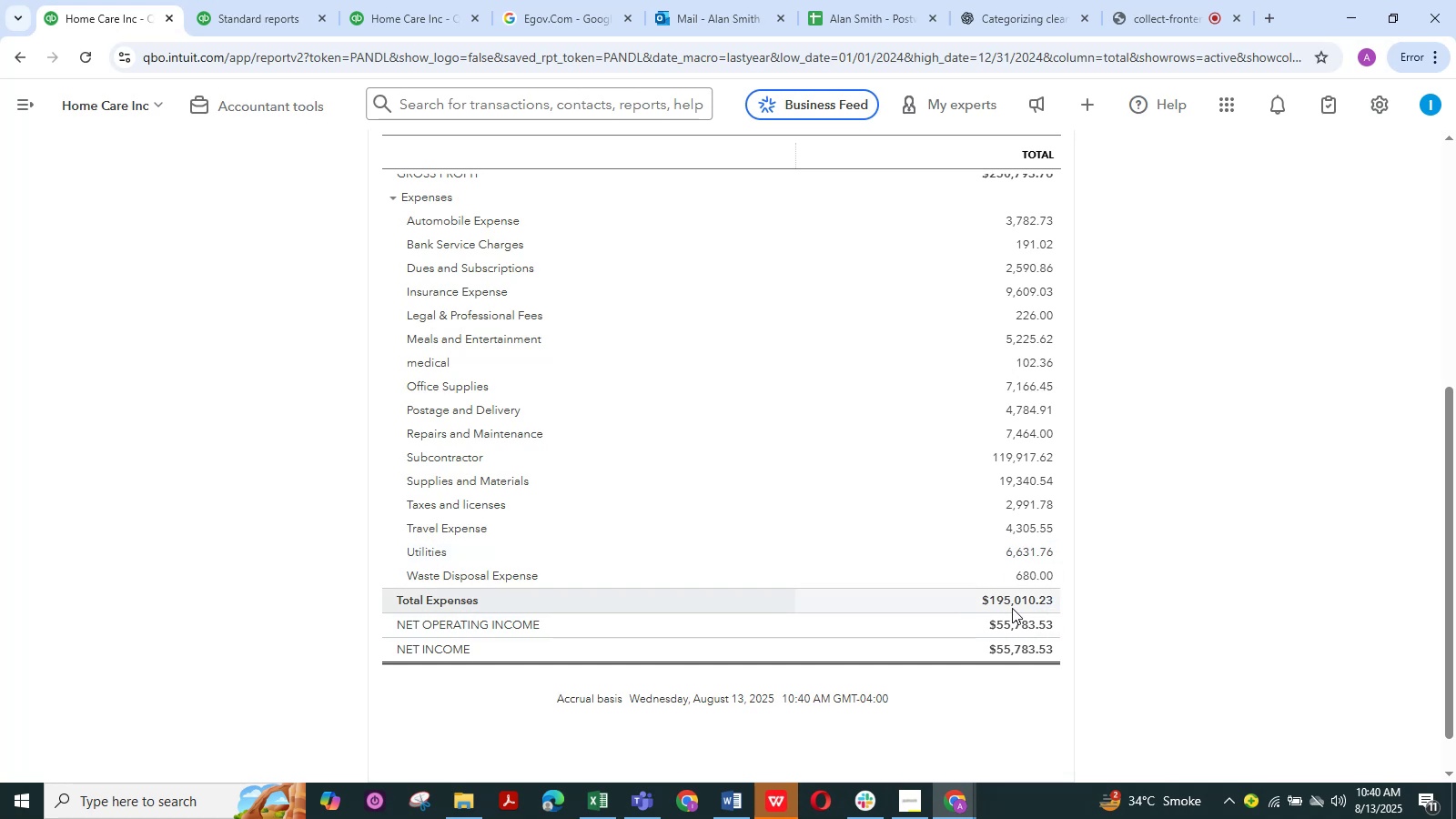 
left_click([1013, 602])
 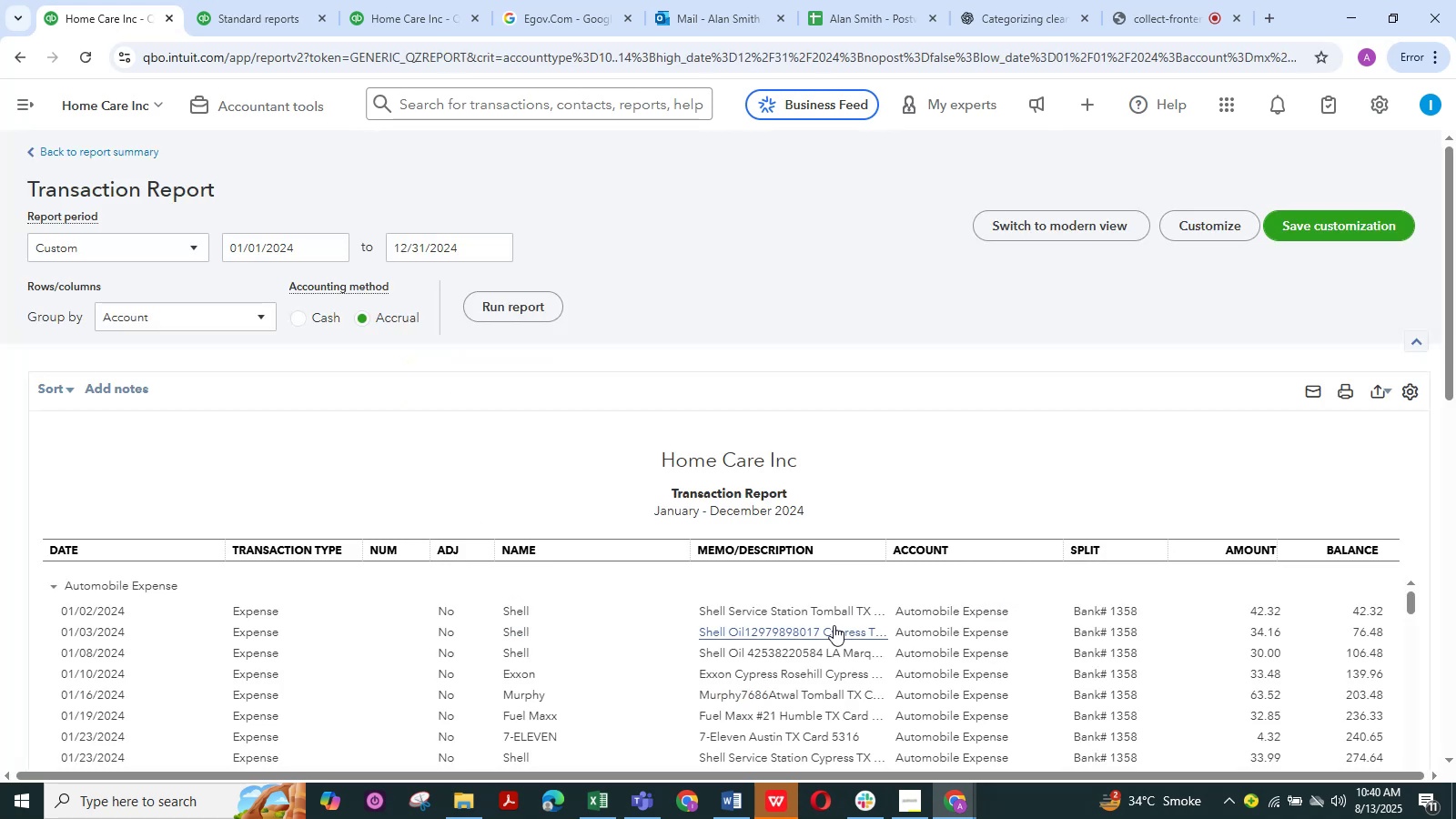 
wait(7.88)
 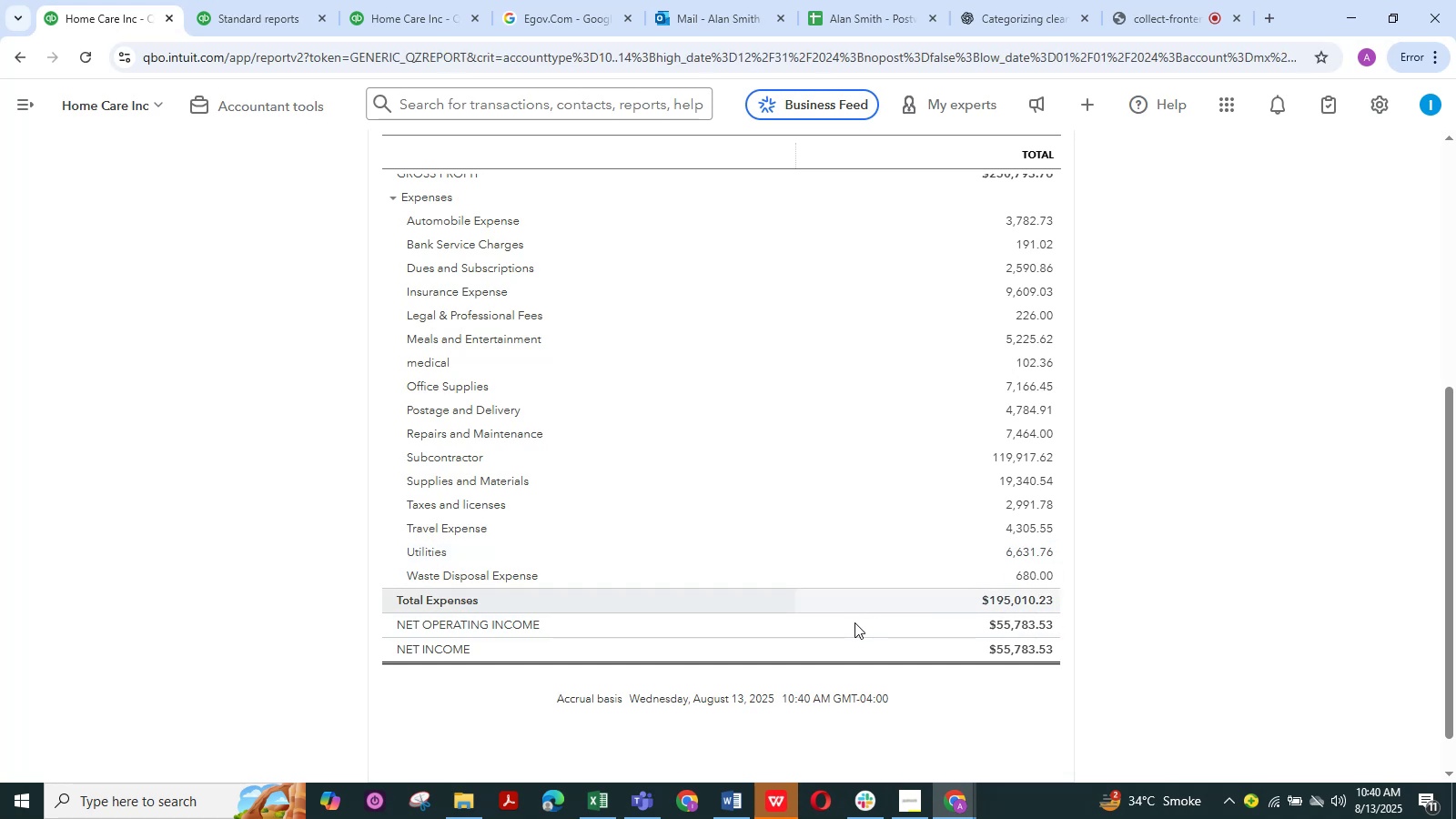 
left_click([67, 386])
 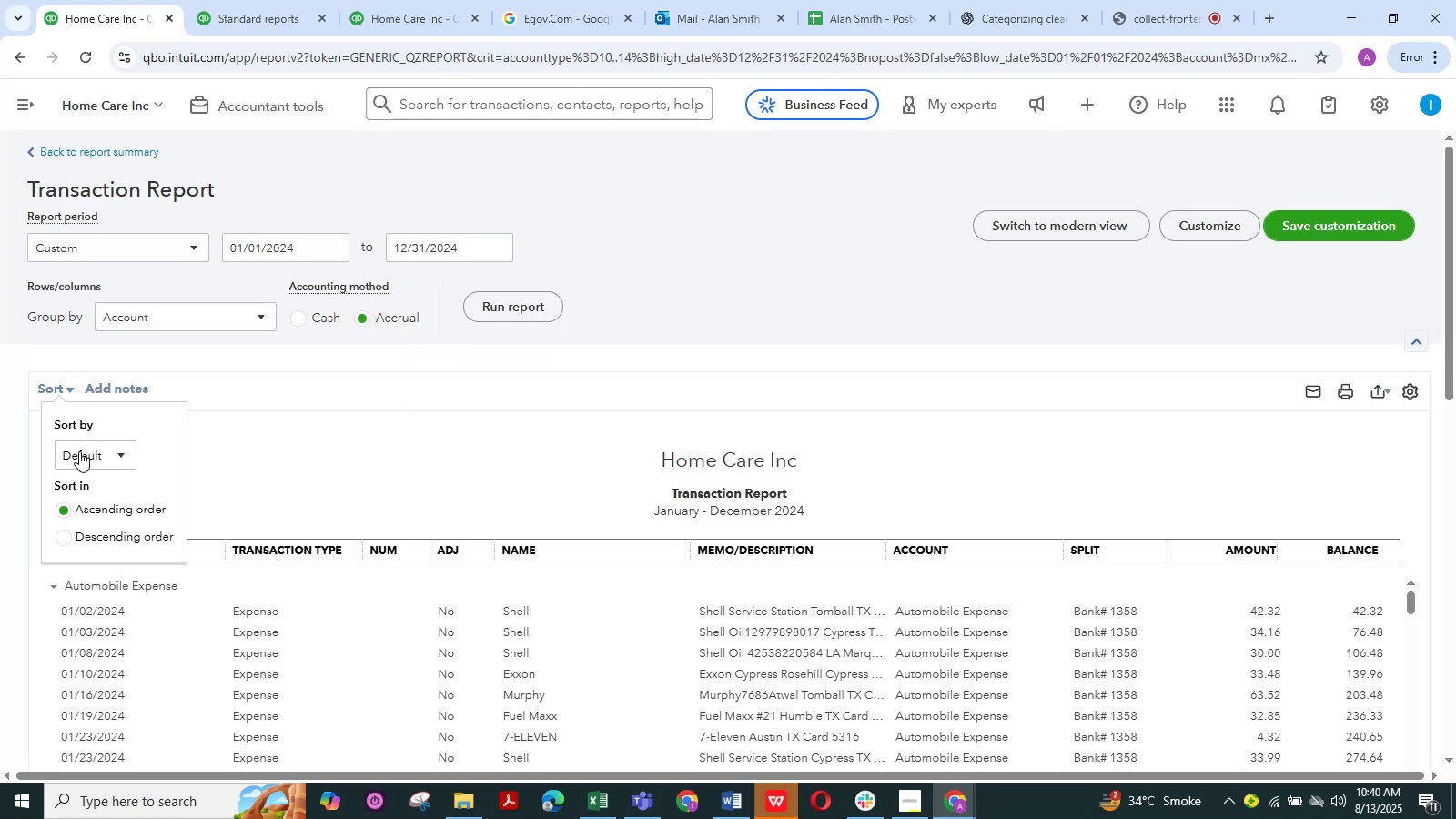 
left_click([79, 451])
 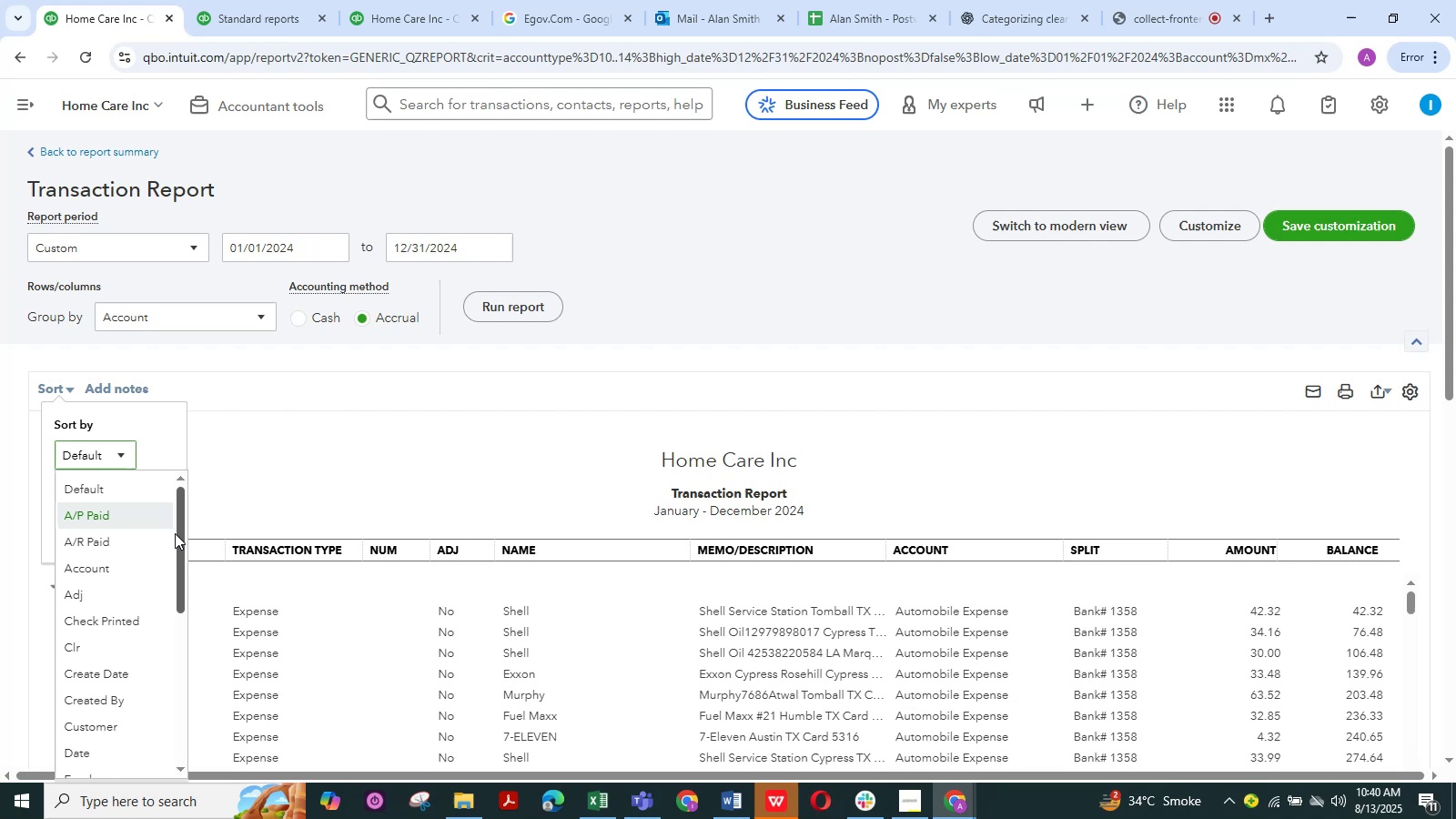 
scroll: coordinate [132, 567], scroll_direction: down, amount: 4.0
 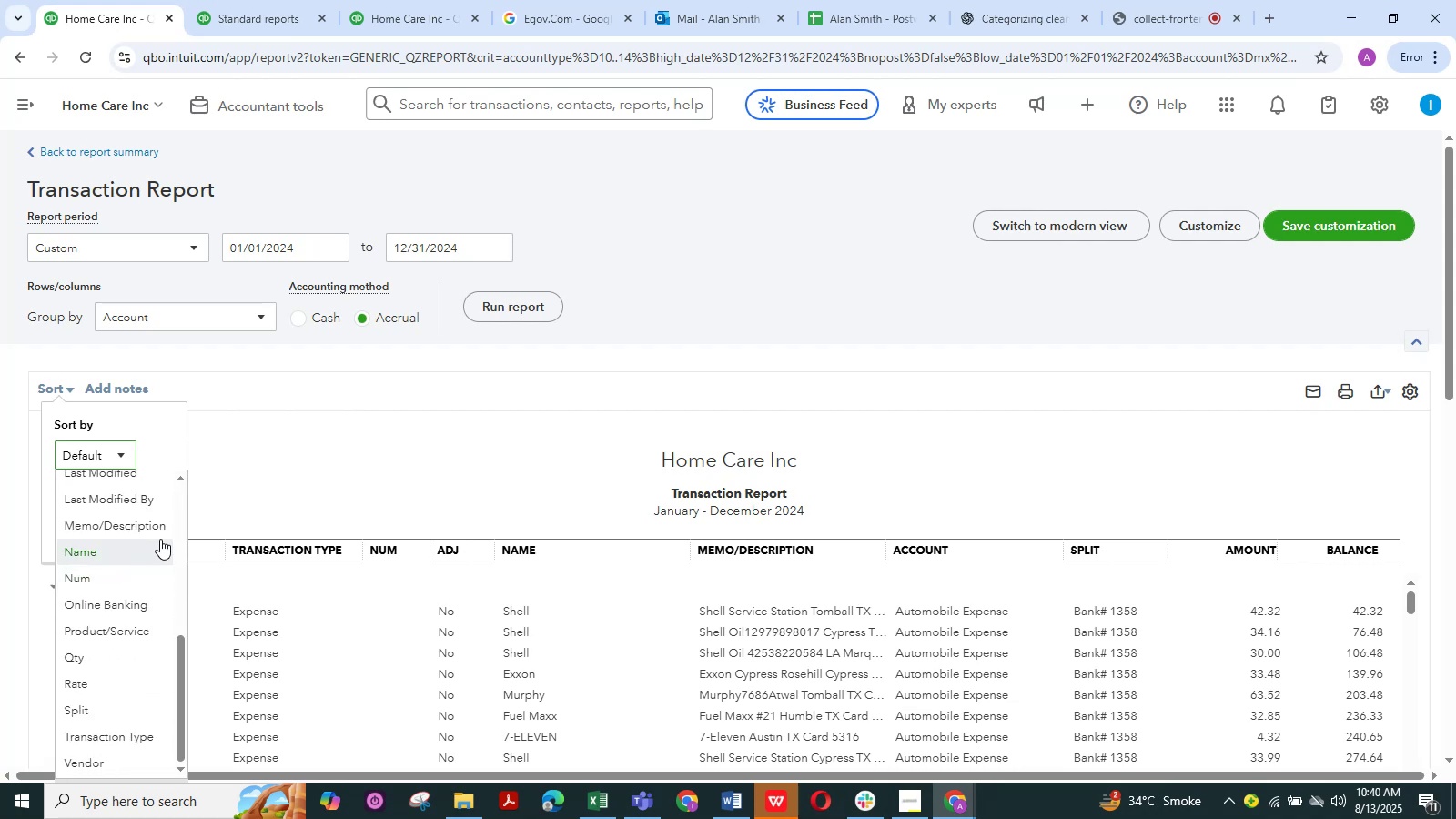 
left_click([157, 521])
 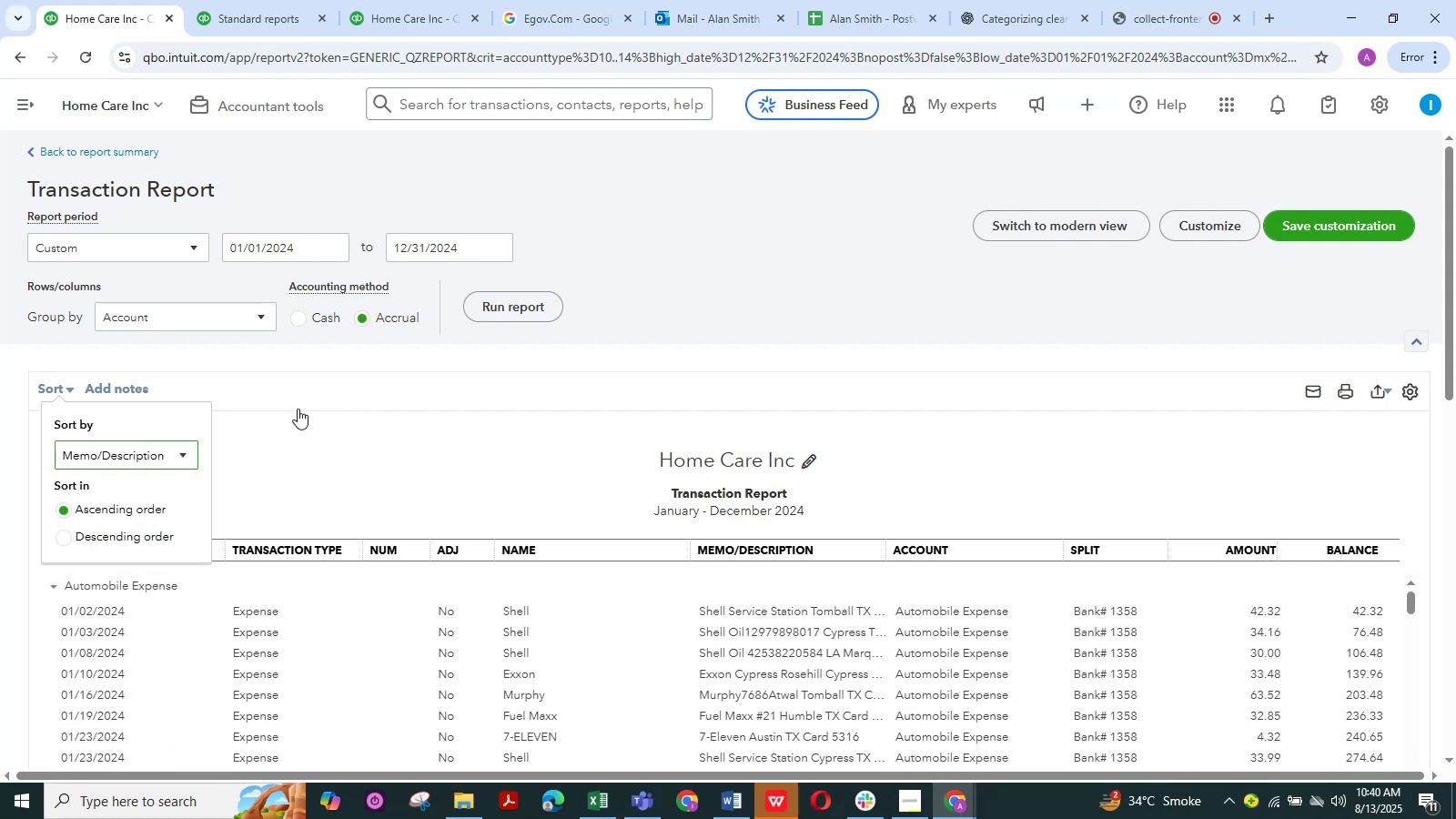 
left_click([299, 399])
 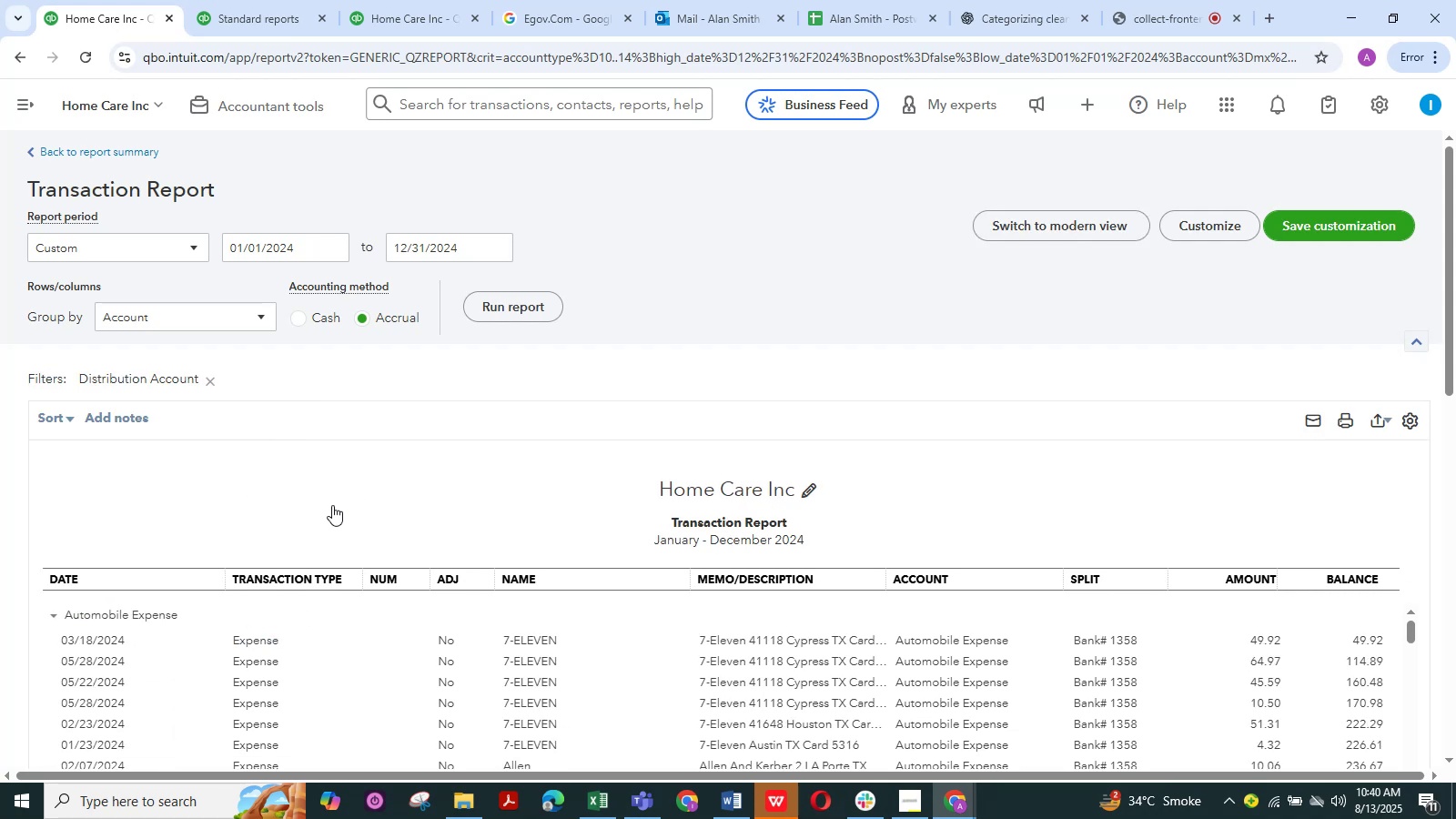 
scroll: coordinate [393, 578], scroll_direction: down, amount: 17.0
 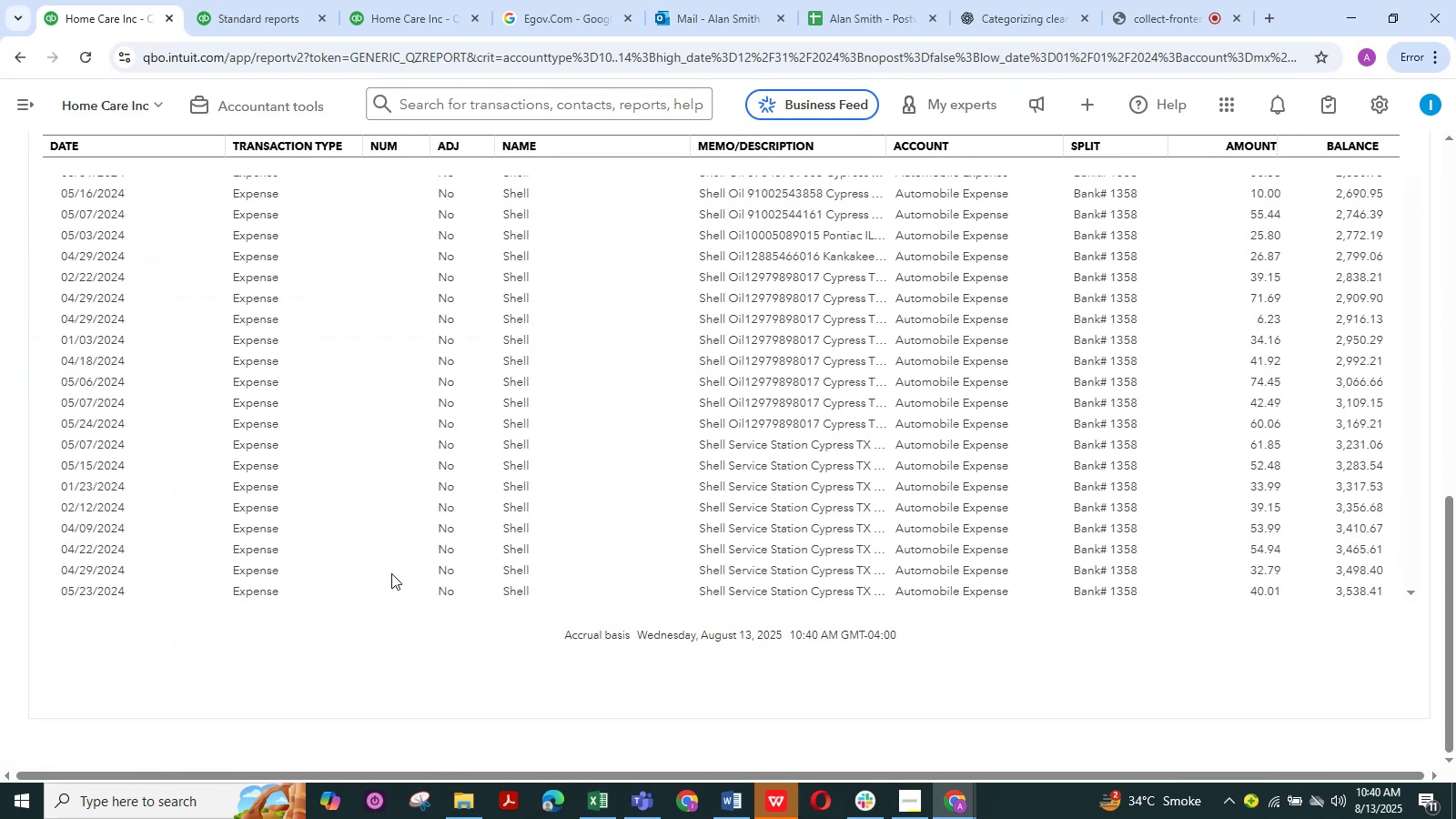 
scroll: coordinate [411, 518], scroll_direction: up, amount: 13.0
 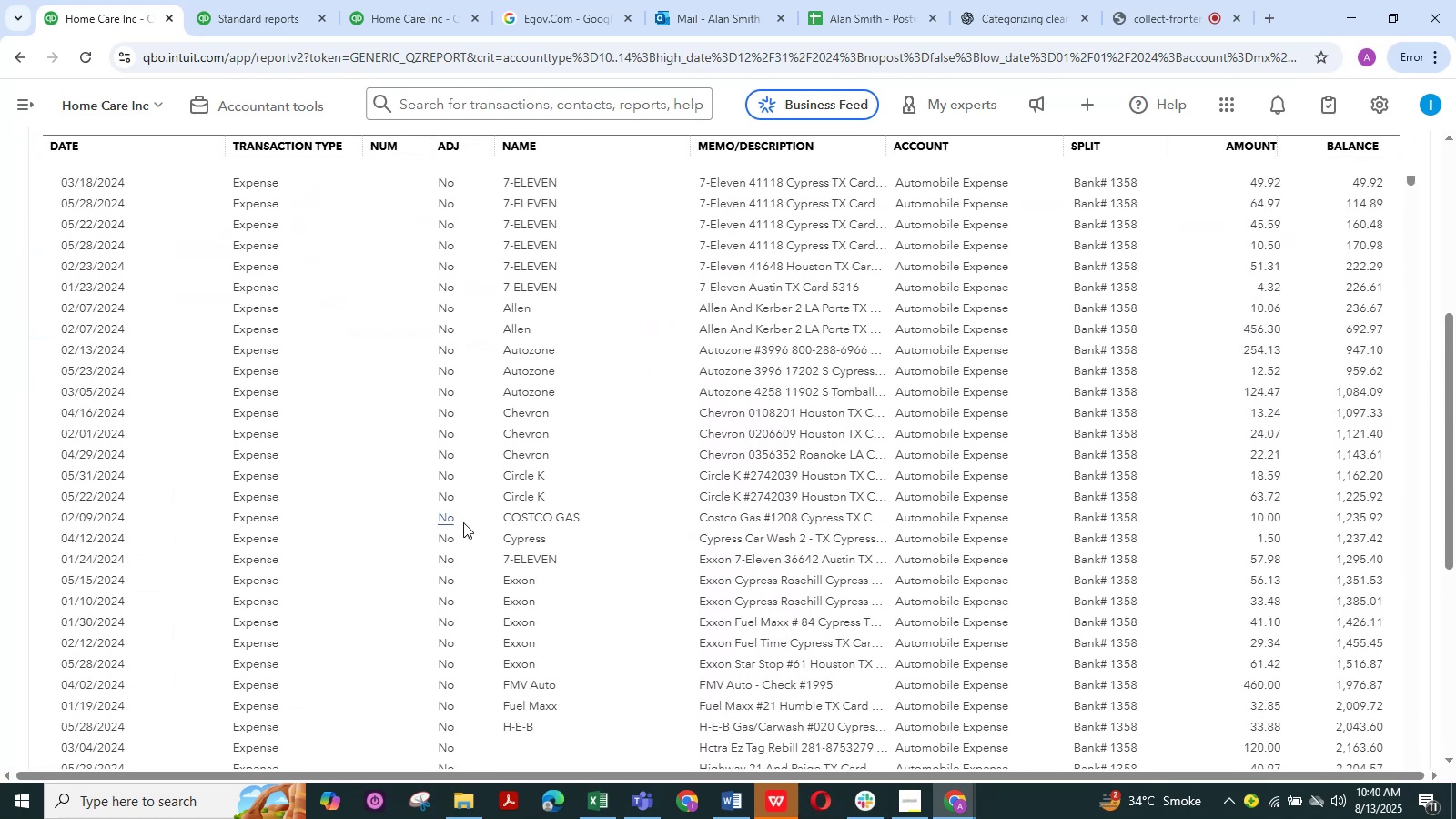 
scroll: coordinate [451, 480], scroll_direction: down, amount: 29.0
 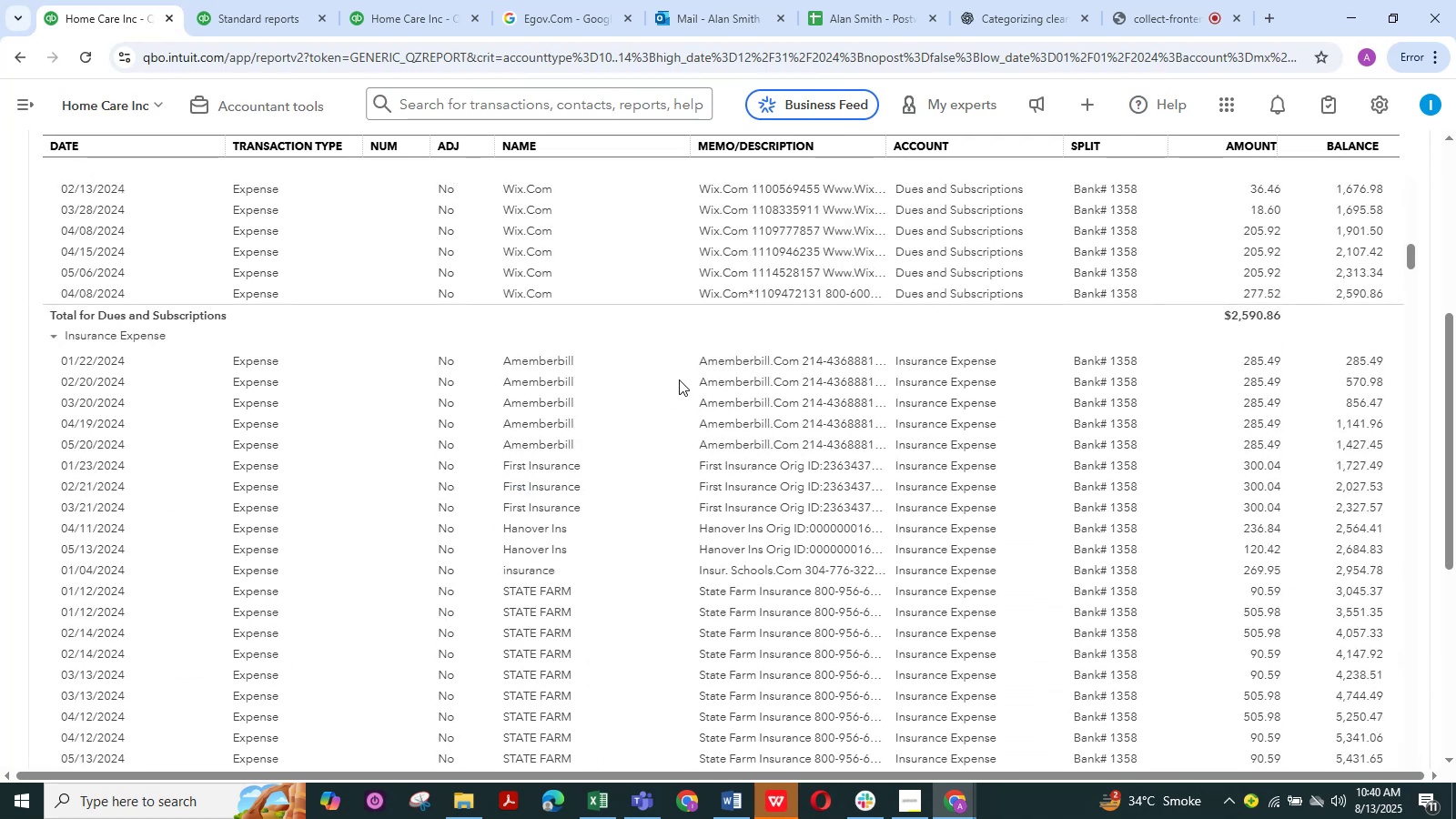 
left_click_drag(start_coordinate=[690, 366], to_coordinate=[660, 371])
 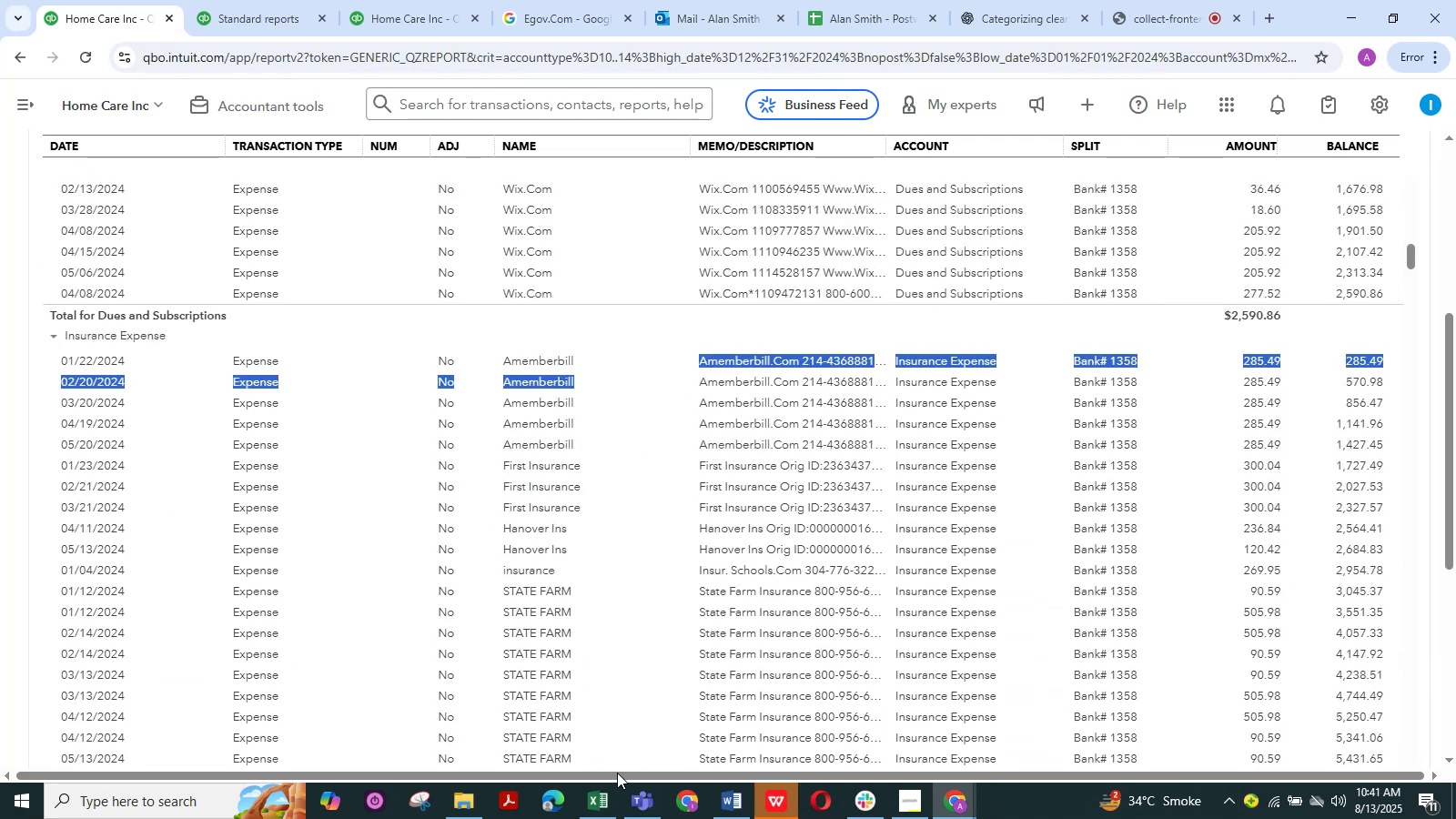 
key(Control+C)
 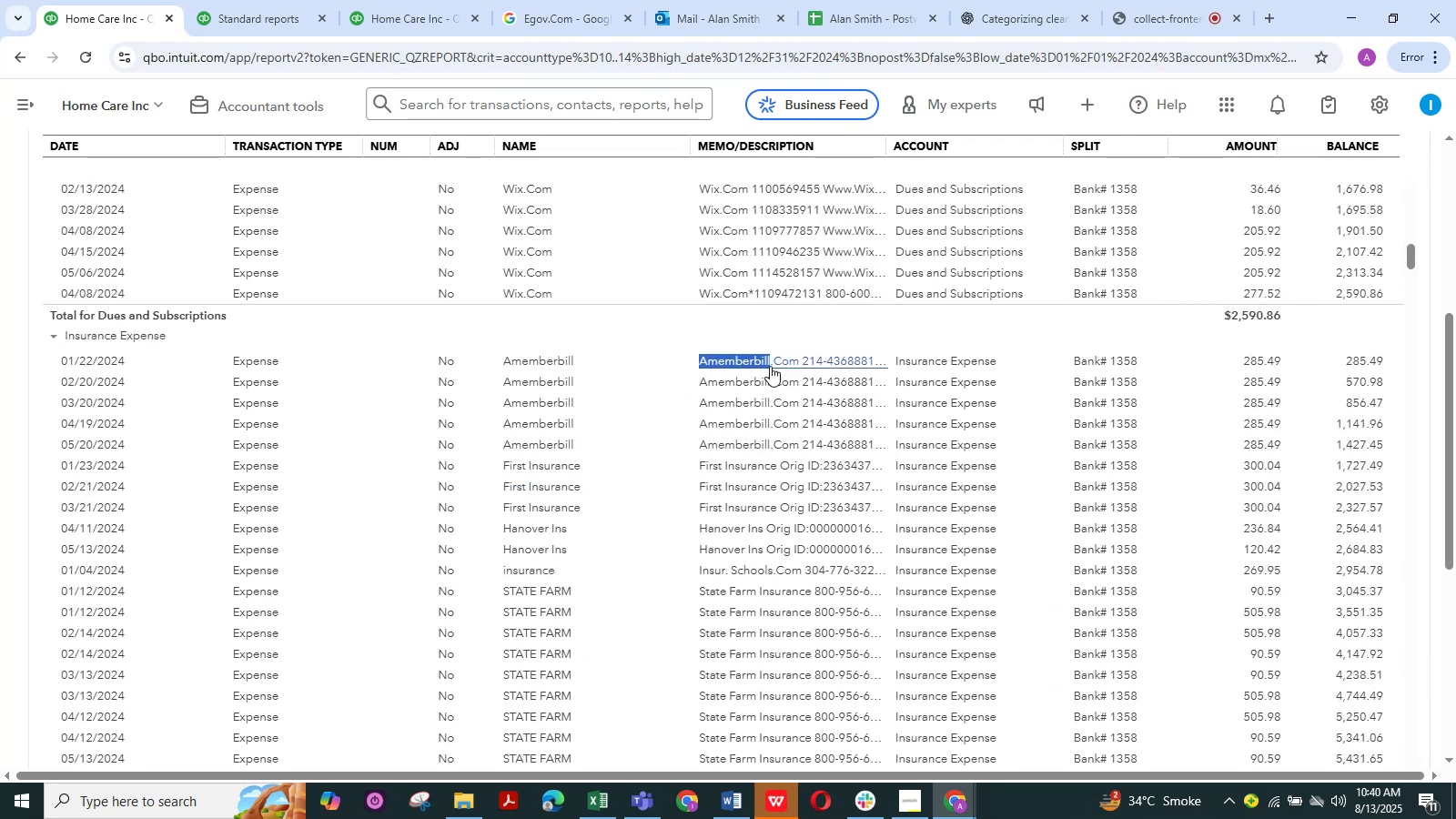 
key(Control+C)
 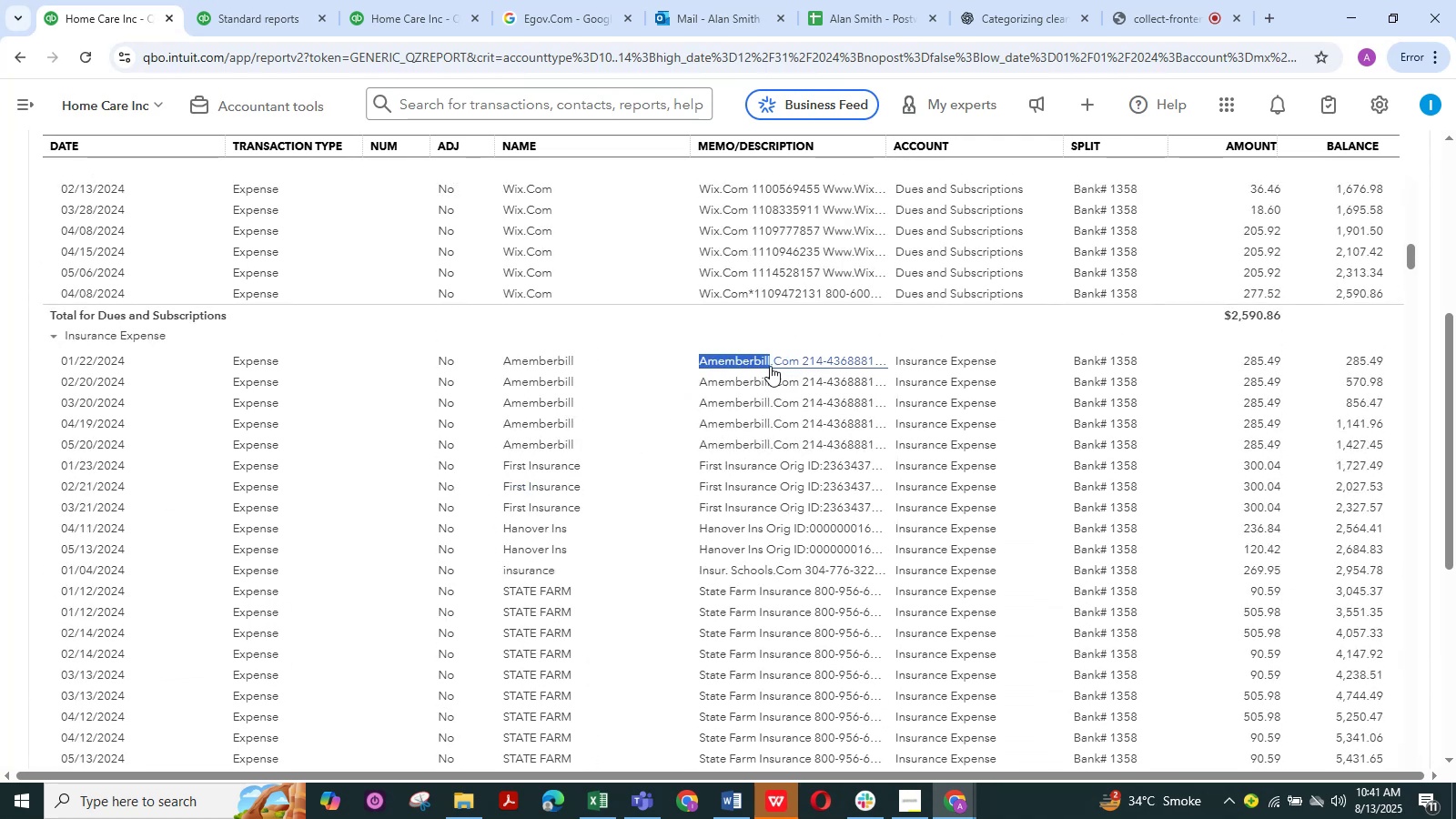 
key(Control+C)
 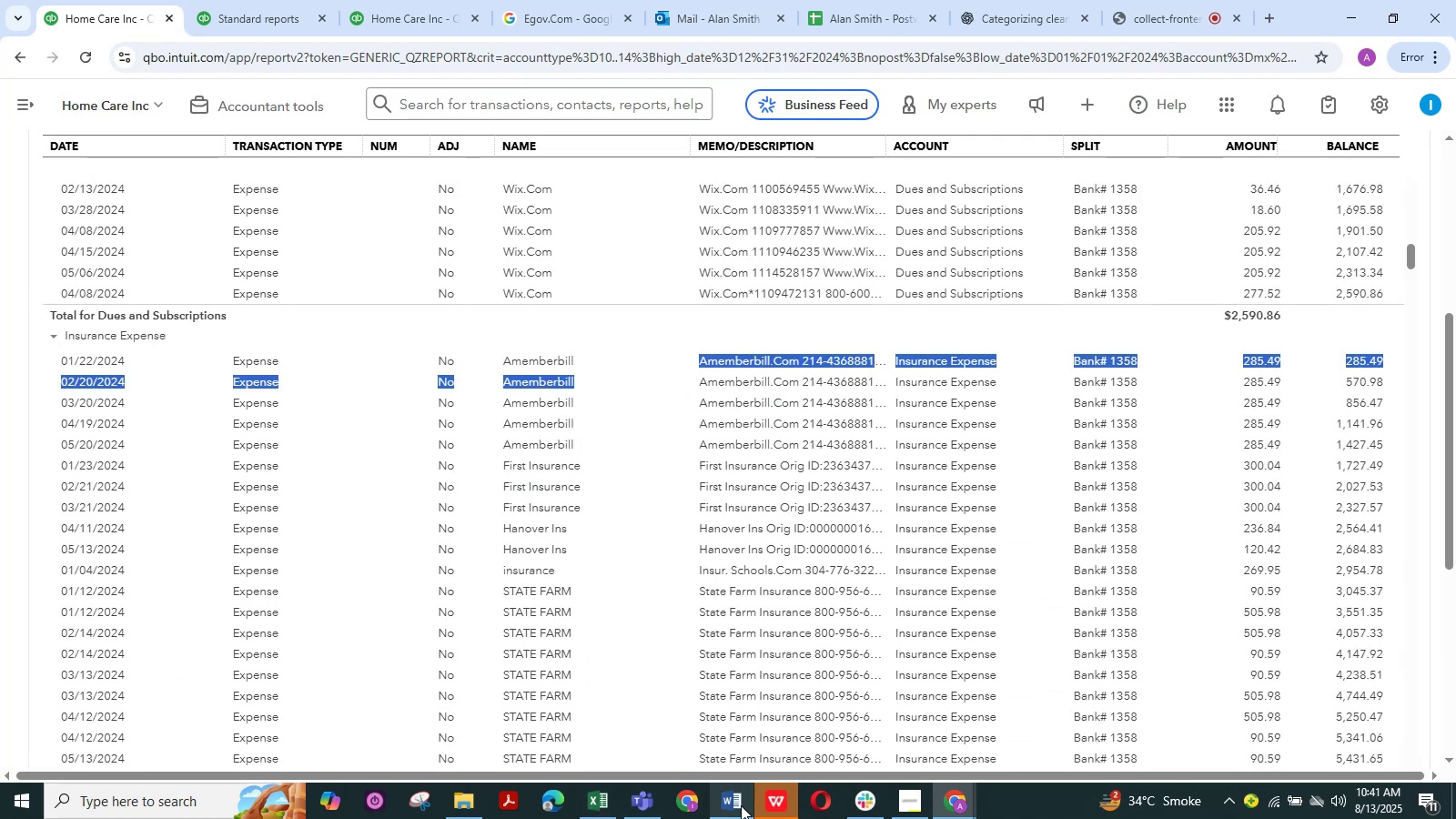 
key(Control+ControlLeft)
 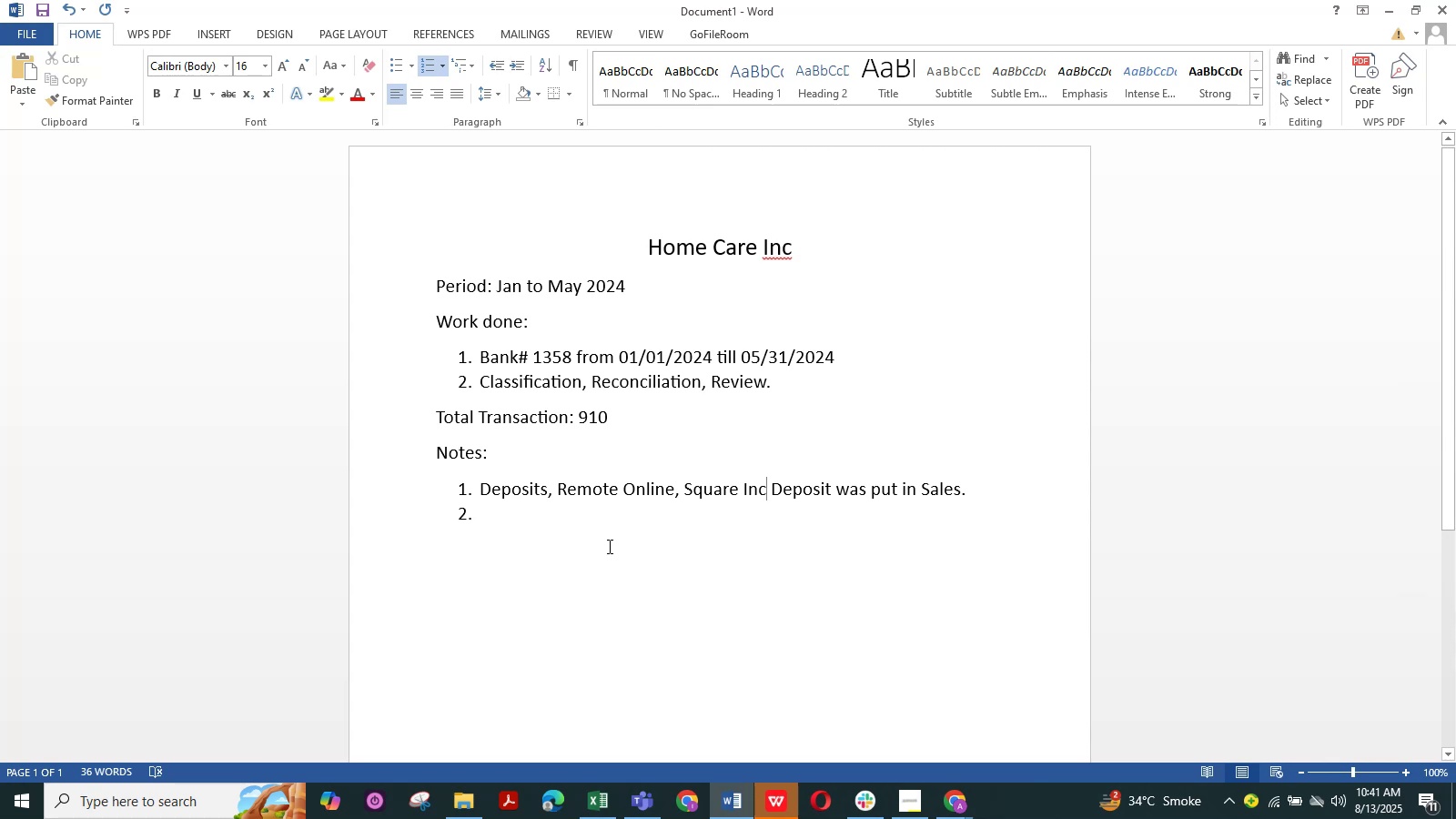 
left_click([608, 546])
 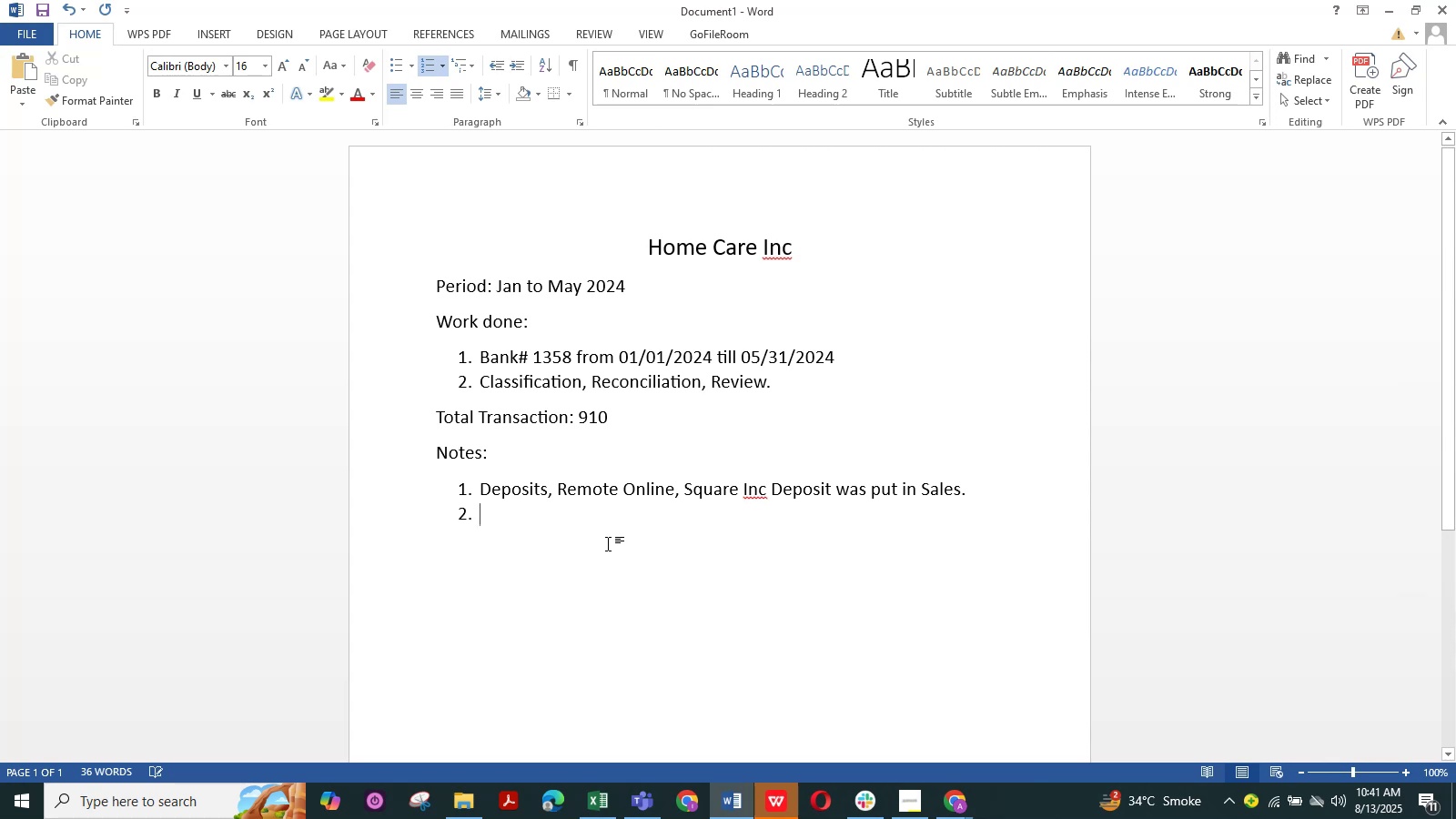 
key(Control+V)
 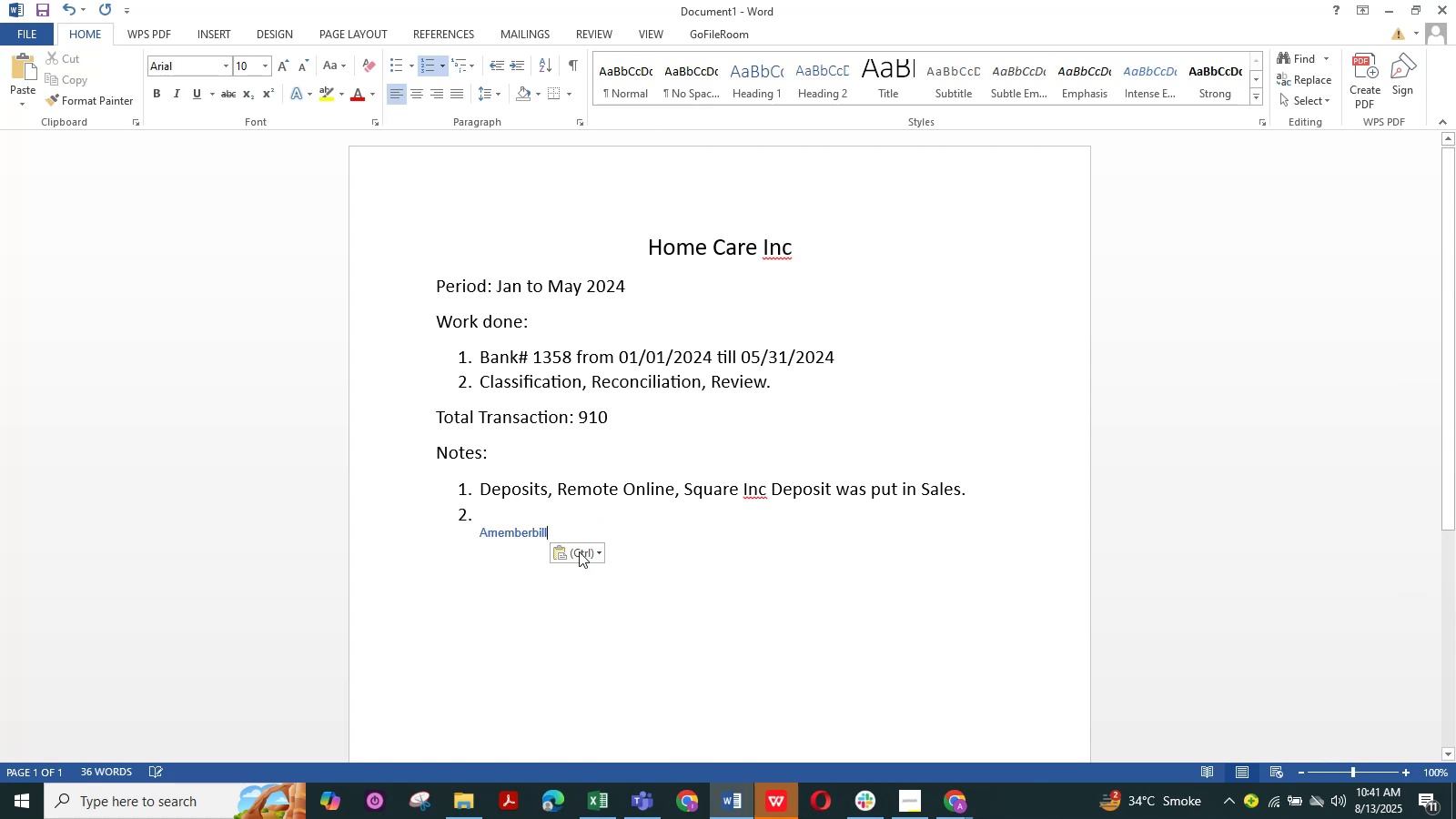 
left_click([579, 551])
 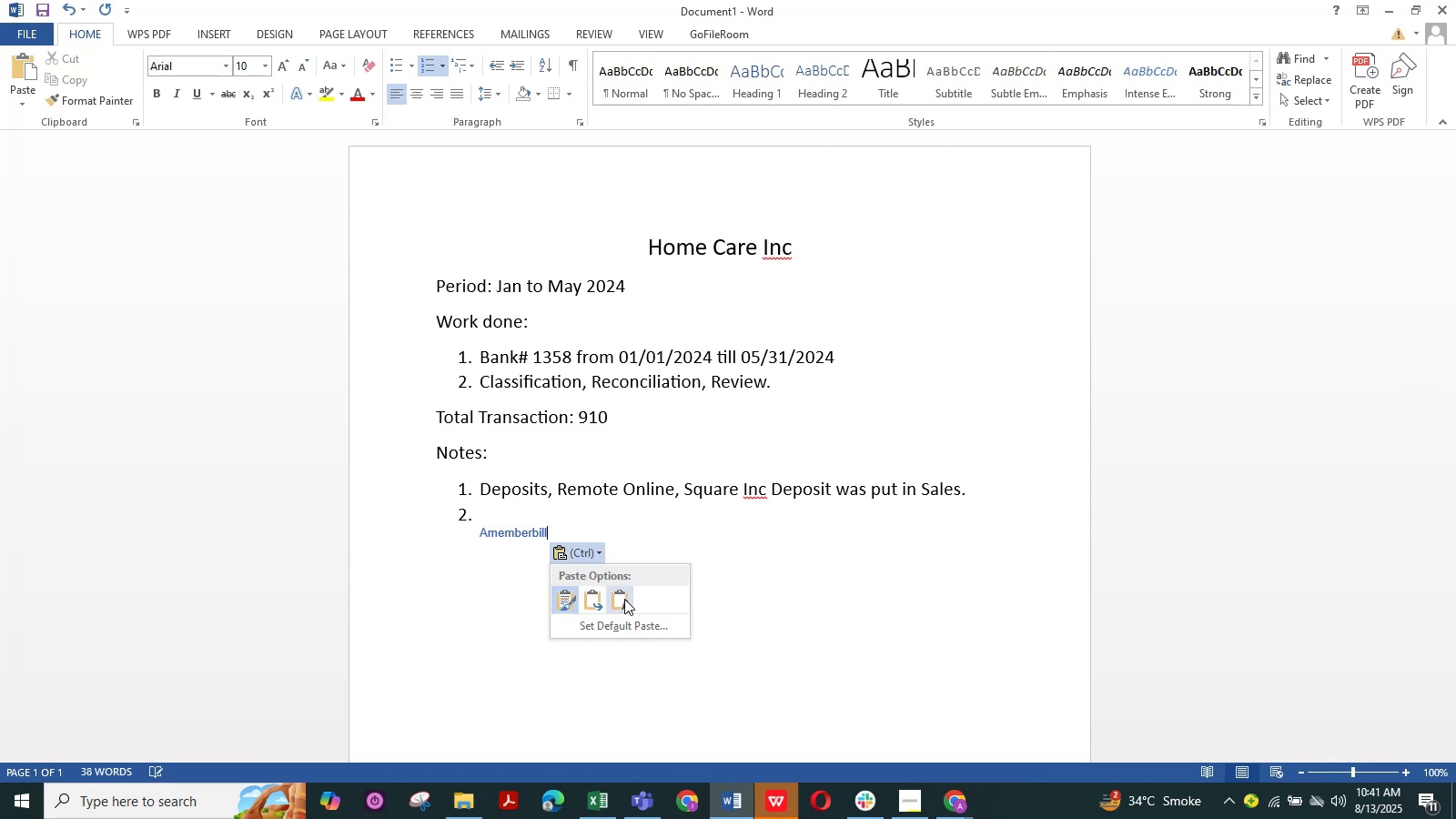 
double_click([624, 600])
 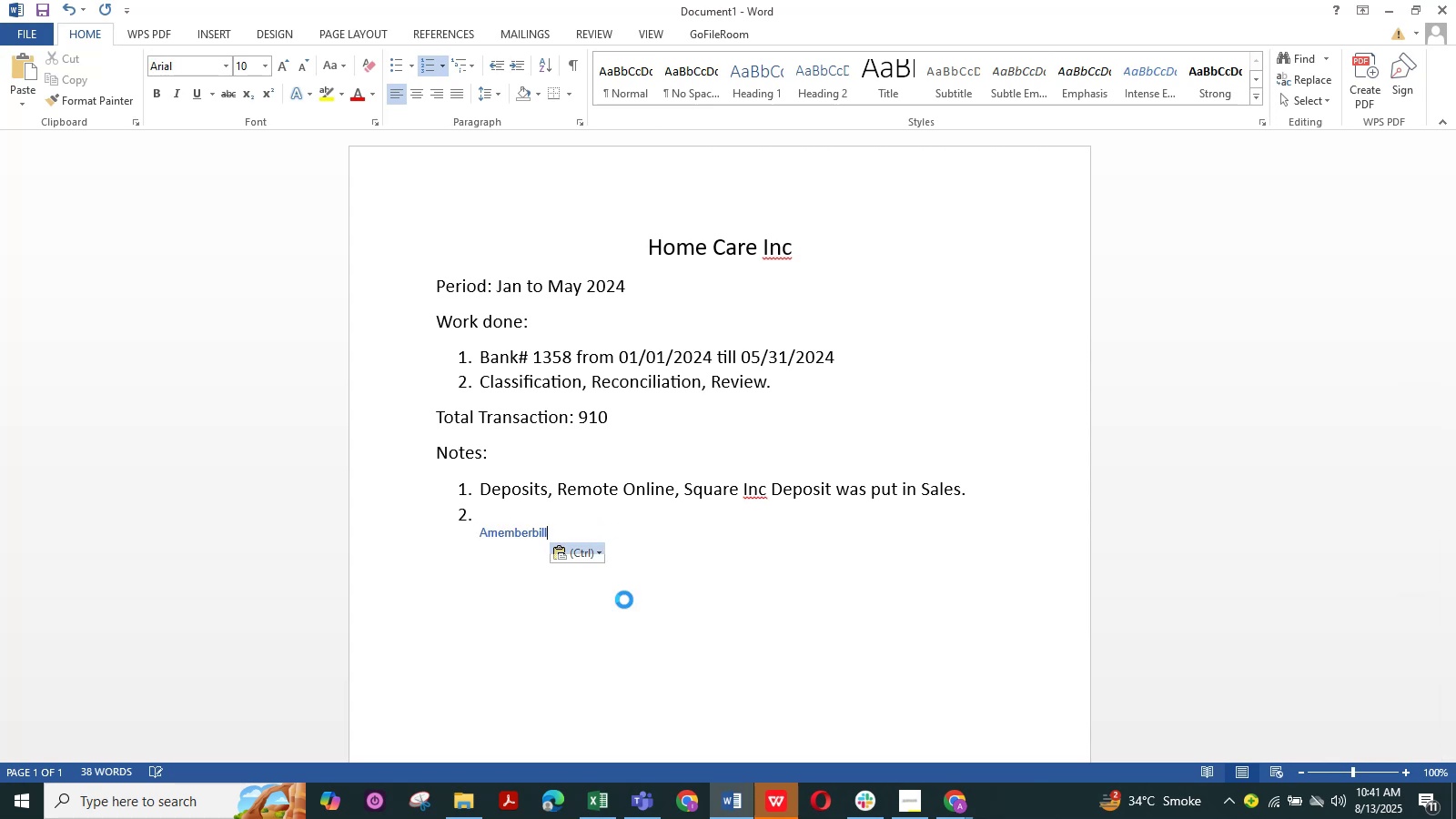 
type( wa )
 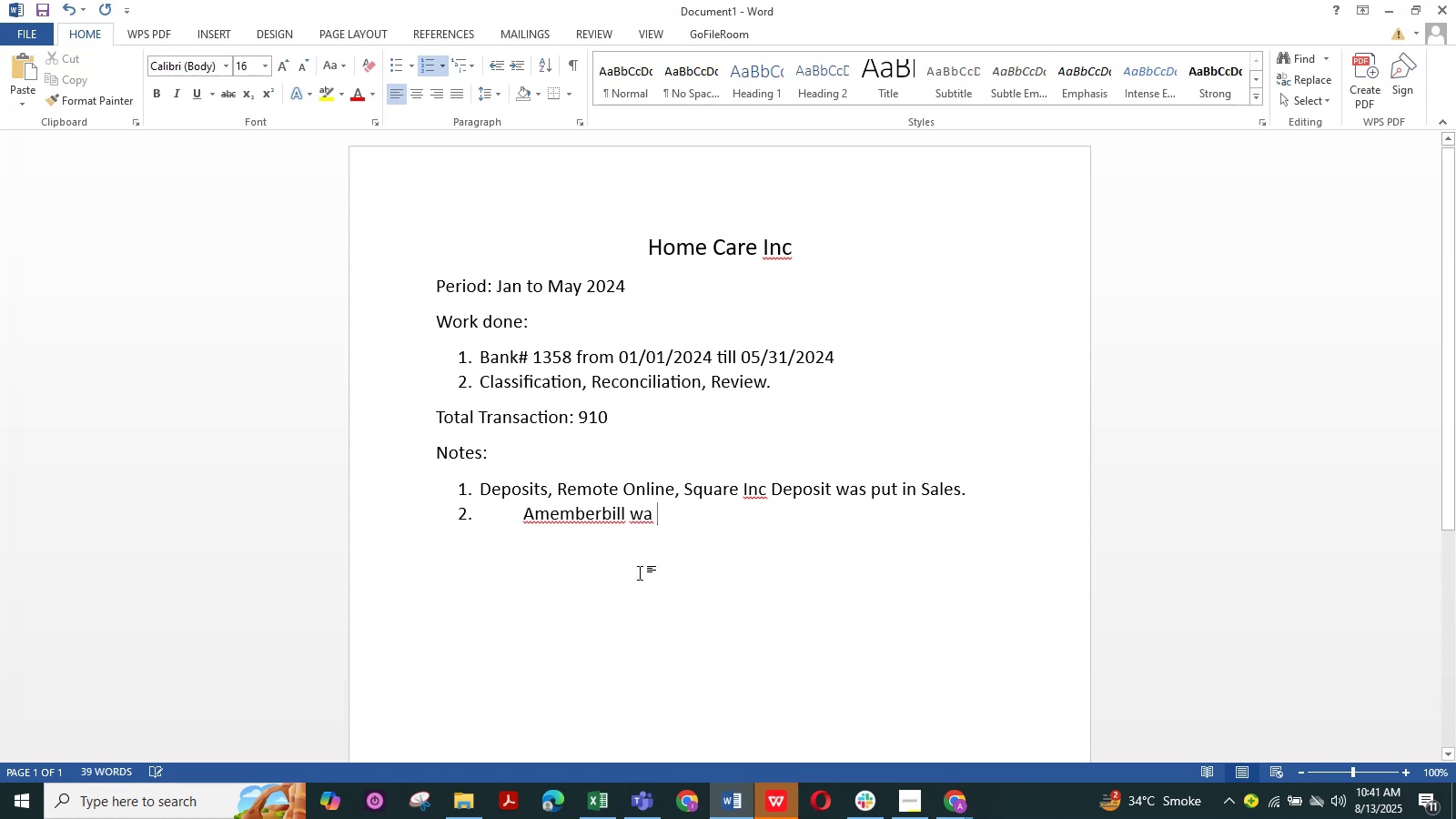 
key(ArrowLeft)
 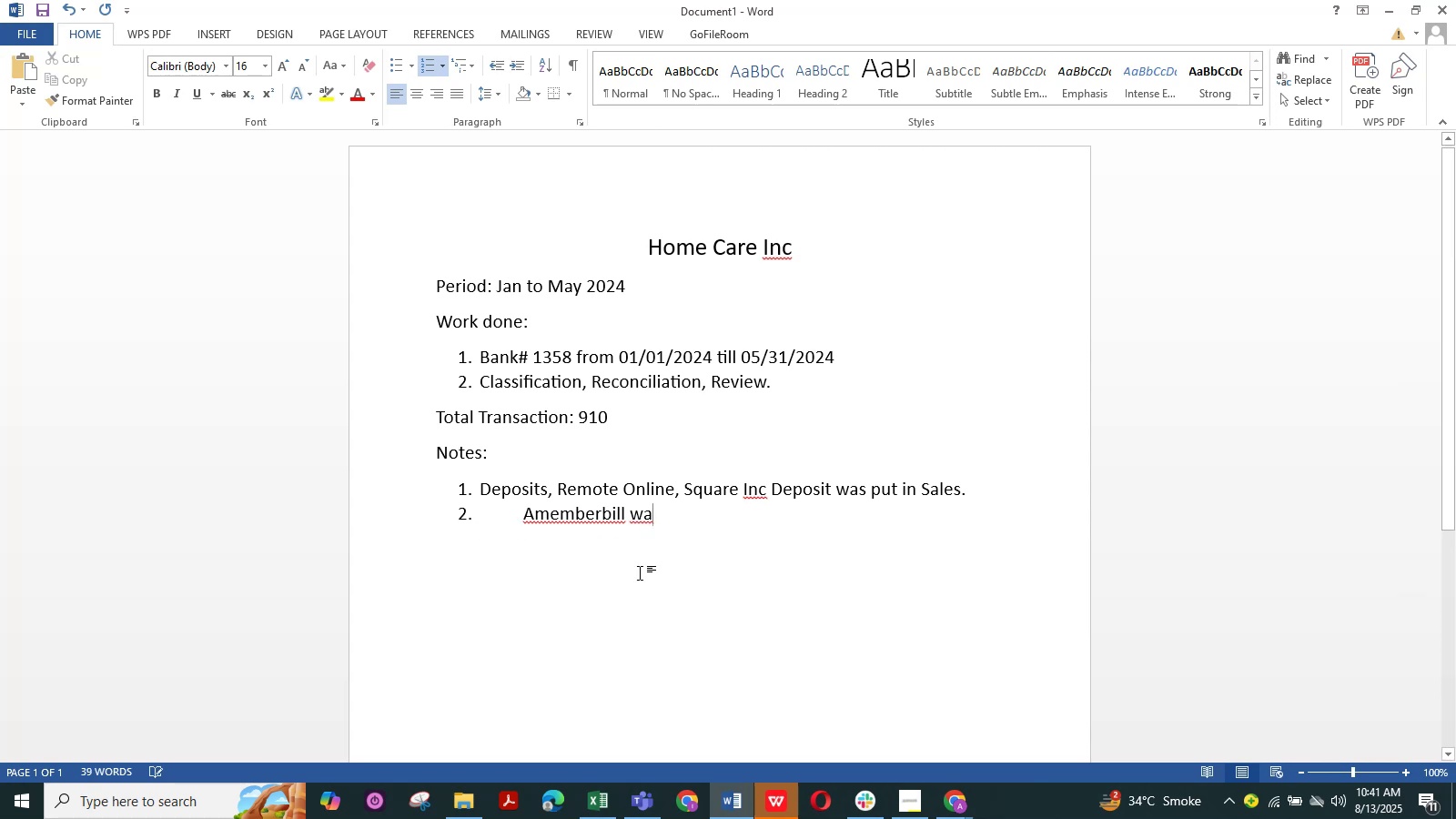 
type(s put in)
 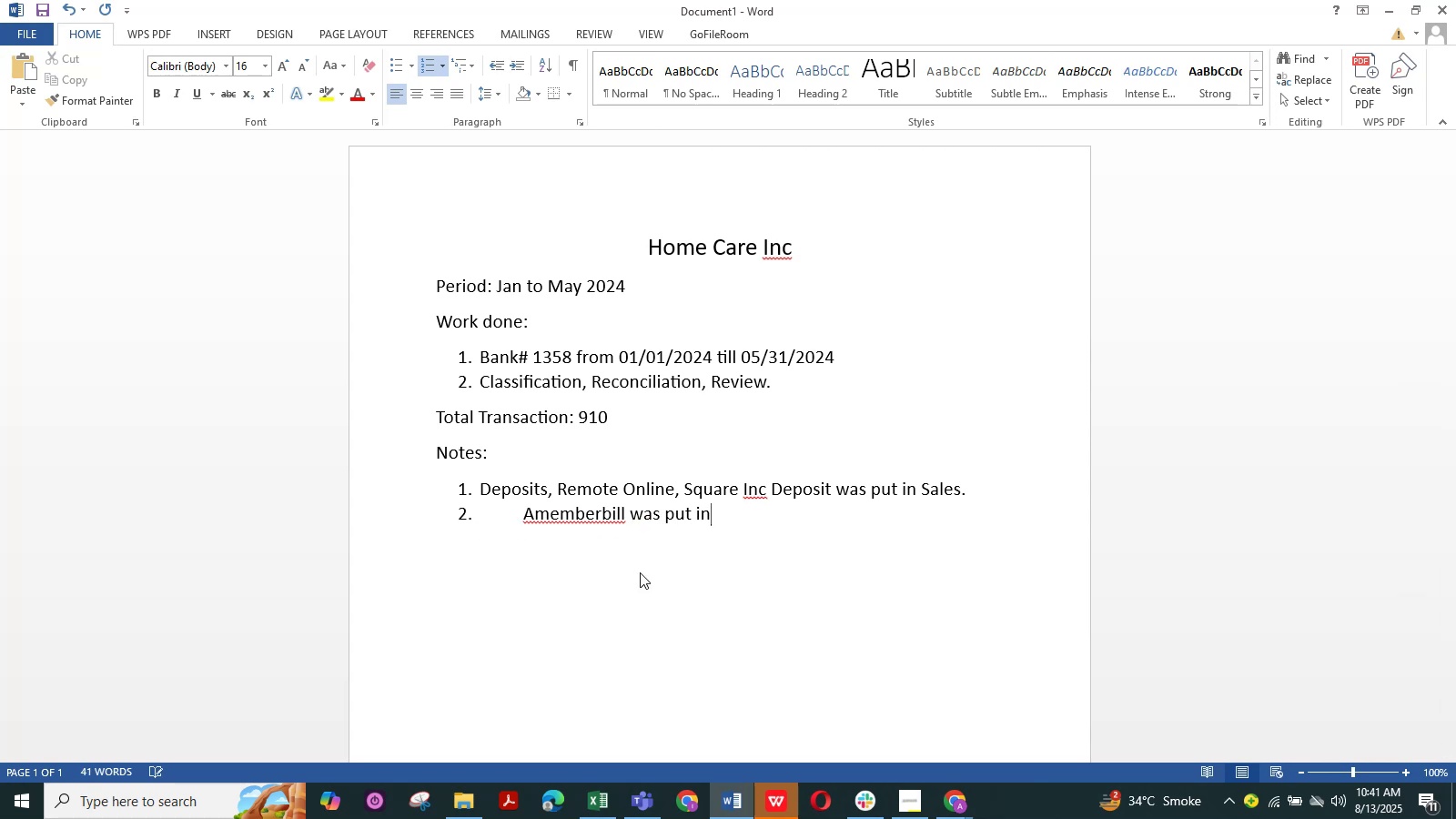 
hold_key(key=ArrowLeft, duration=1.35)
 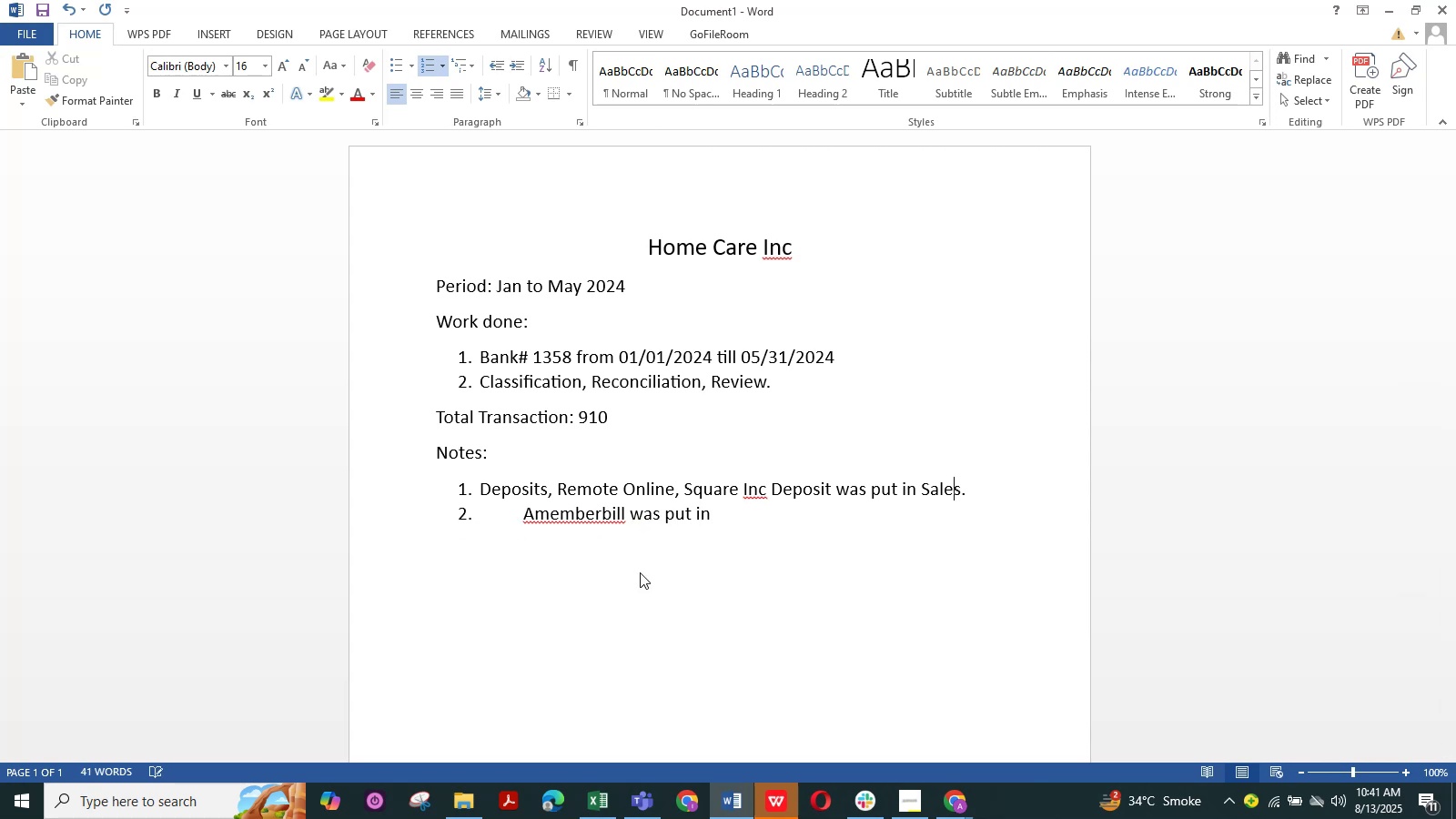 
key(ArrowRight)
 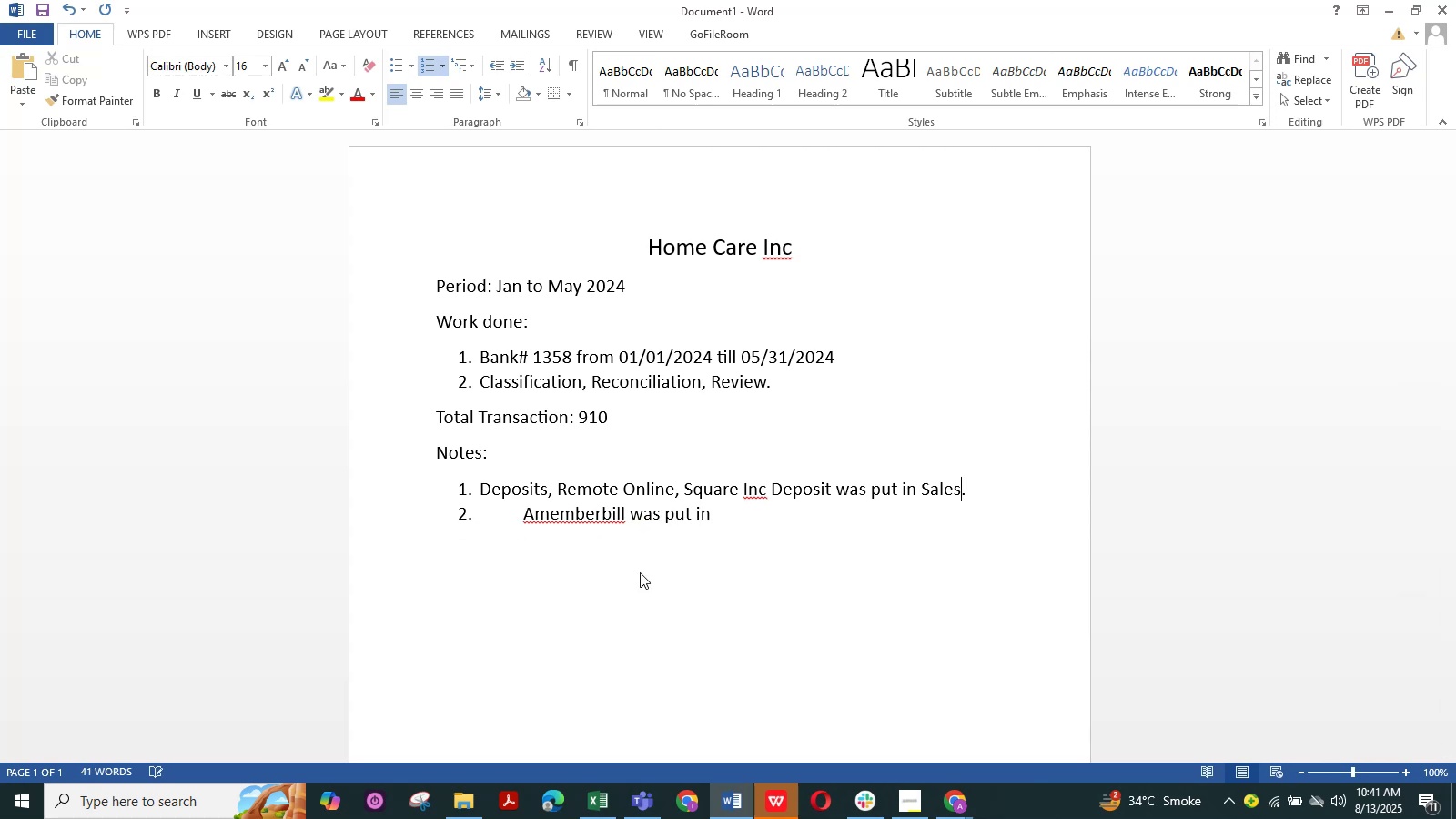 
key(ArrowRight)
 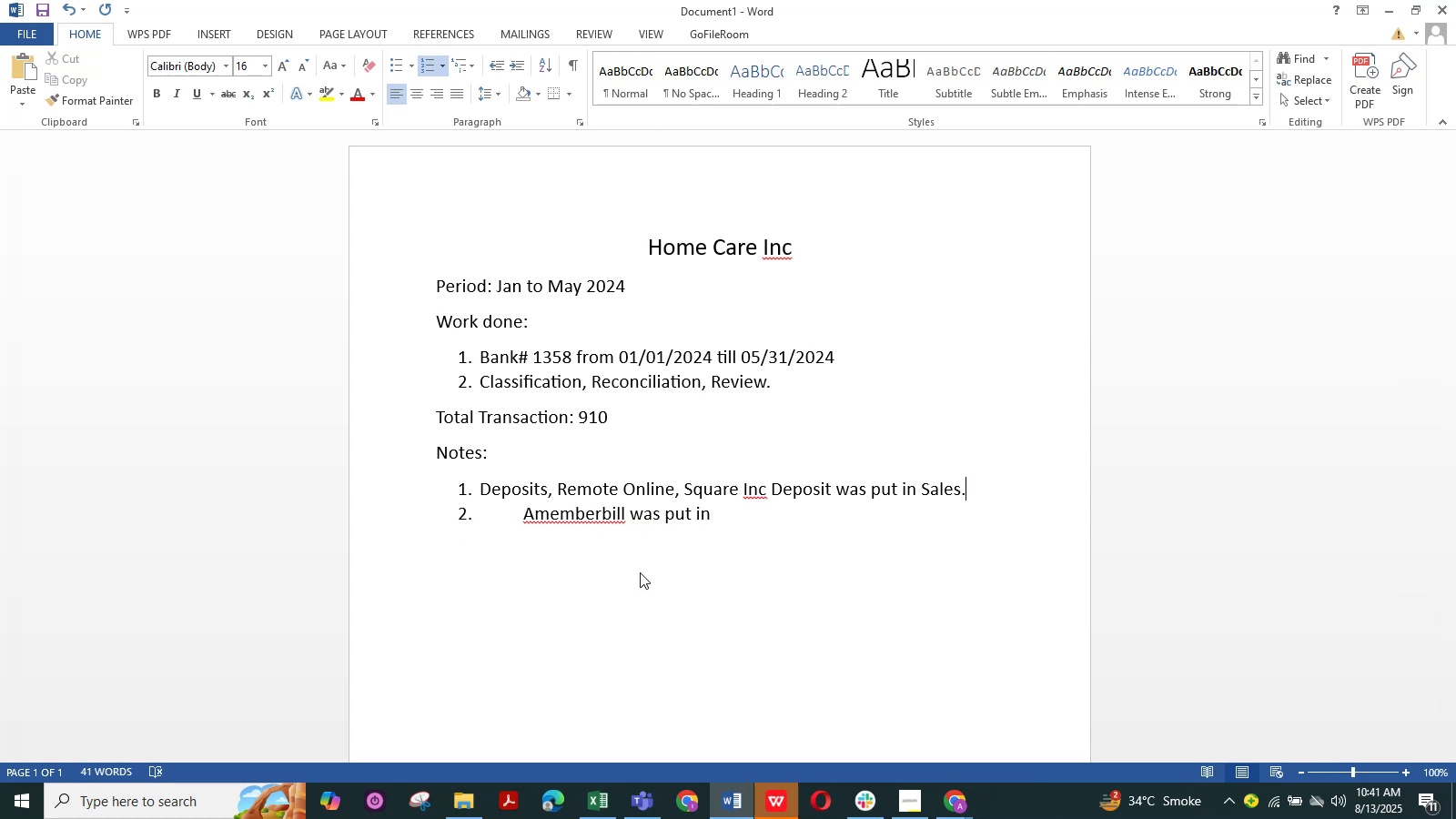 
key(ArrowRight)
 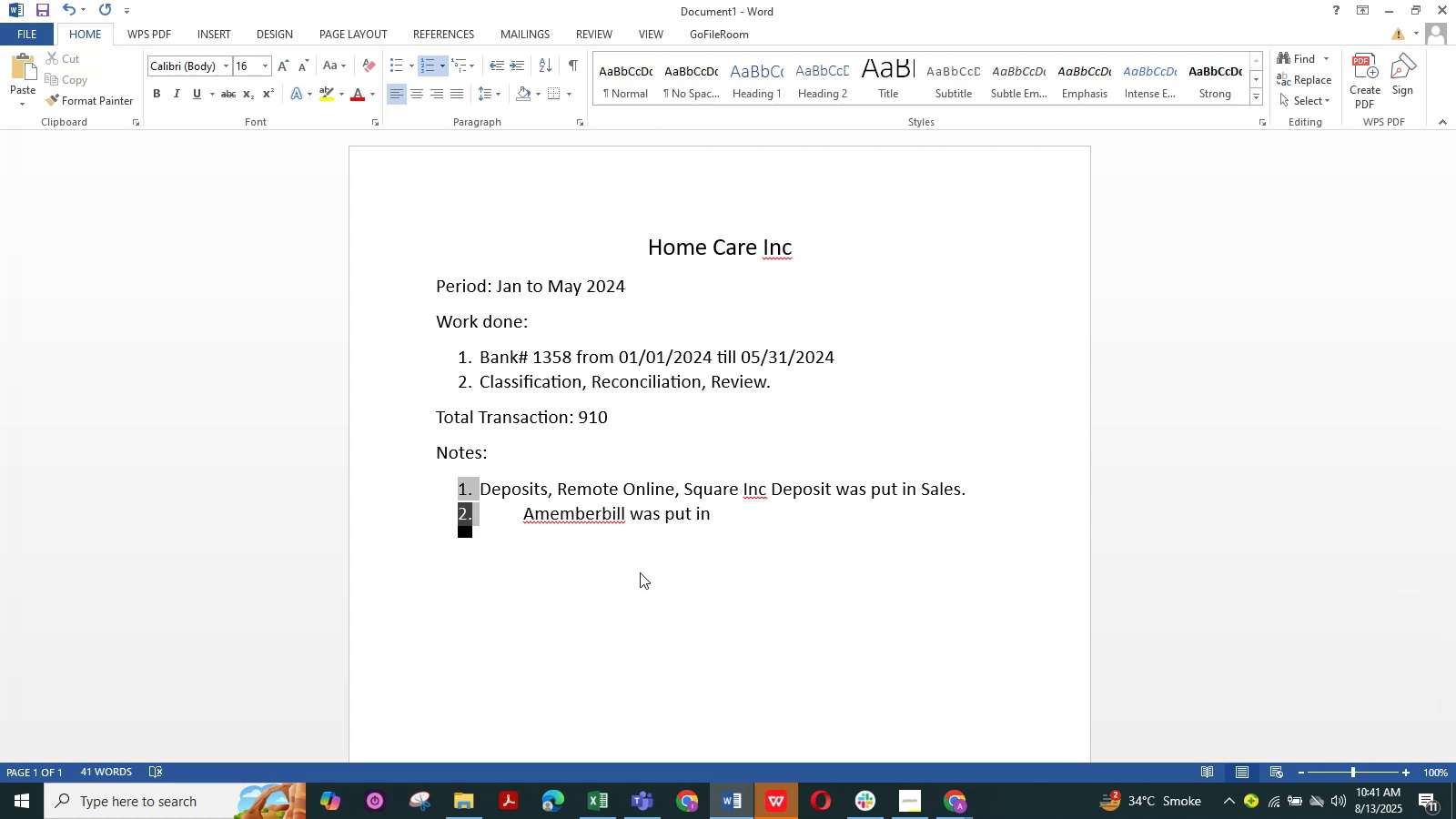 
key(ArrowRight)
 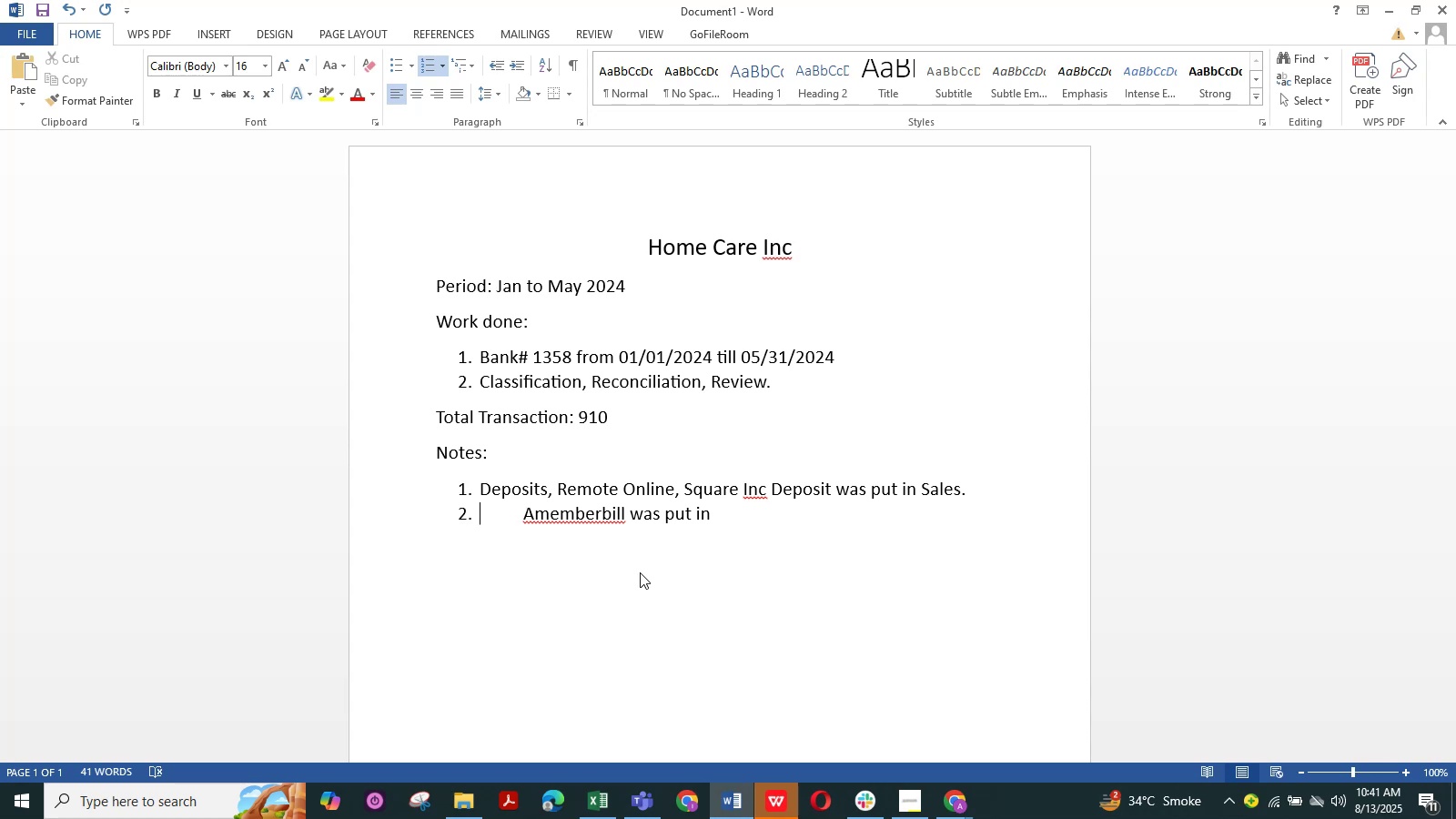 
key(ArrowRight)
 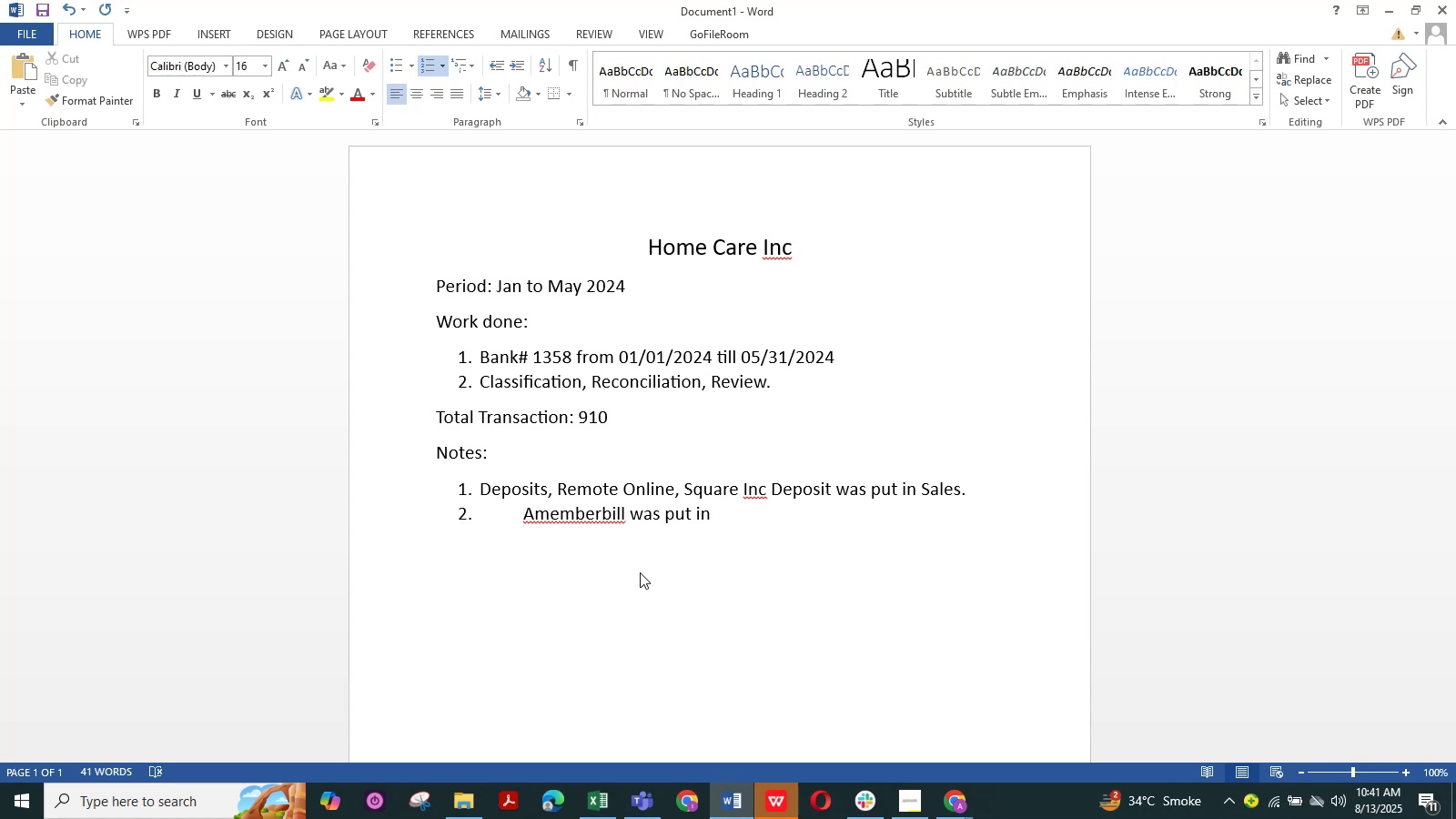 
key(Backspace)
 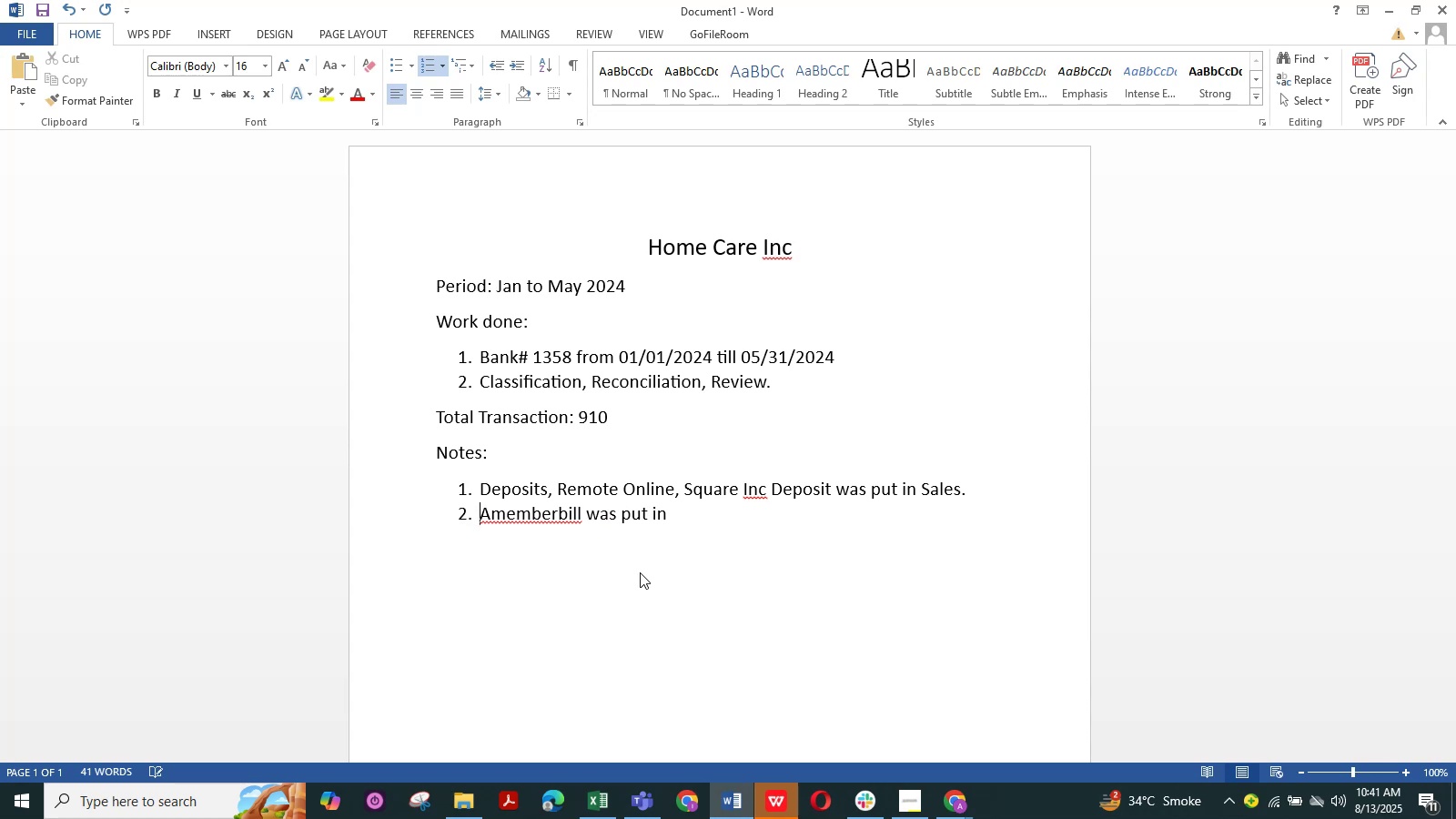 
hold_key(key=ArrowRight, duration=0.86)
 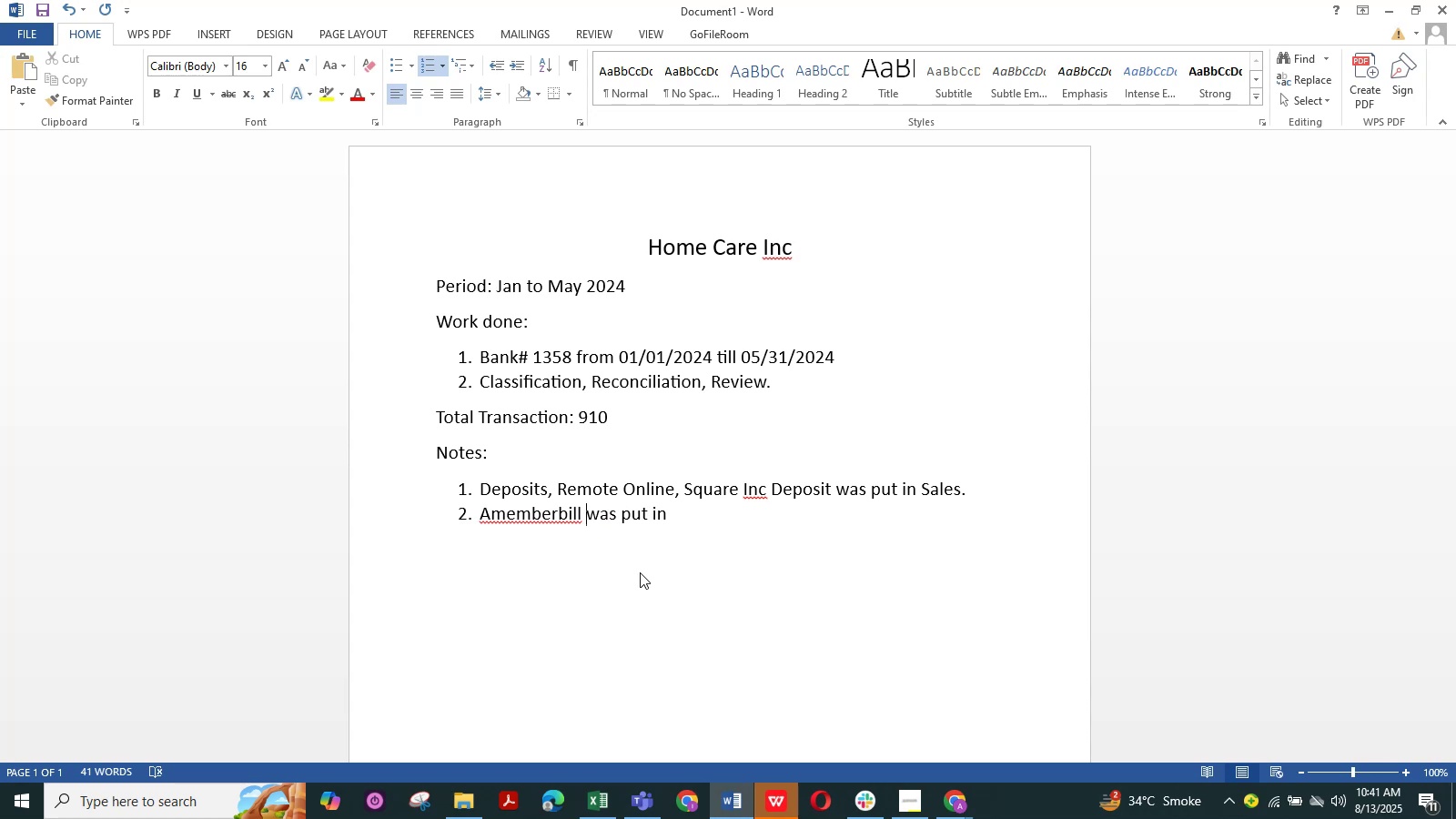 
key(Space)
 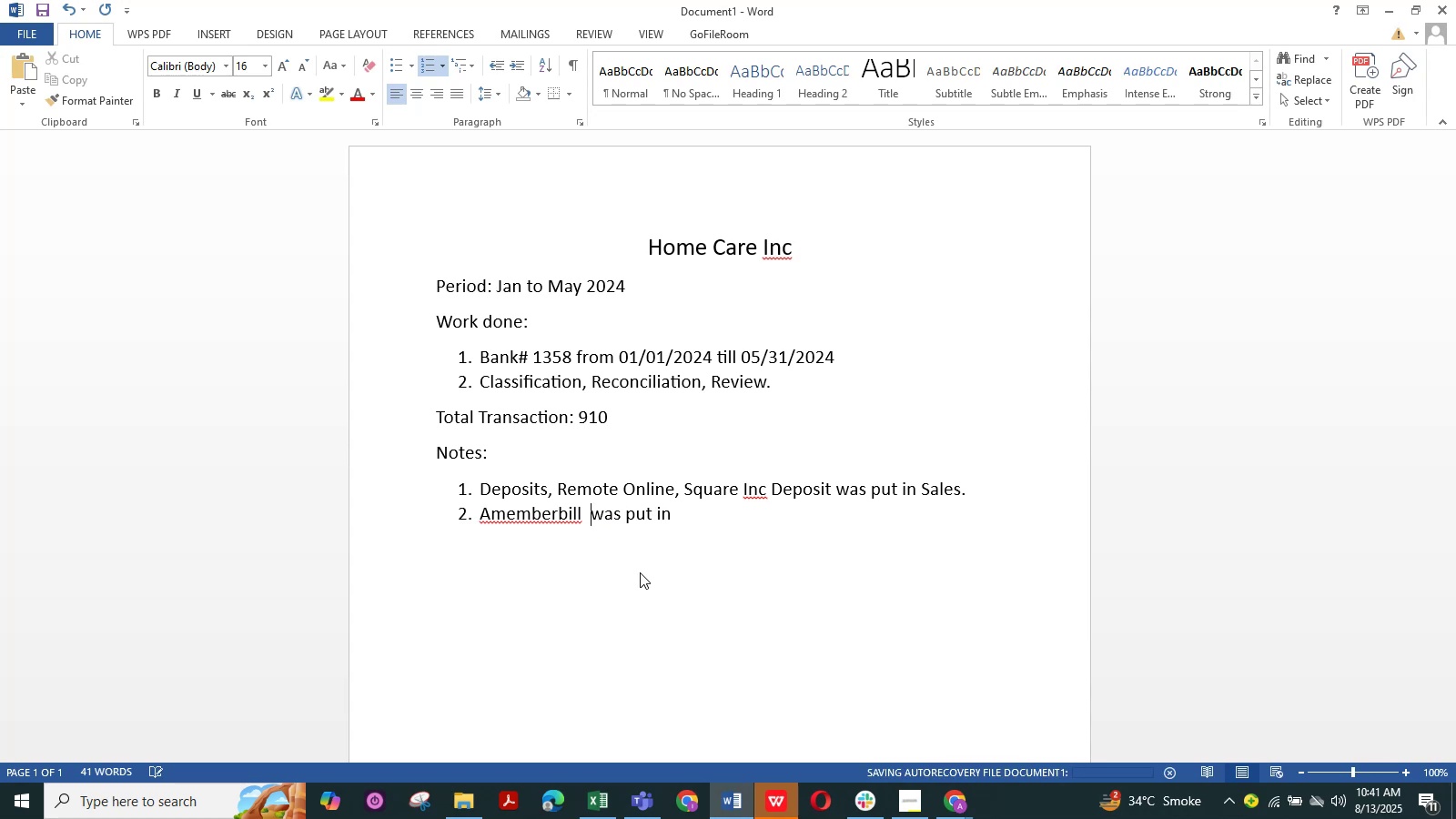 
key(Backspace)
 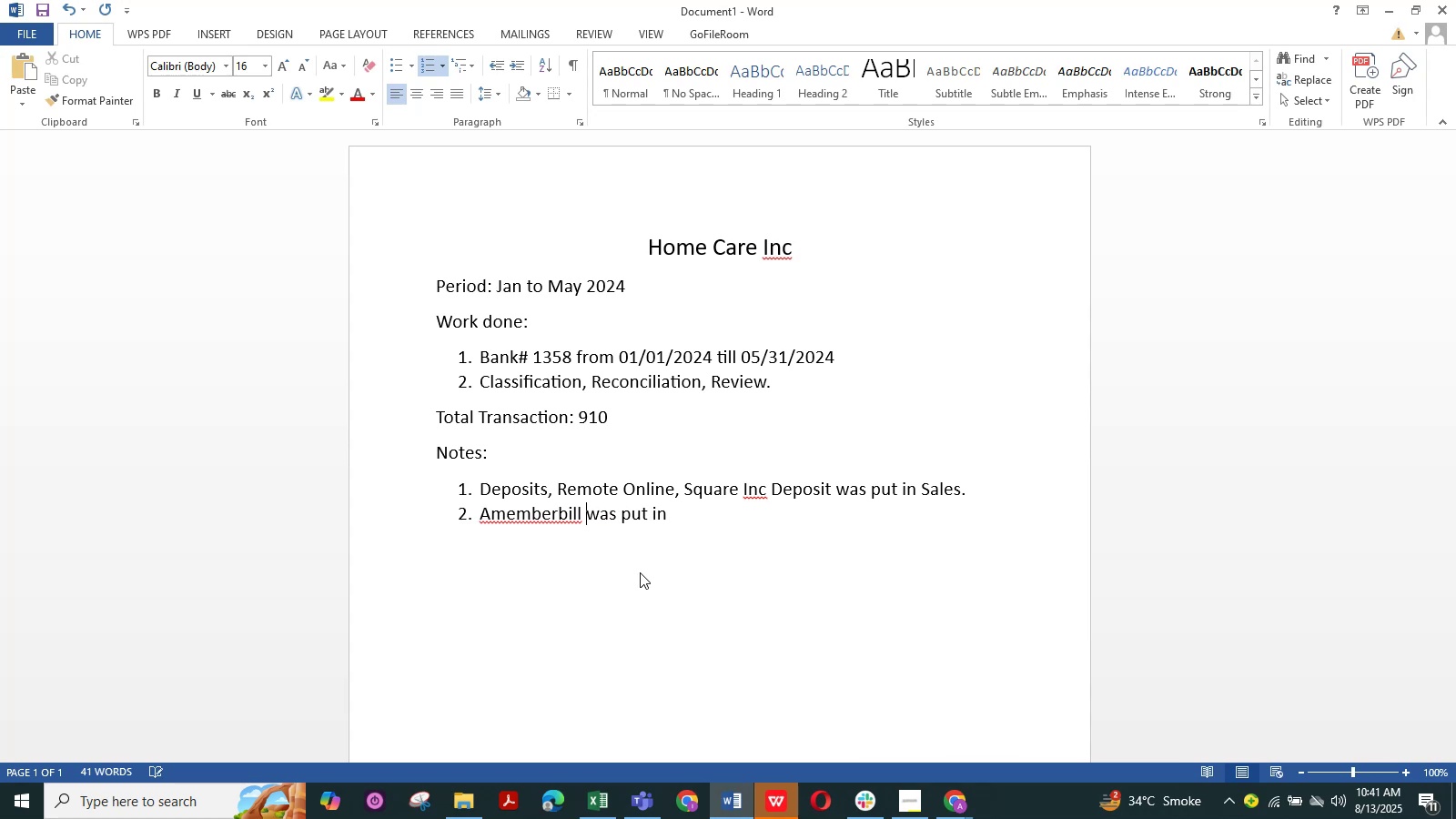 
hold_key(key=ArrowRight, duration=0.98)
 